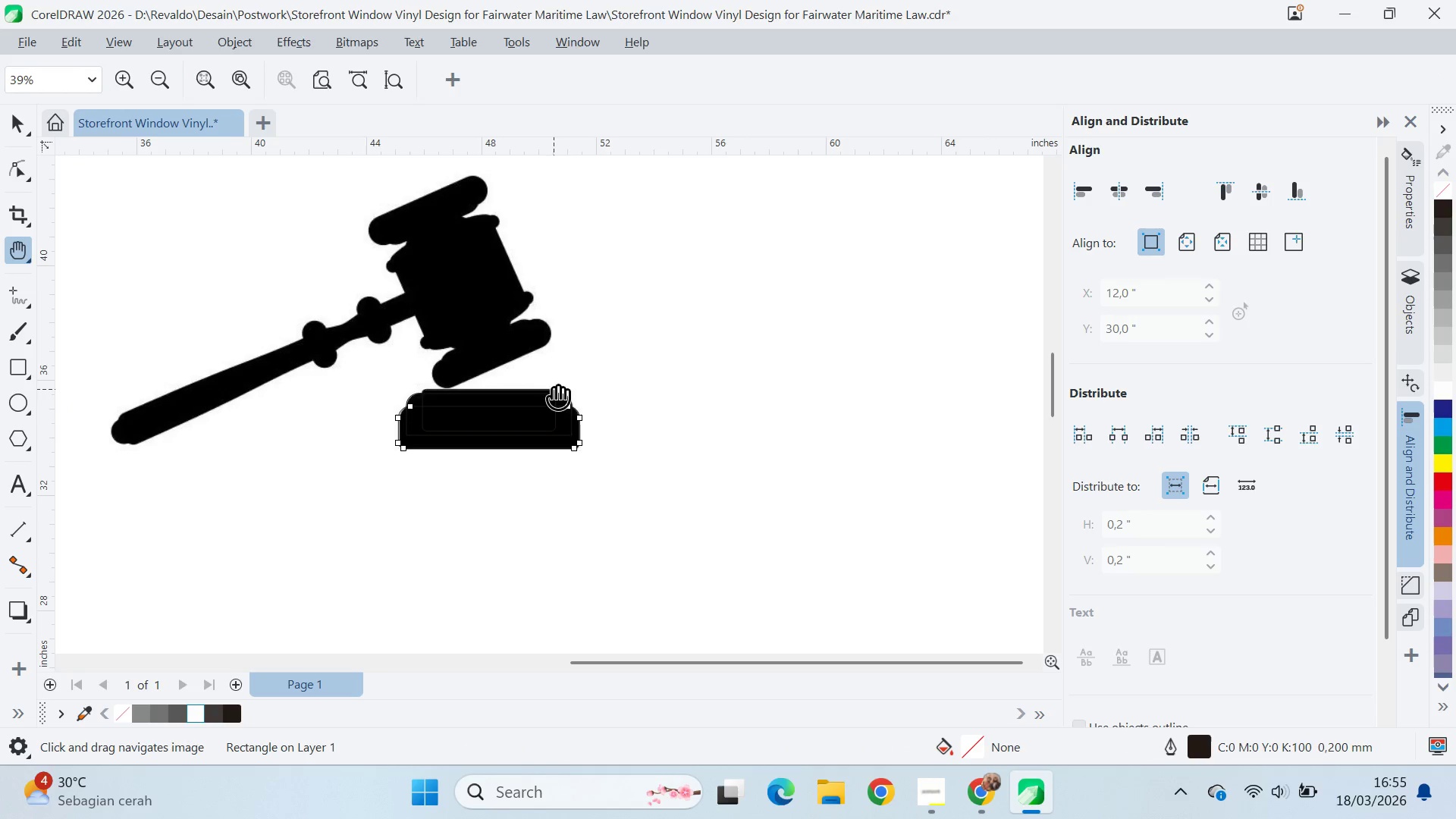 
scroll: coordinate [532, 499], scroll_direction: down, amount: 8.0
 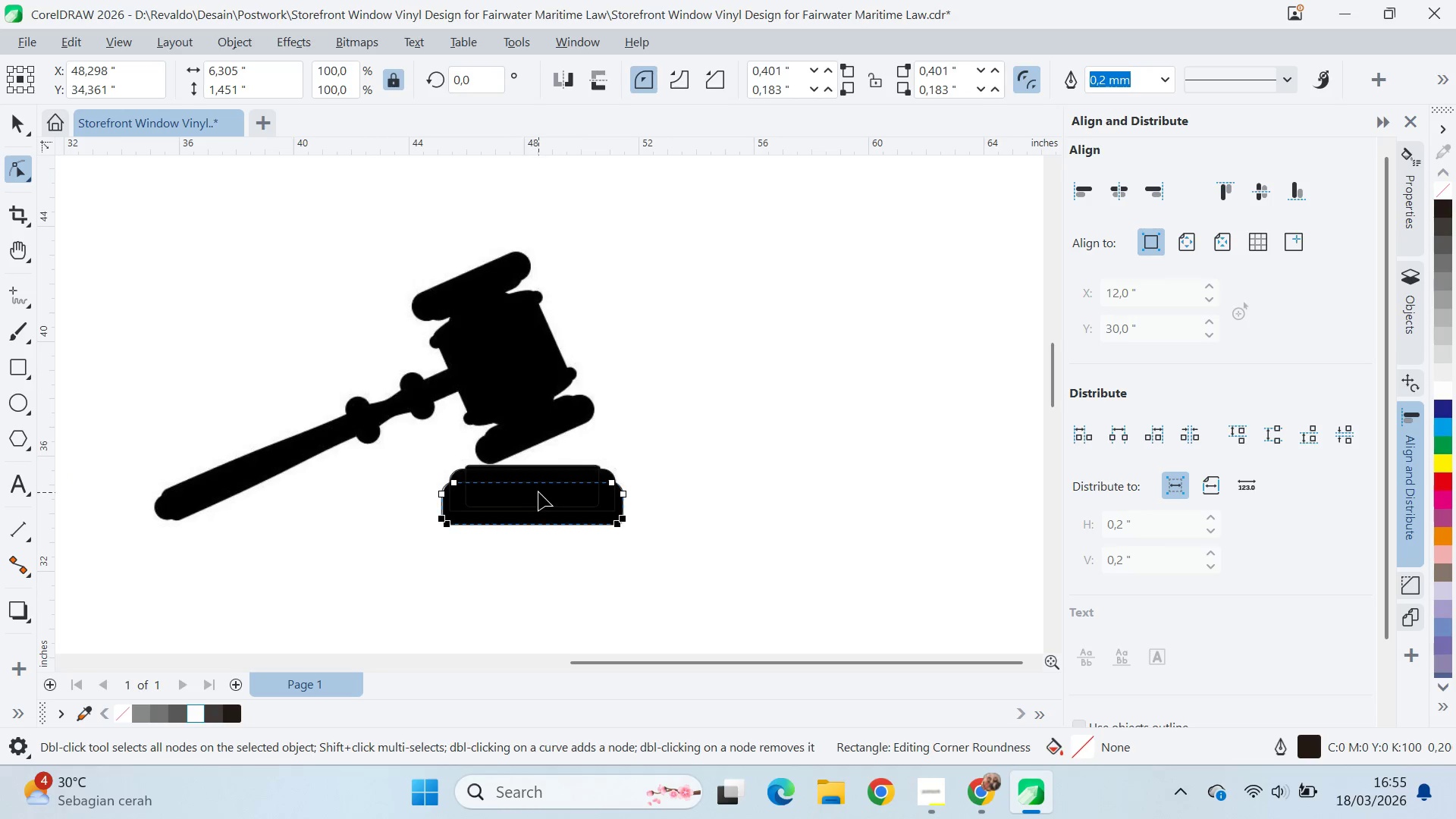 
key(V)
 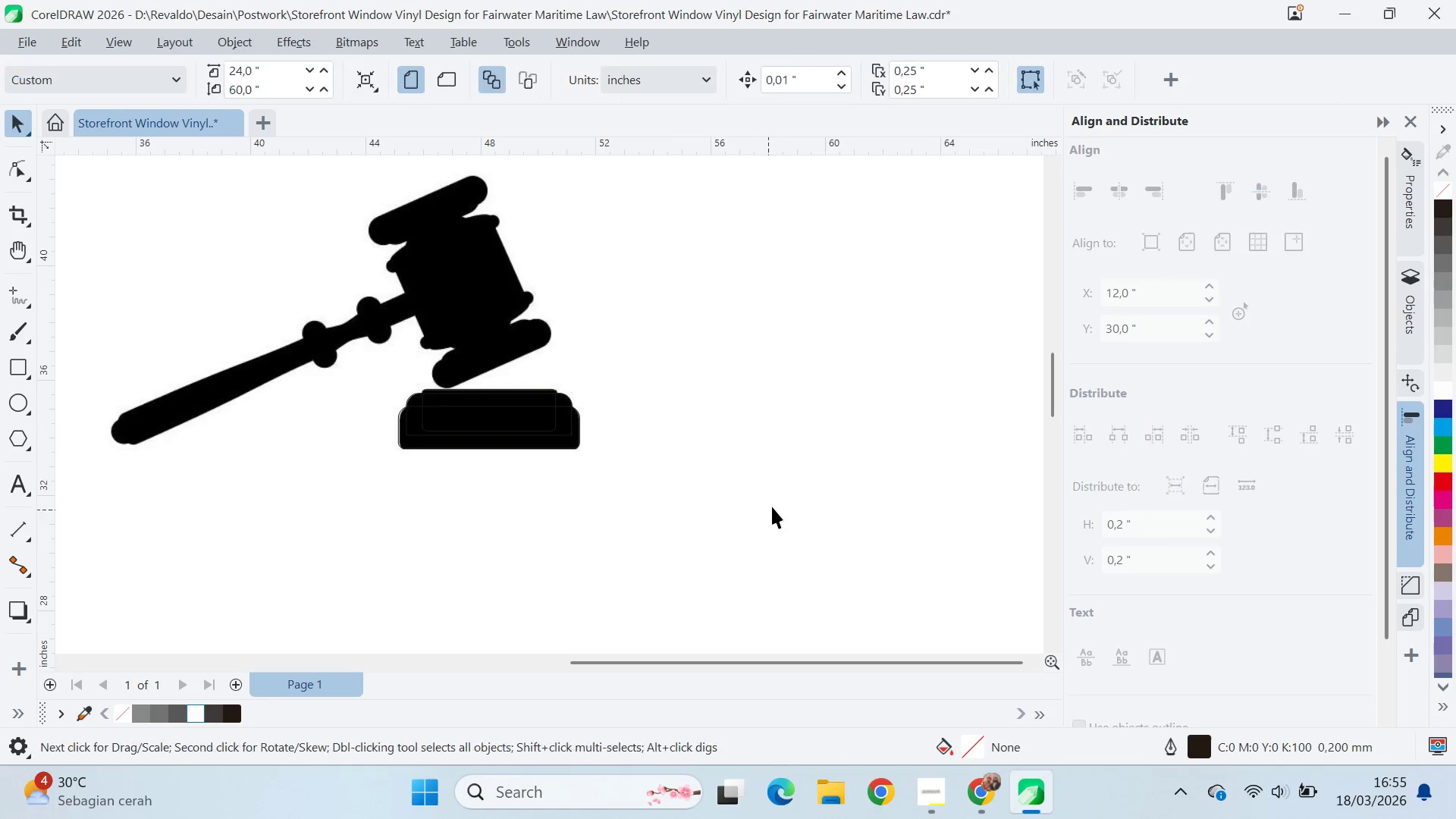 
left_click_drag(start_coordinate=[853, 499], to_coordinate=[318, 335])
 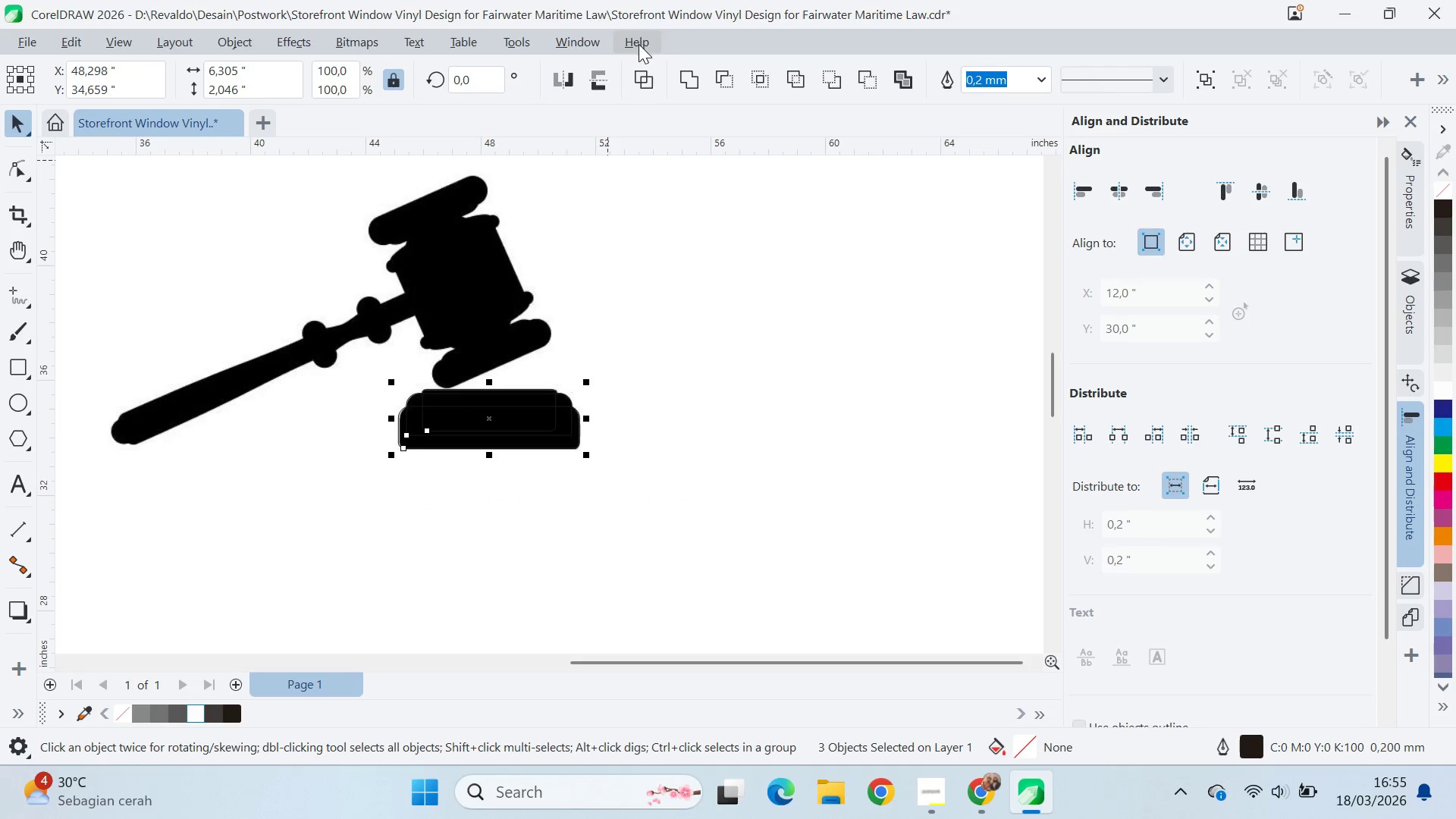 
left_click([645, 80])
 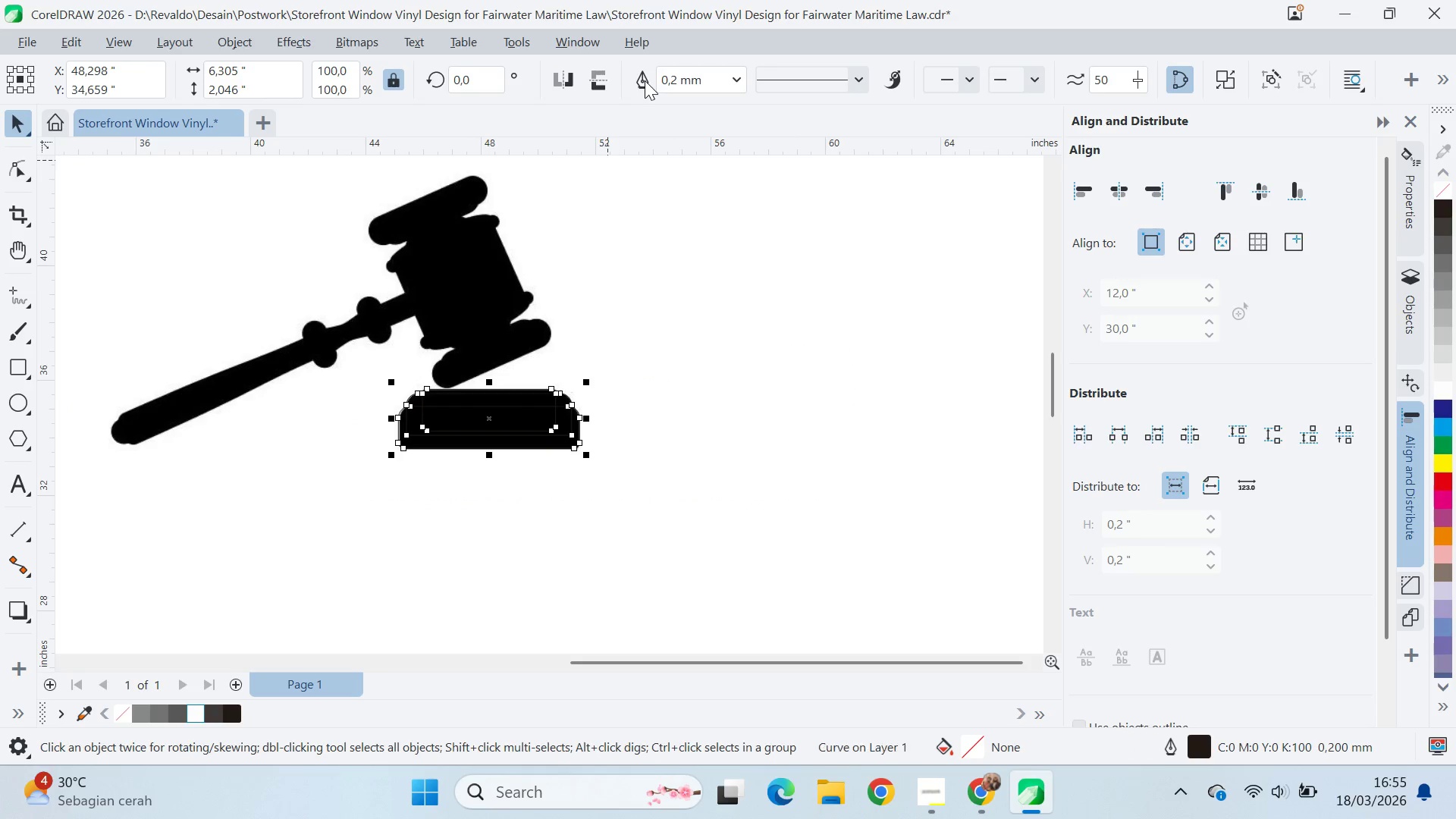 
key(Control+ControlLeft)
 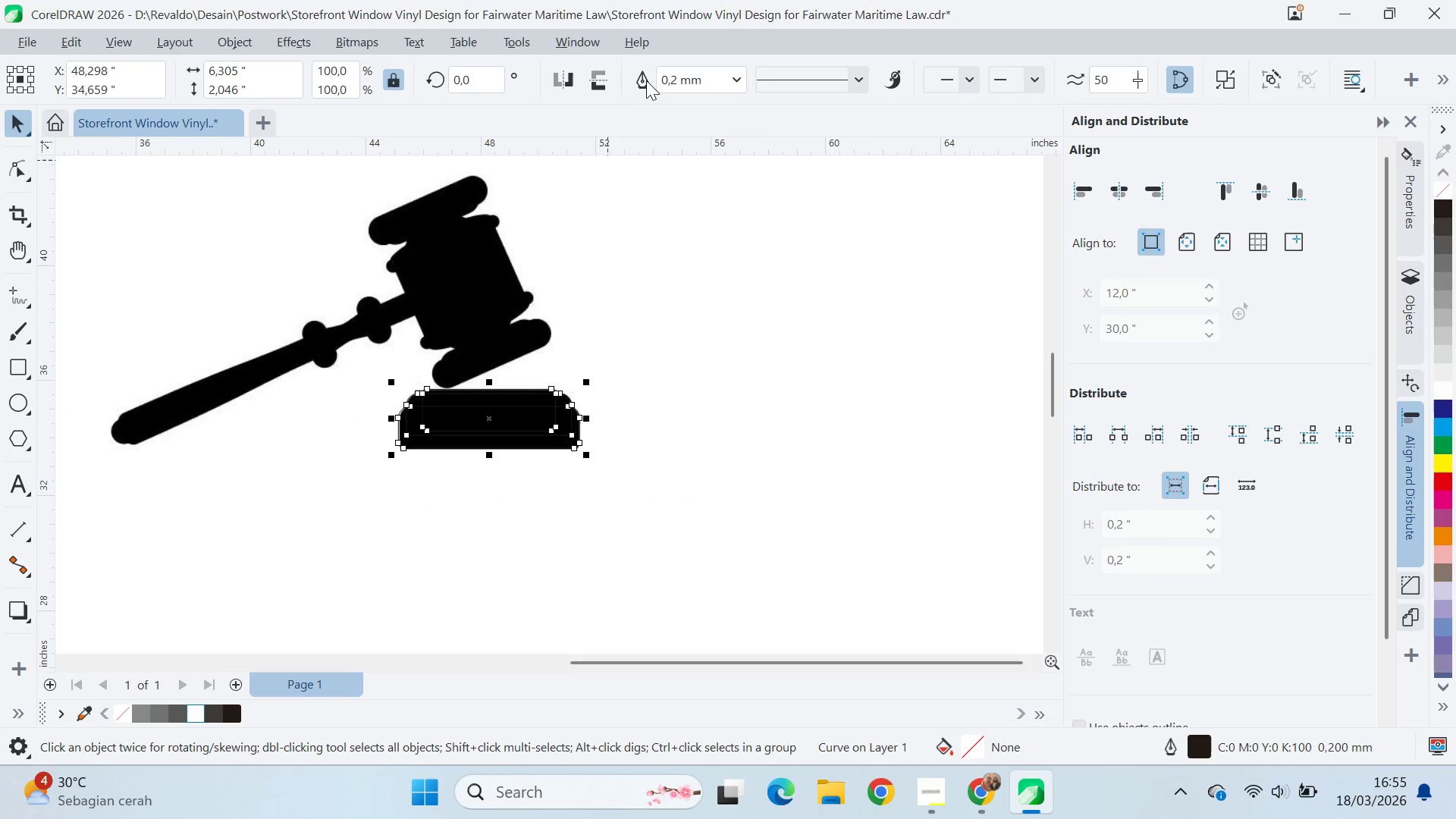 
key(Control+Z)
 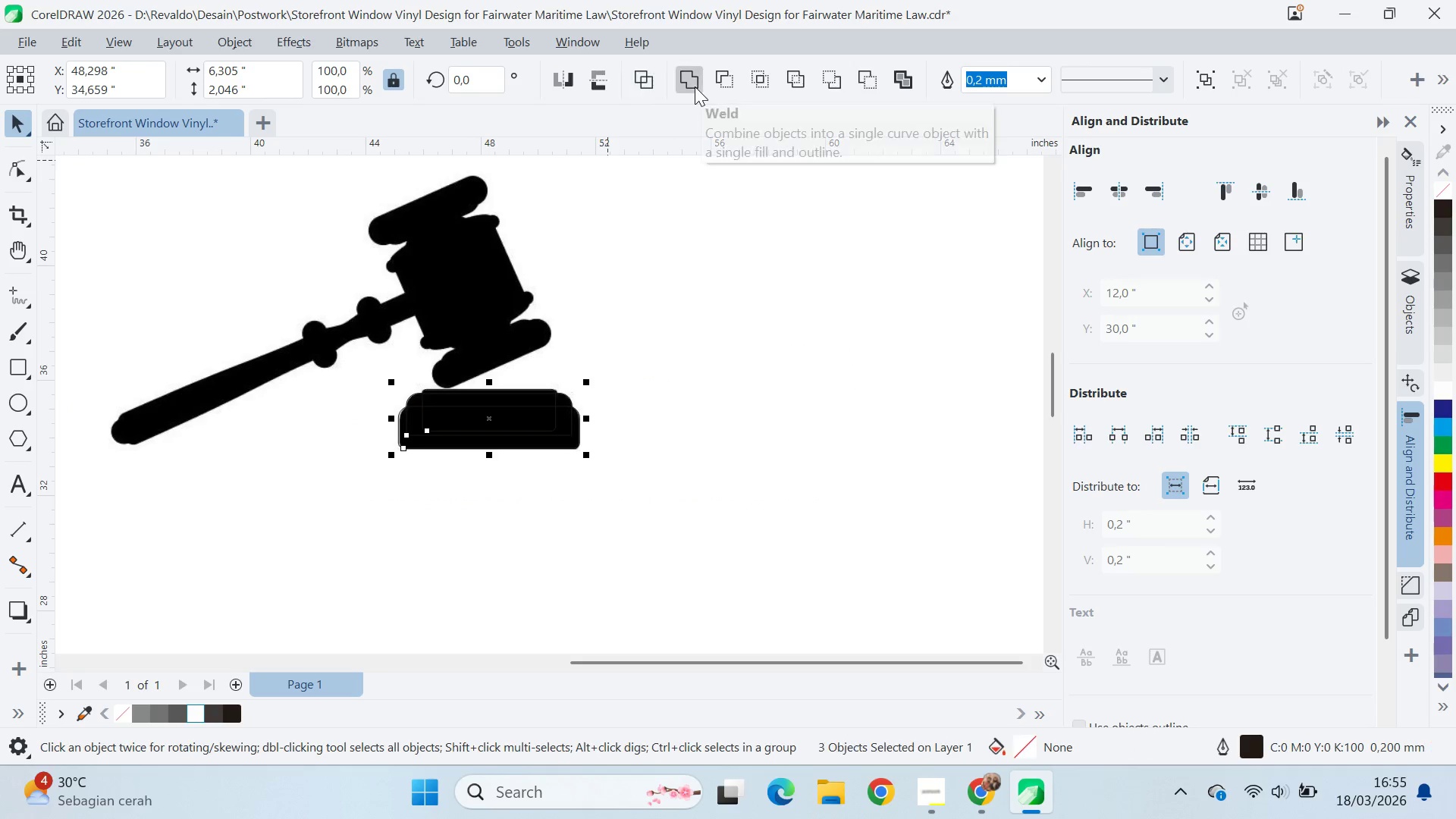 
left_click([692, 85])
 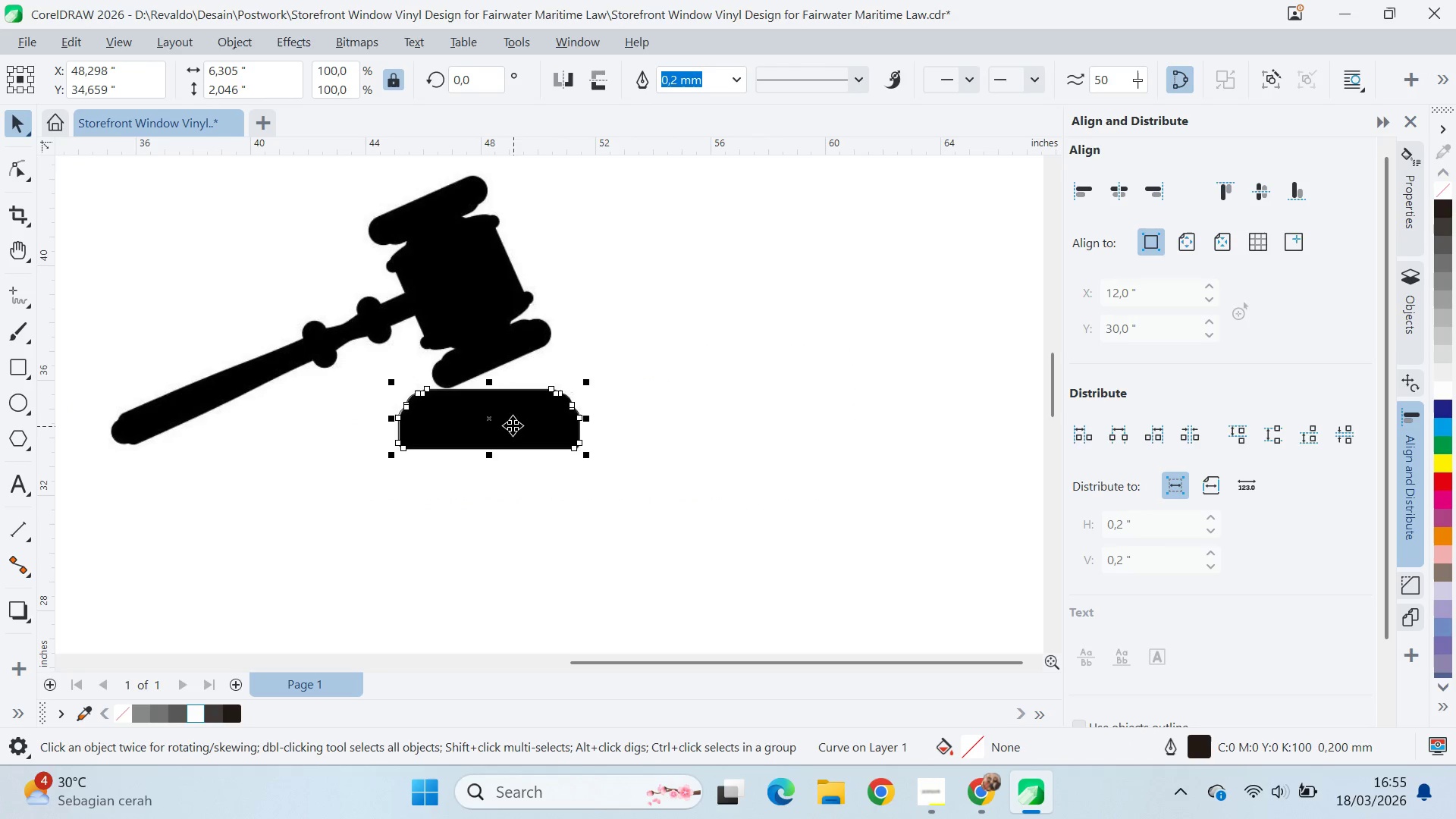 
left_click_drag(start_coordinate=[502, 416], to_coordinate=[748, 427])
 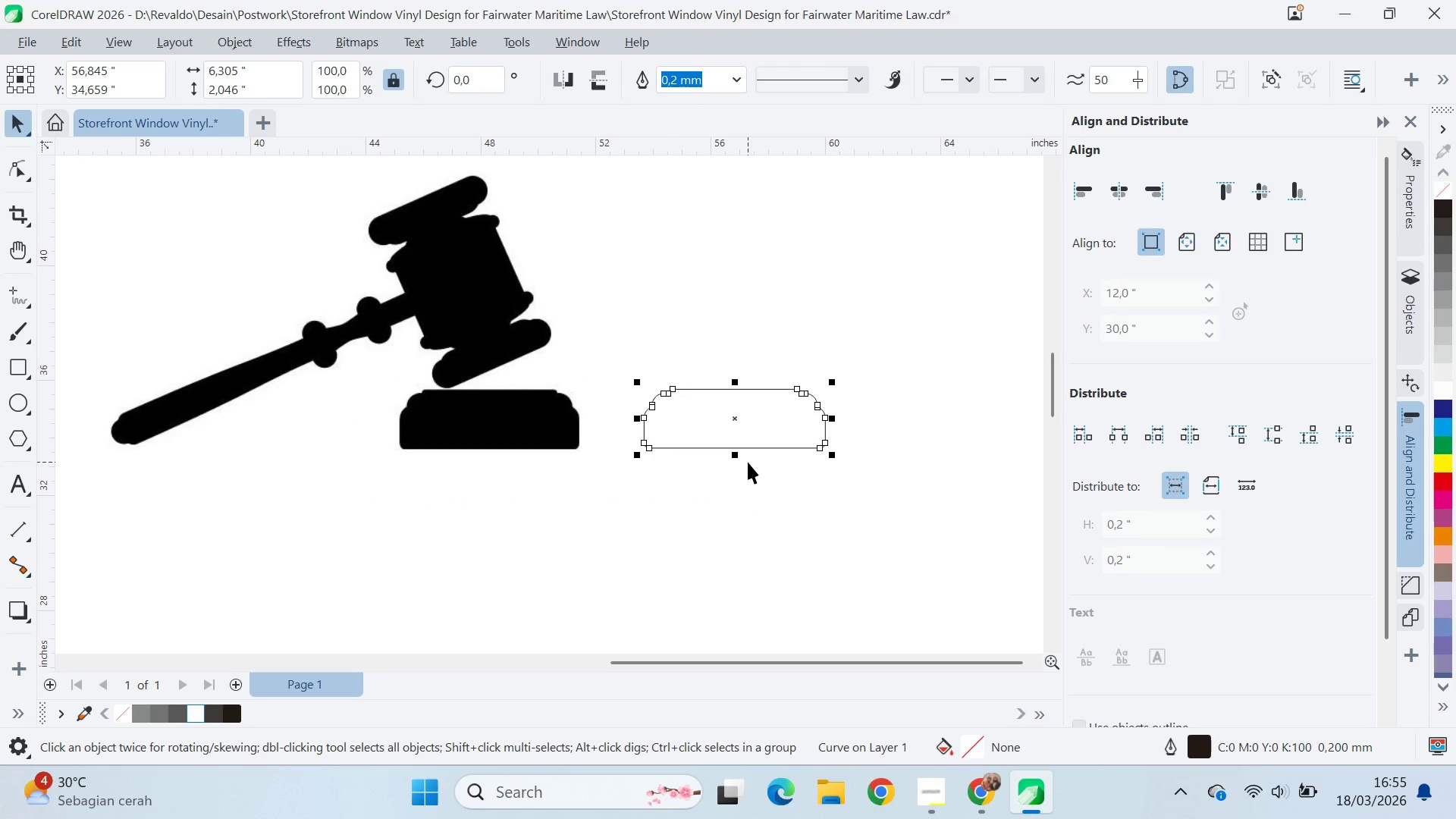 
hold_key(key=ShiftLeft, duration=0.62)
 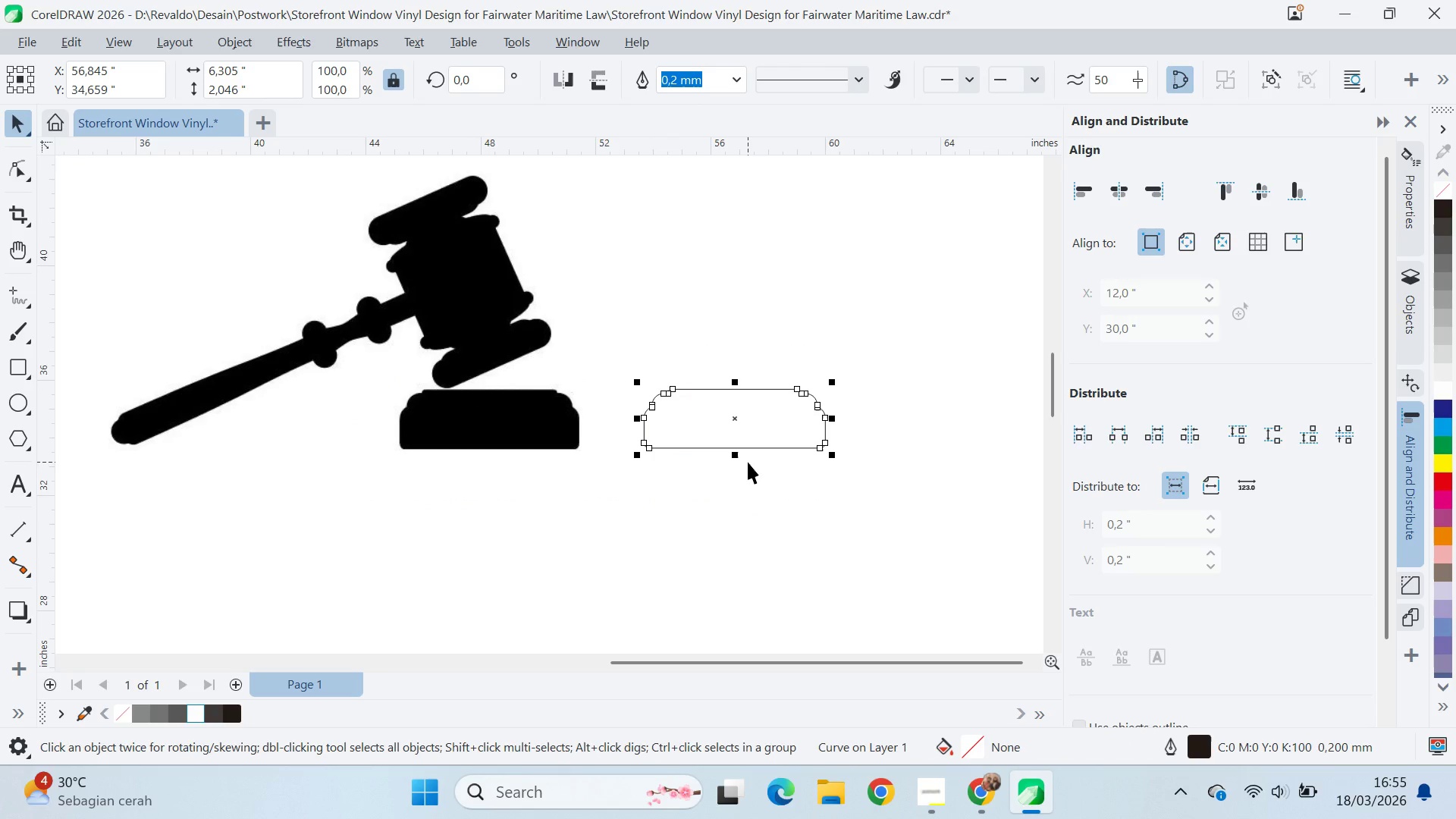 
key(Control+ControlLeft)
 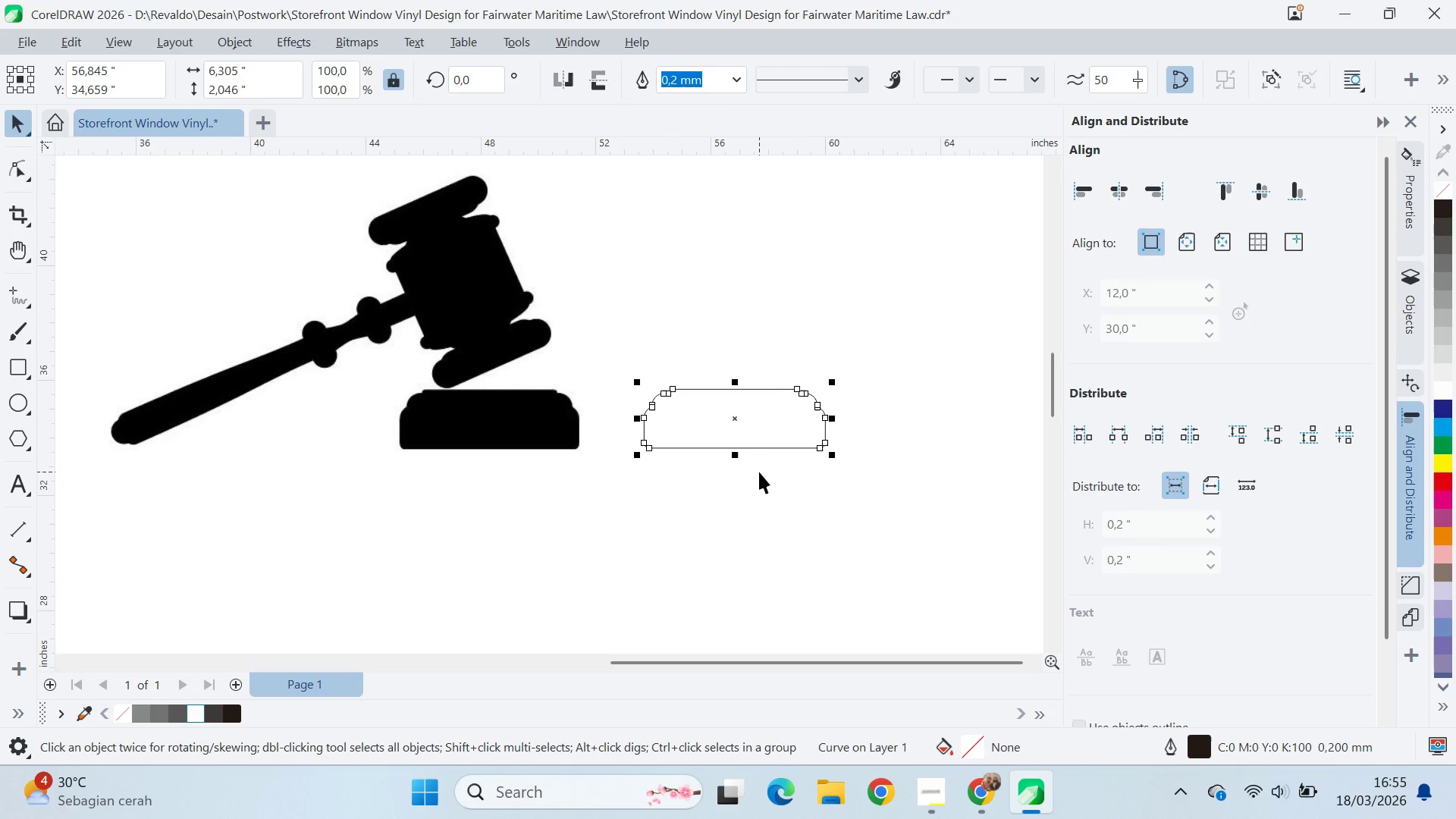 
key(A)
 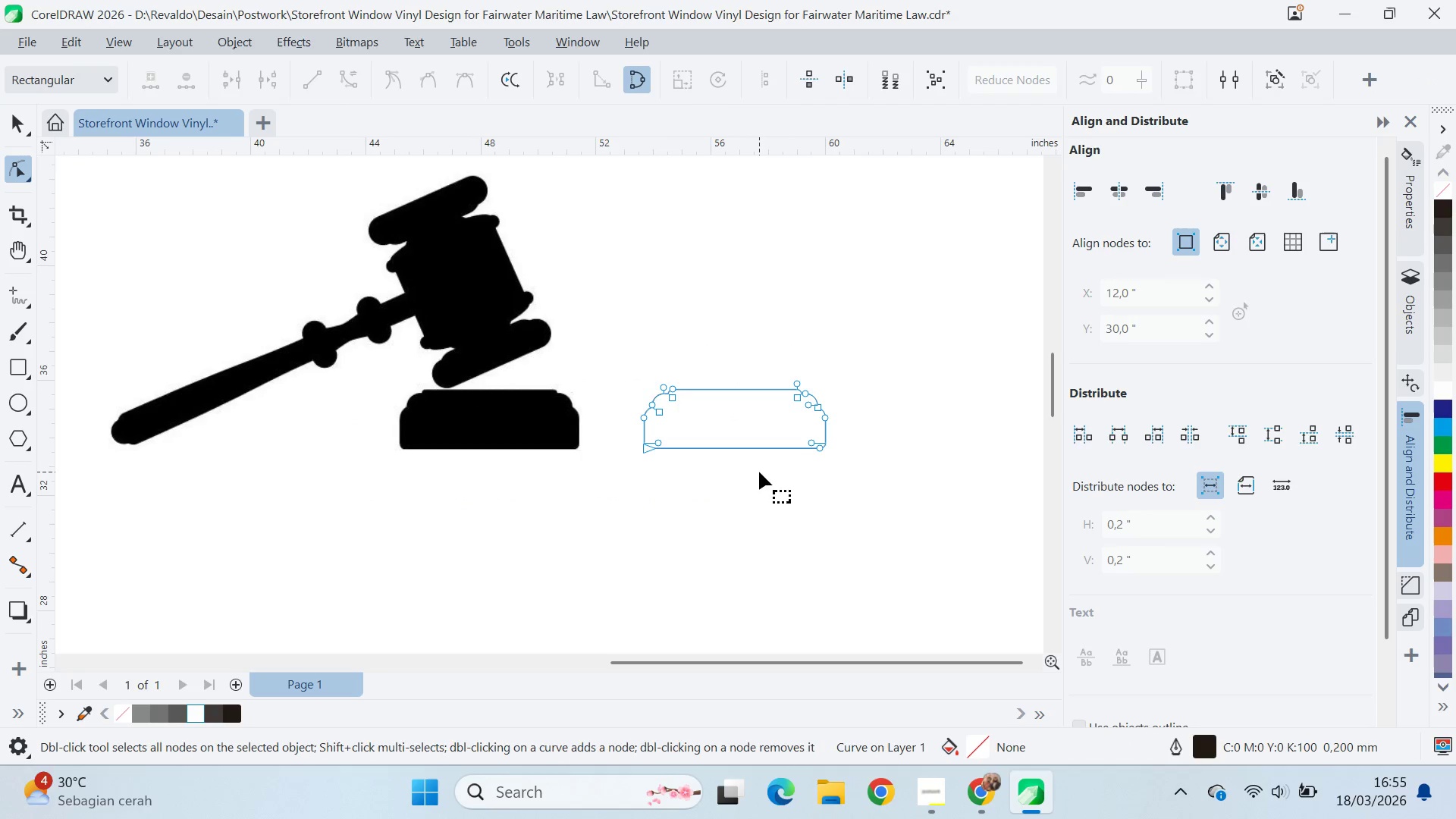 
key(Control+ControlLeft)
 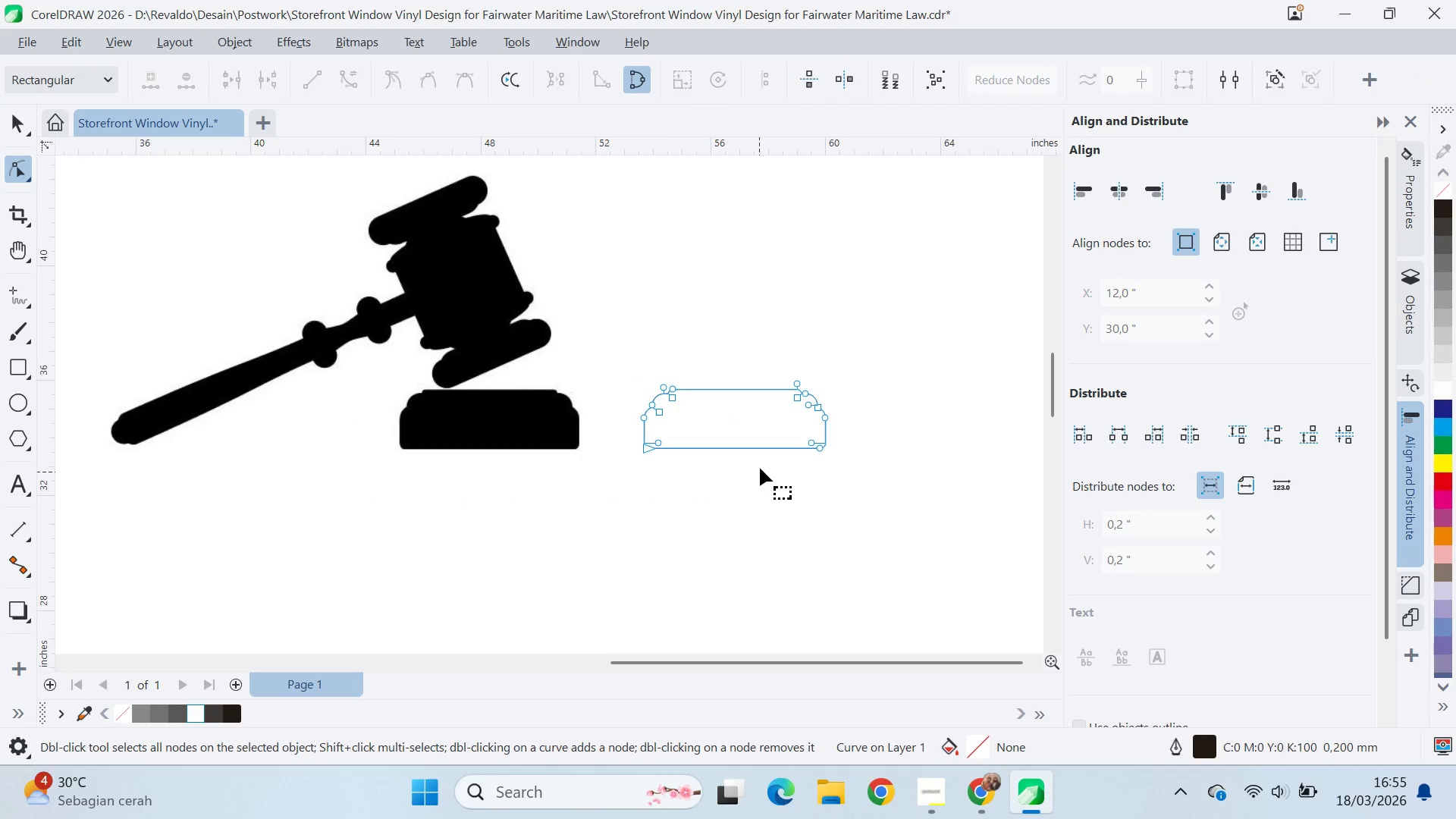 
key(Control+A)
 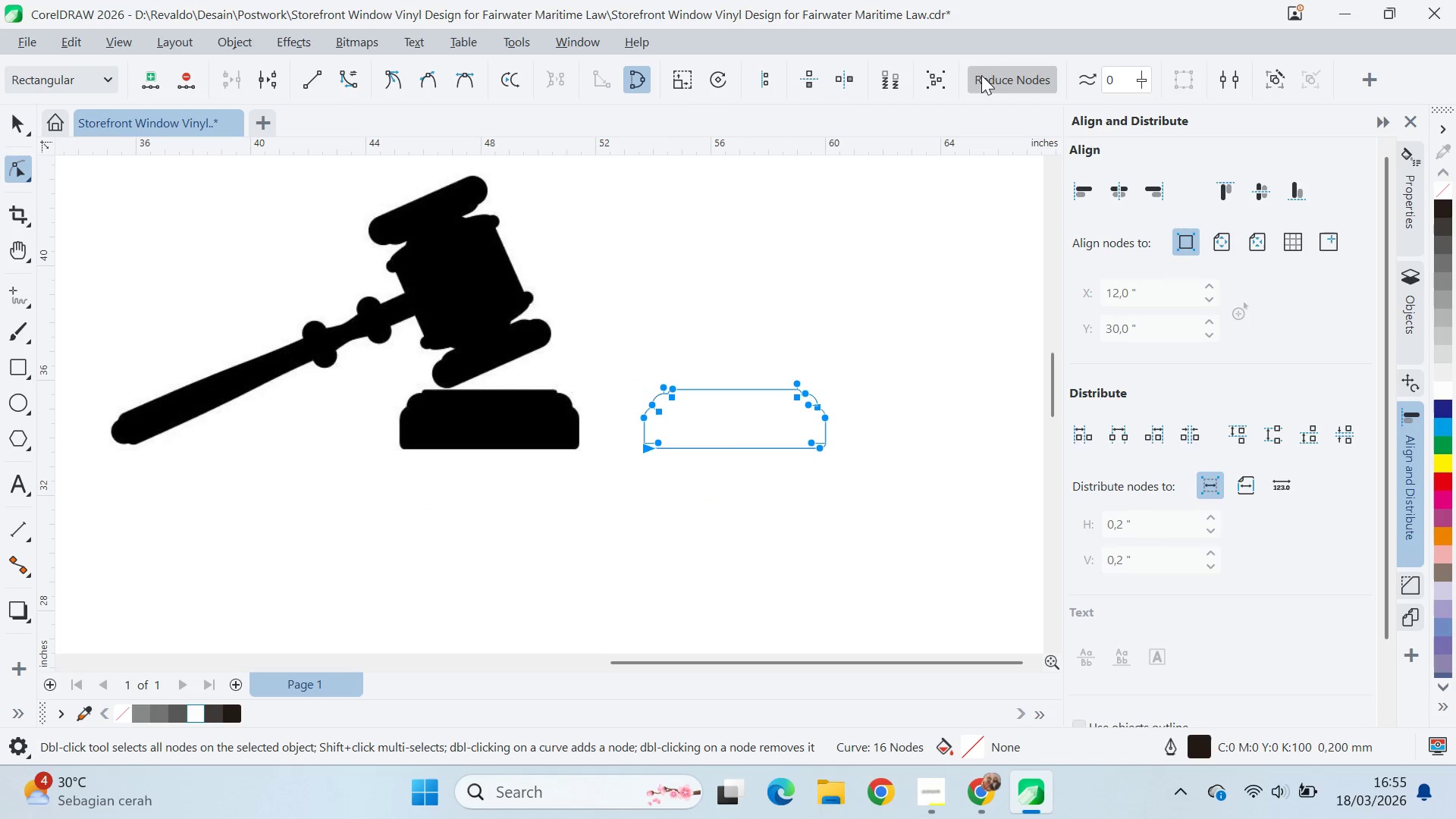 
left_click([989, 72])
 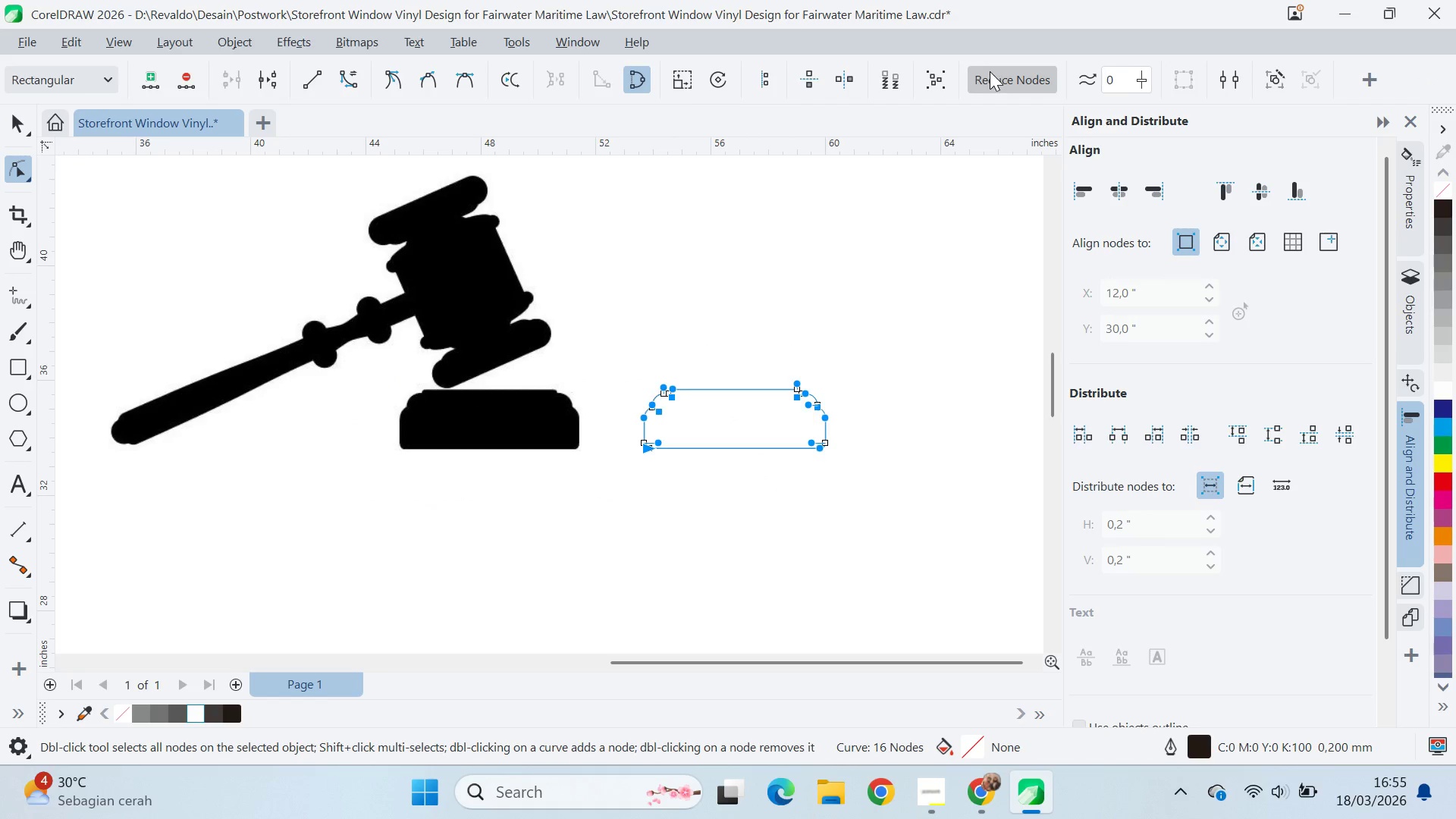 
type(vqv)
 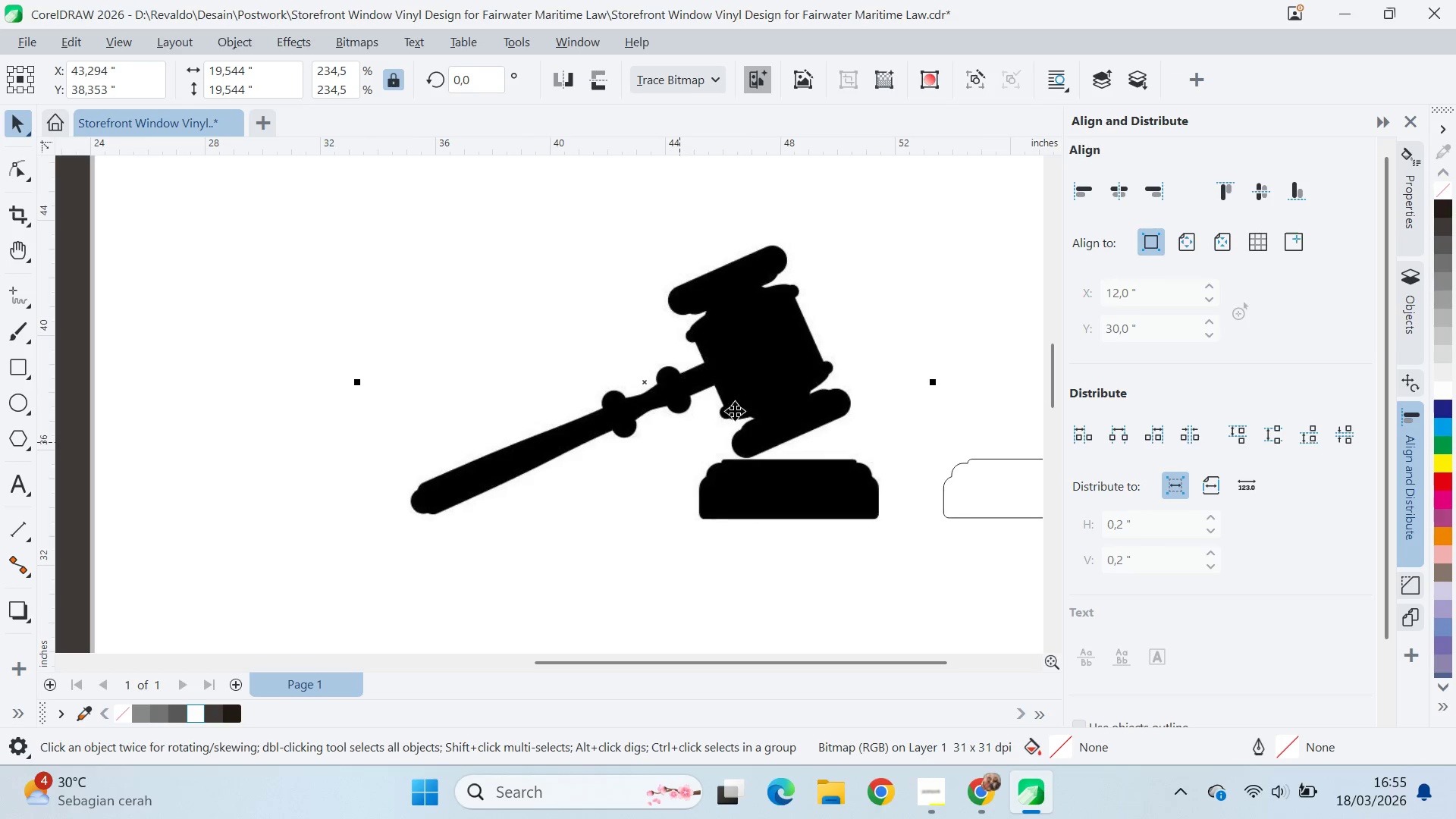 
left_click_drag(start_coordinate=[364, 404], to_coordinate=[664, 474])
 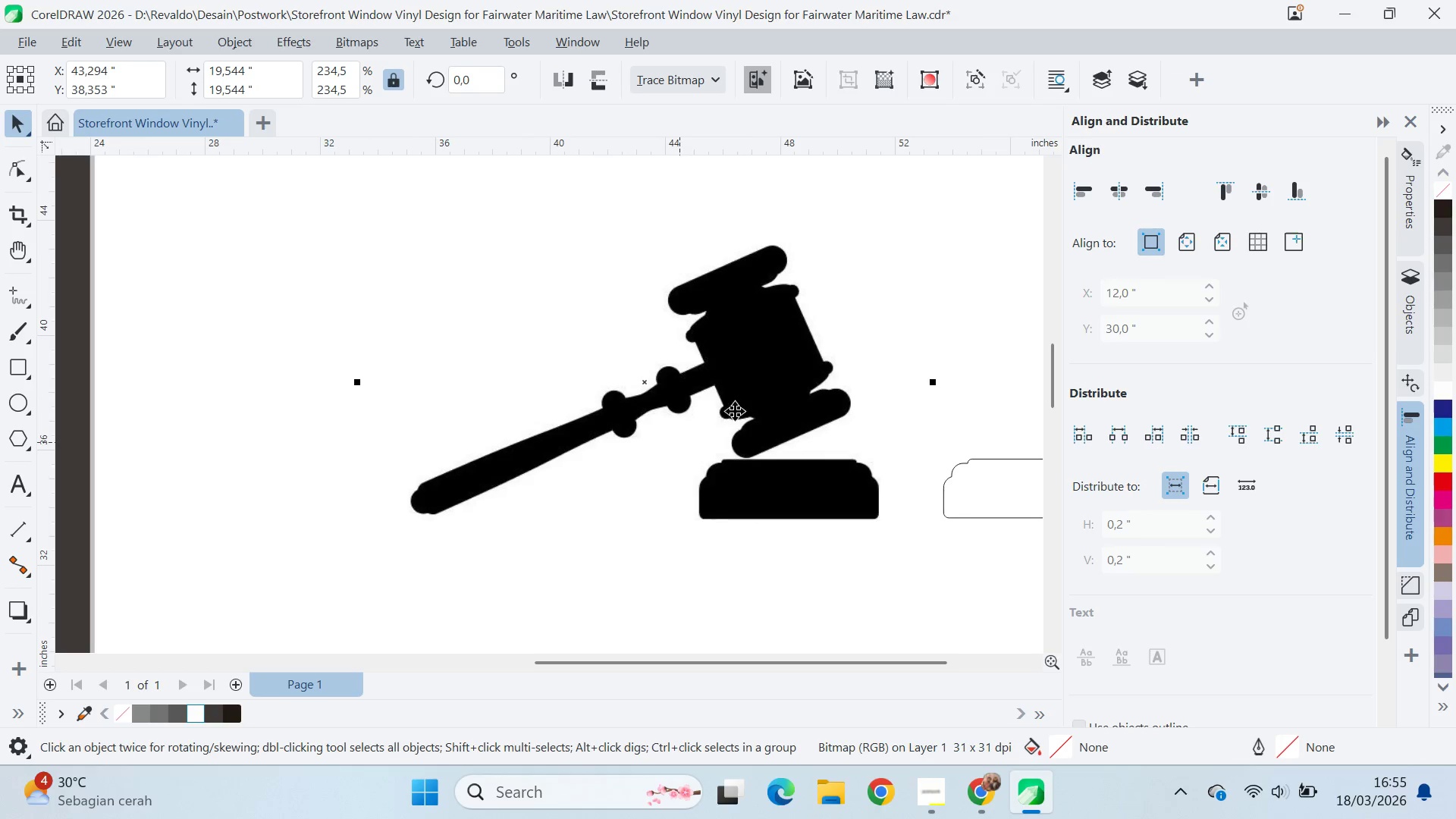 
double_click([754, 388])
 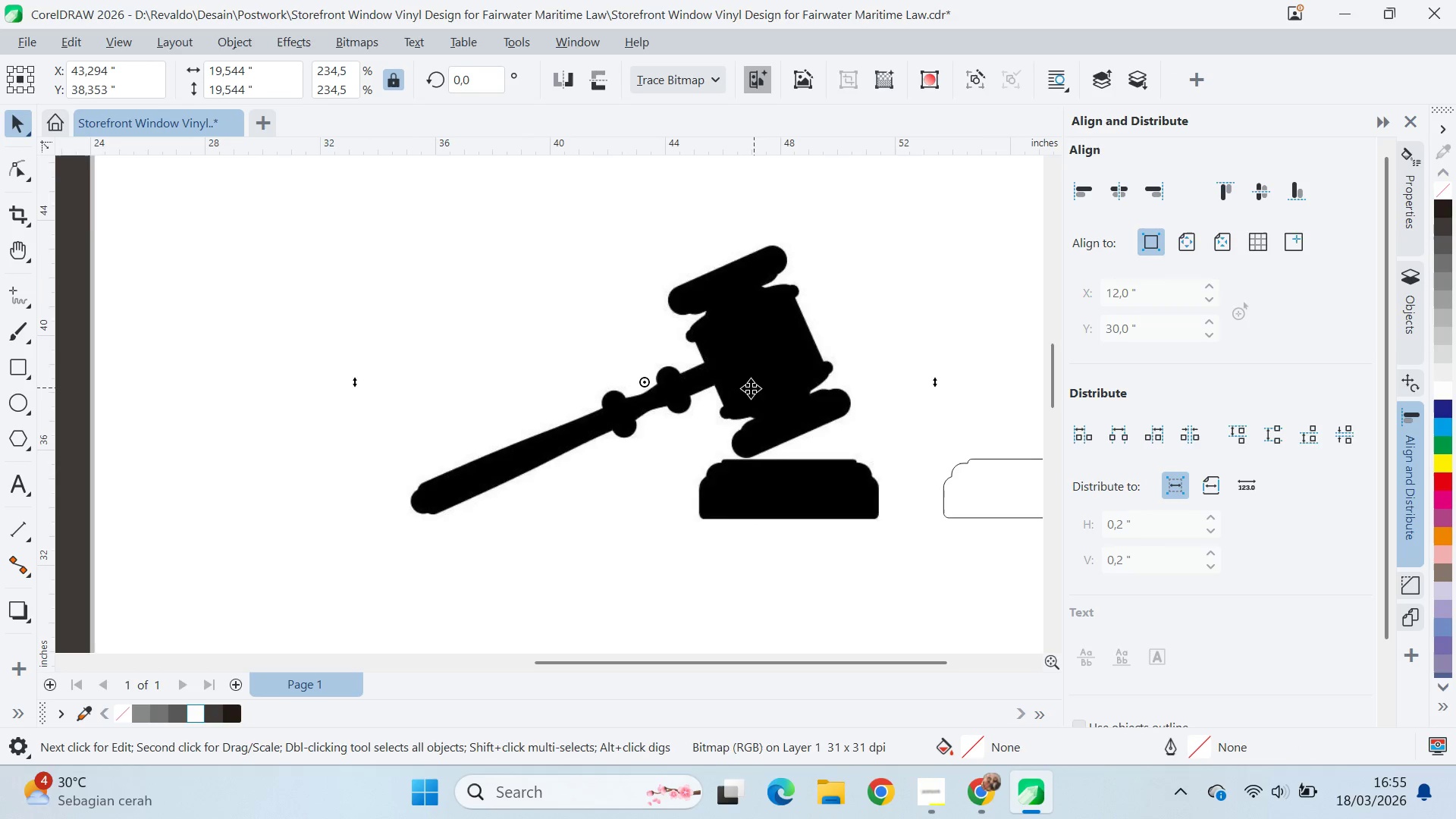 
scroll: coordinate [742, 397], scroll_direction: down, amount: 5.0
 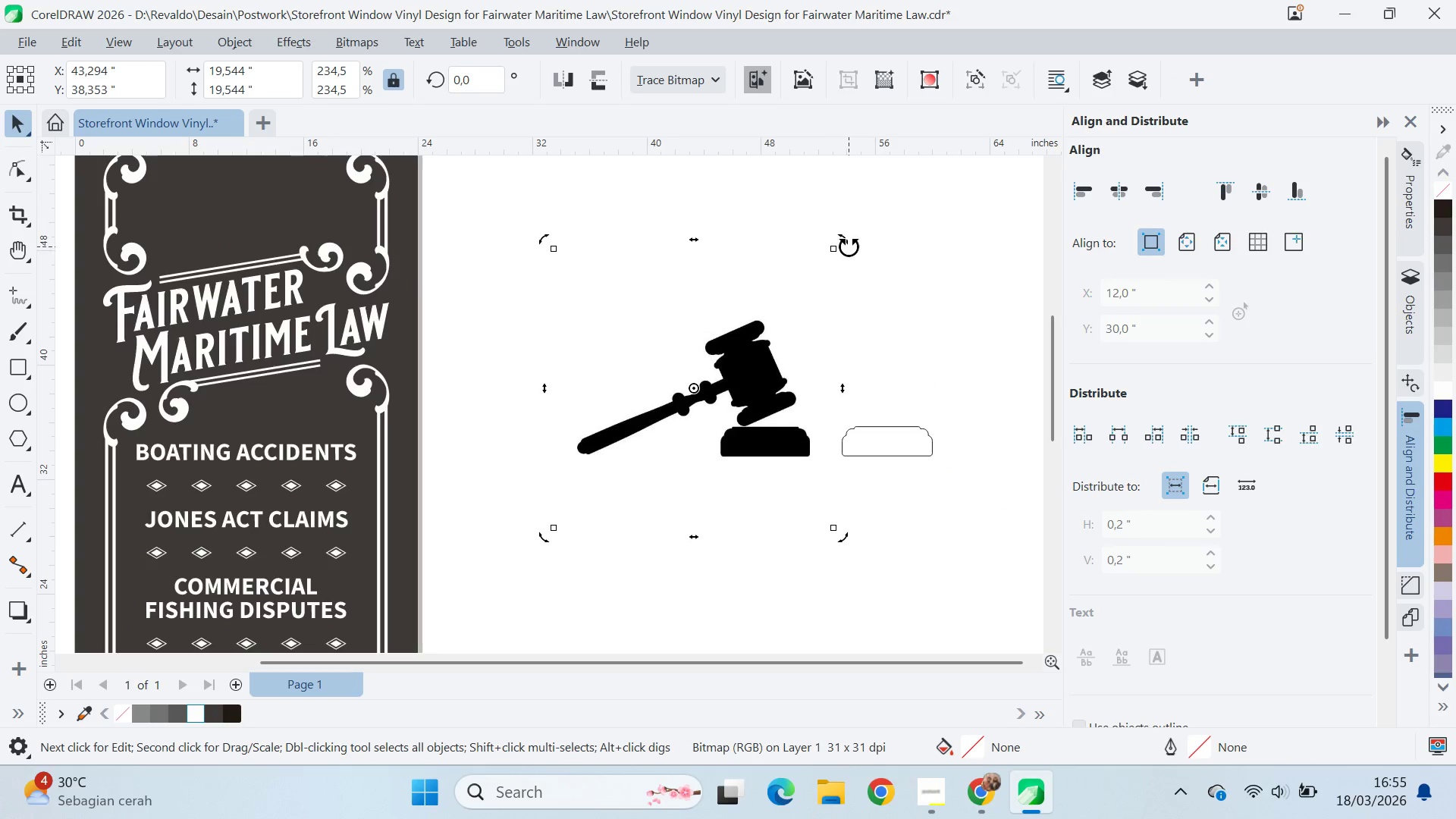 
left_click_drag(start_coordinate=[846, 242], to_coordinate=[608, 232])
 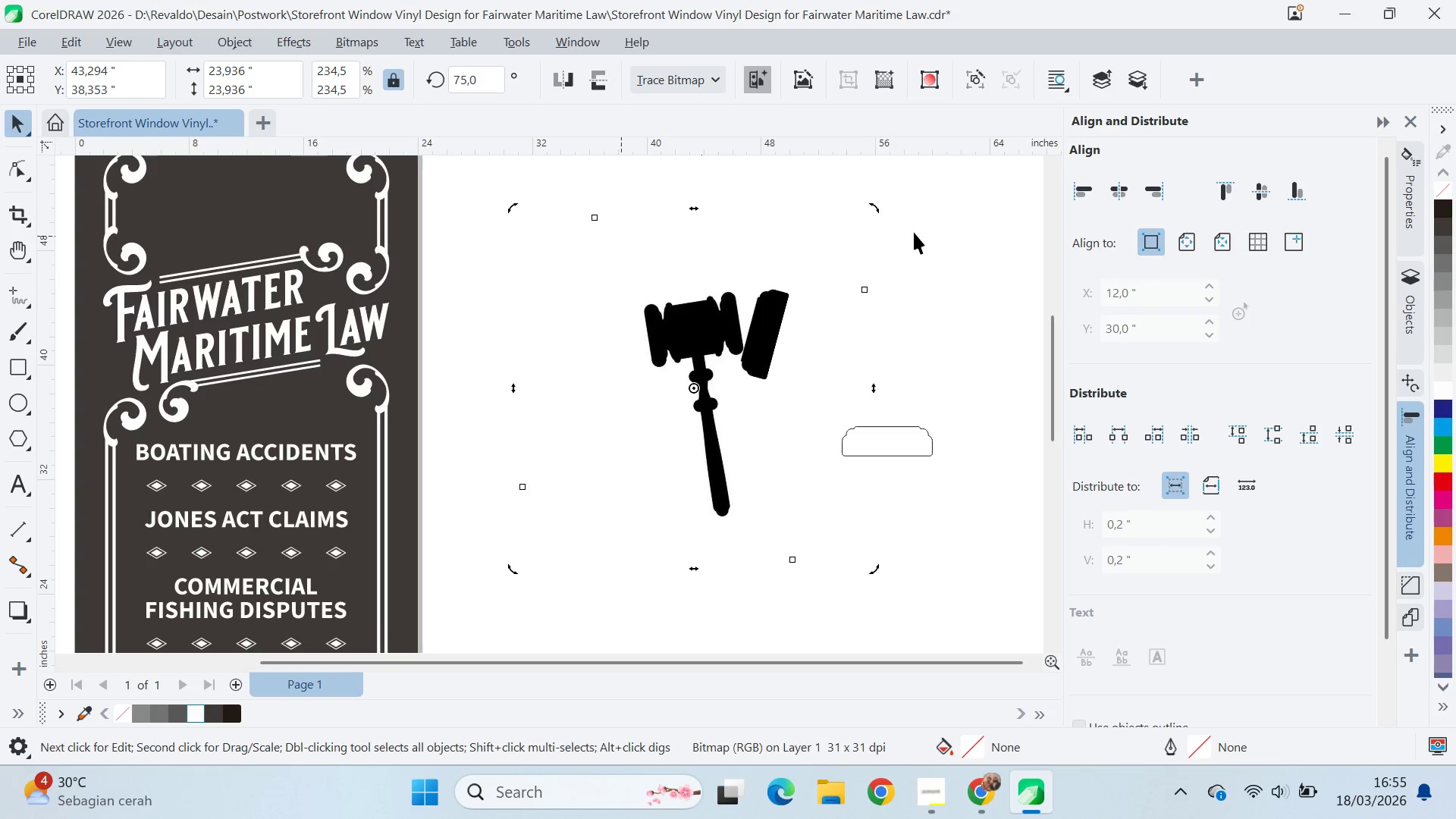 
hold_key(key=ControlLeft, duration=0.8)
 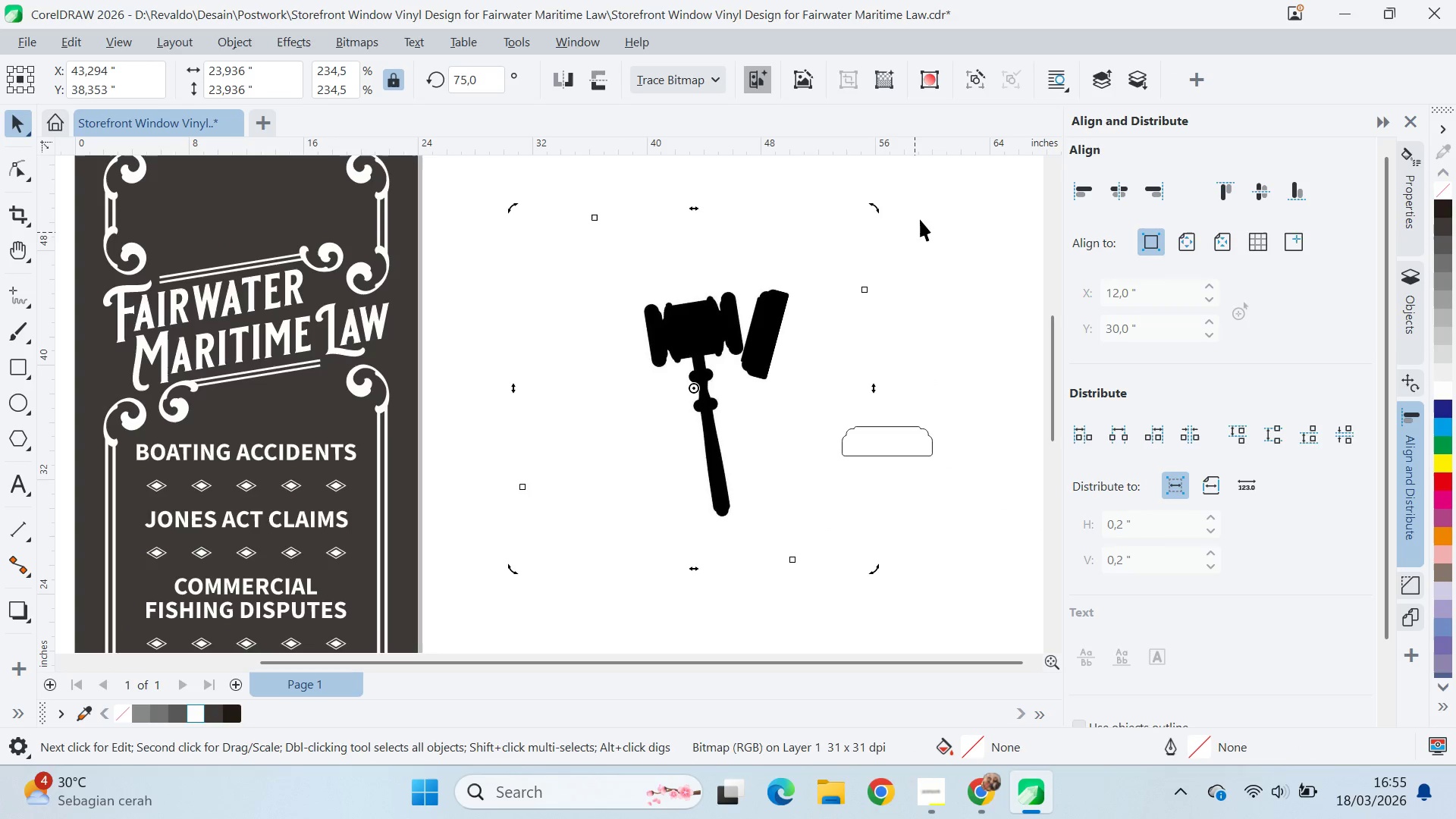 
hold_key(key=ControlLeft, duration=1.06)
left_click_drag(start_coordinate=[881, 206], to_coordinate=[904, 222])
 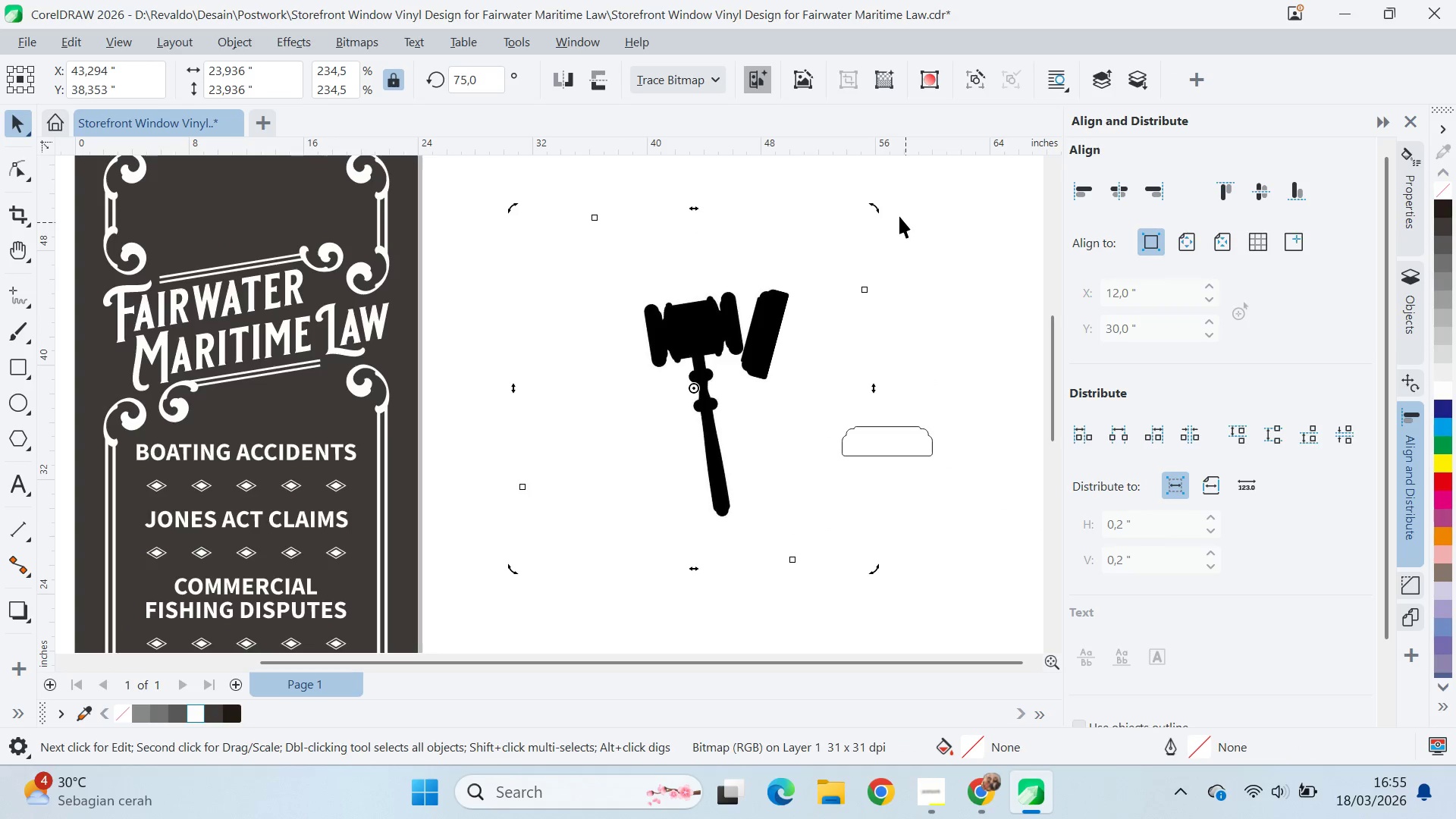 
hold_key(key=ControlLeft, duration=0.95)
left_click_drag(start_coordinate=[874, 204], to_coordinate=[901, 230])
 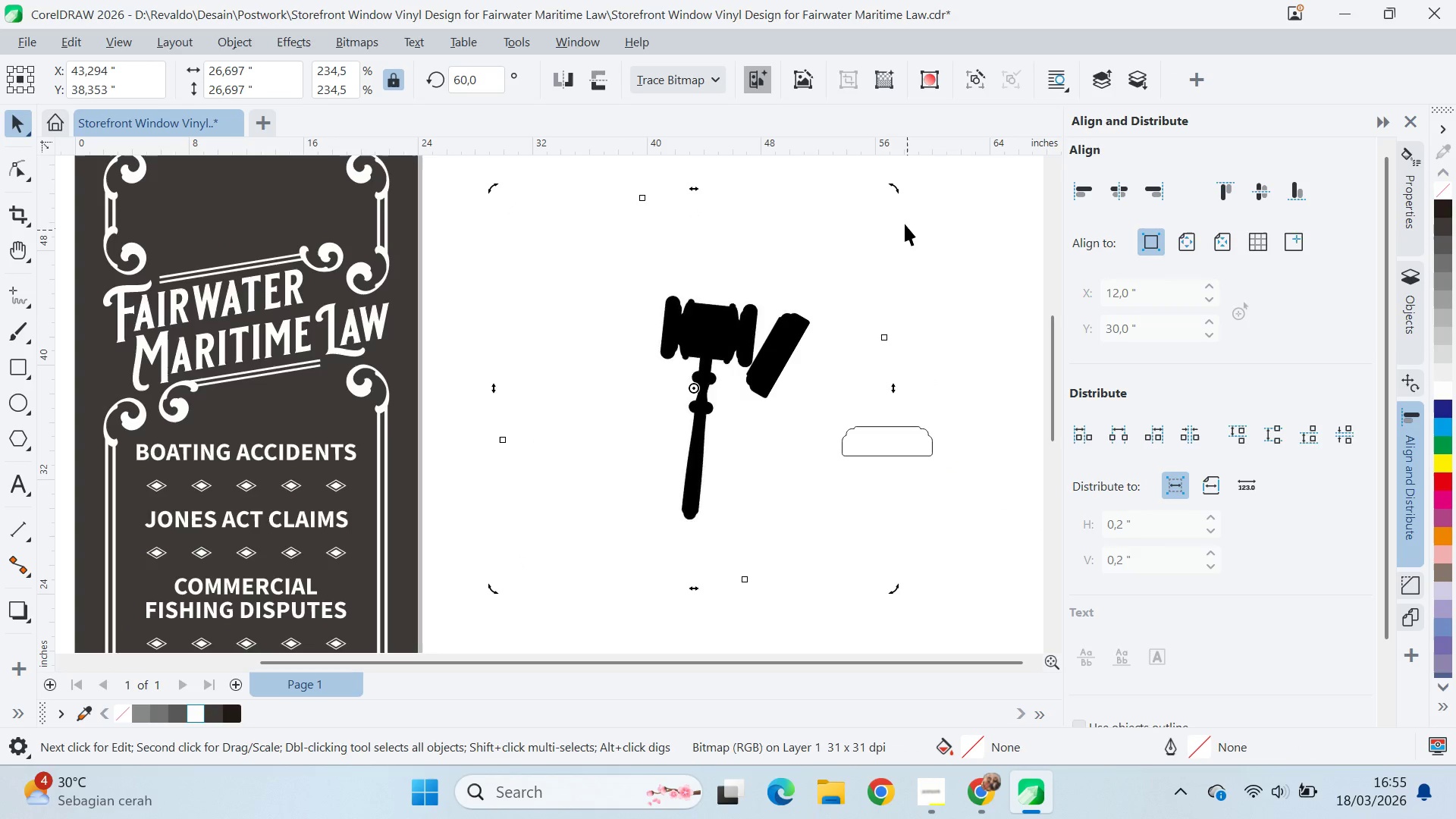 
key(Control+ControlLeft)
 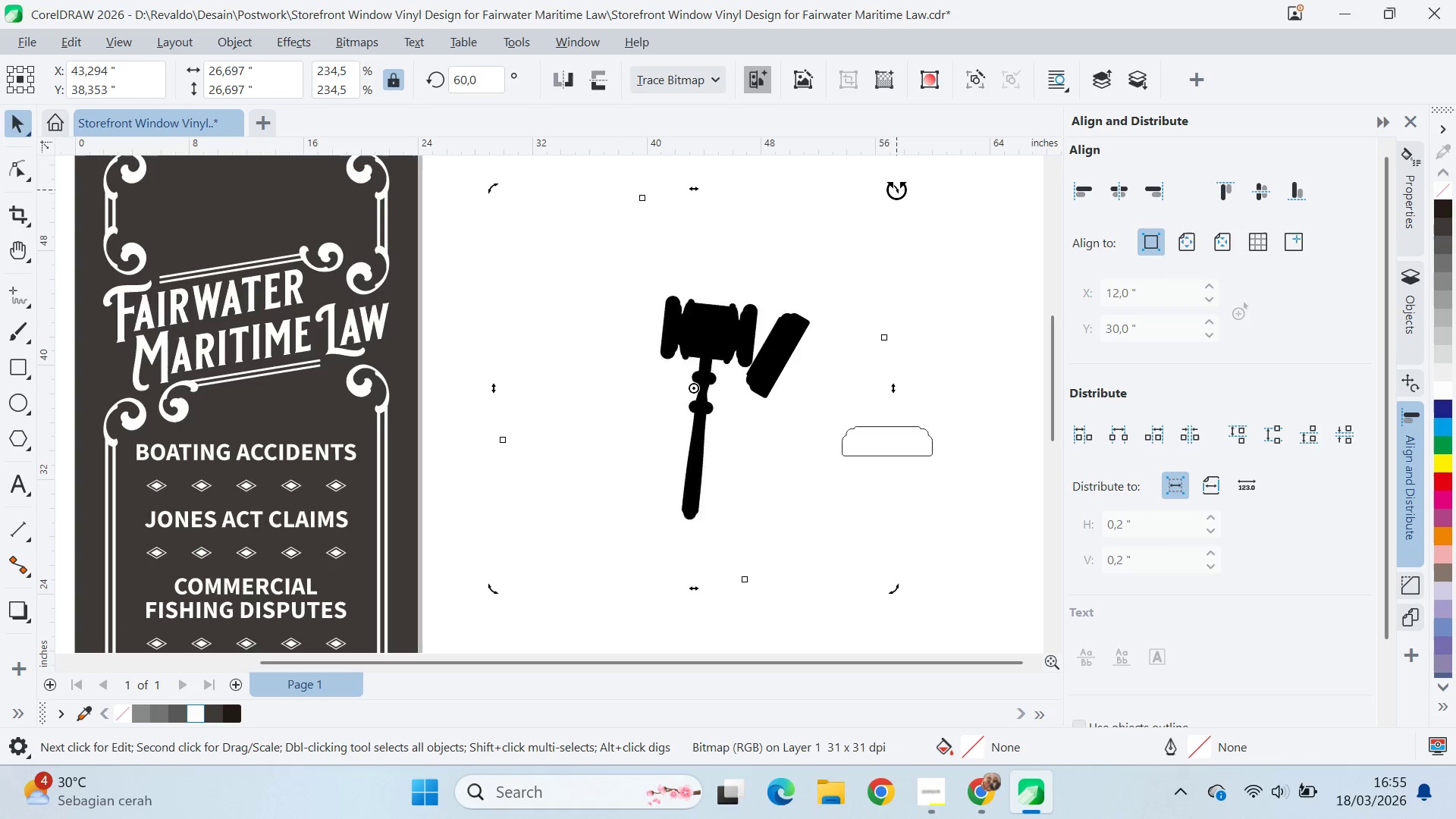 
left_click_drag(start_coordinate=[896, 190], to_coordinate=[872, 175])
 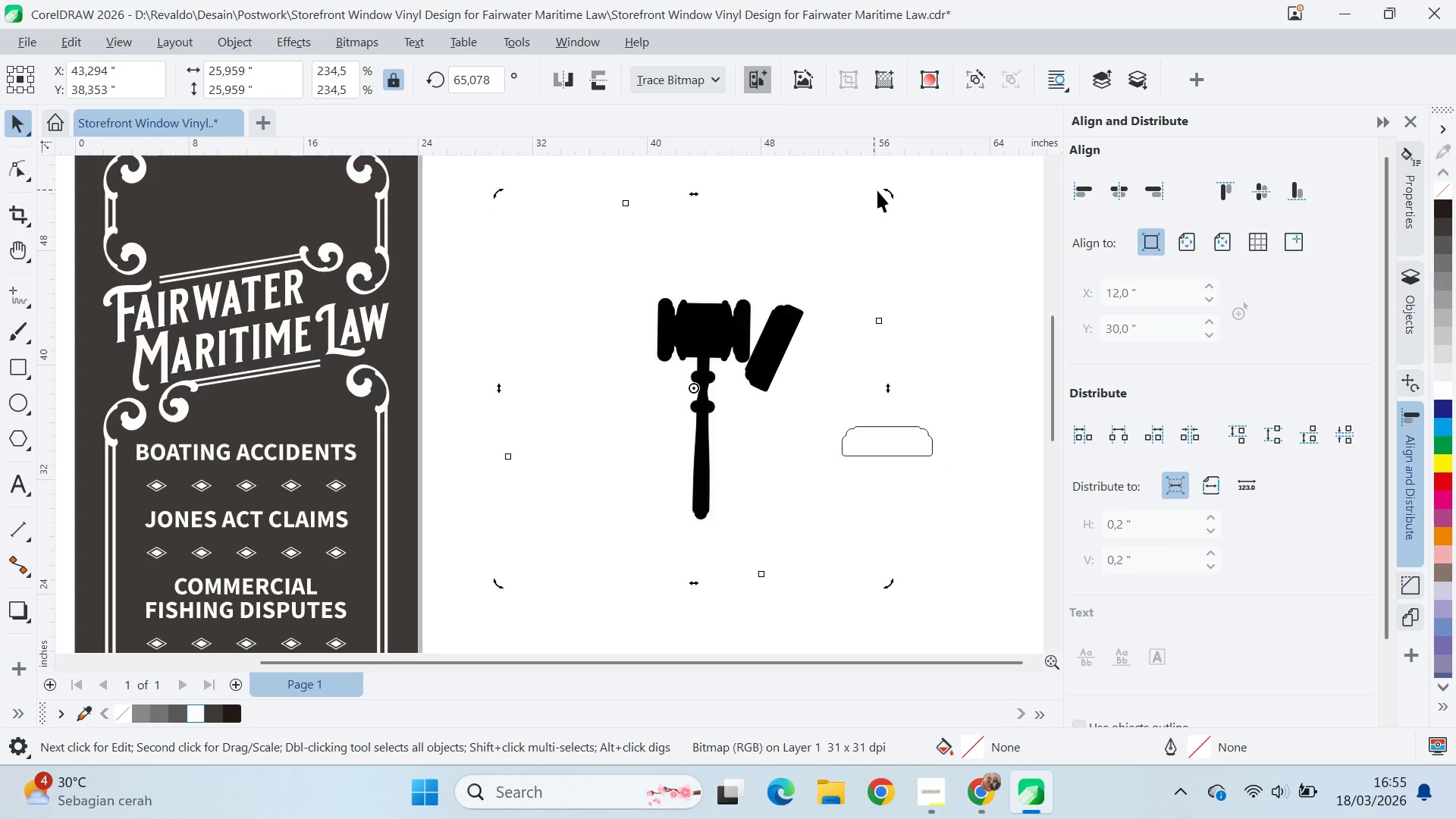 
left_click_drag(start_coordinate=[887, 193], to_coordinate=[873, 186])
 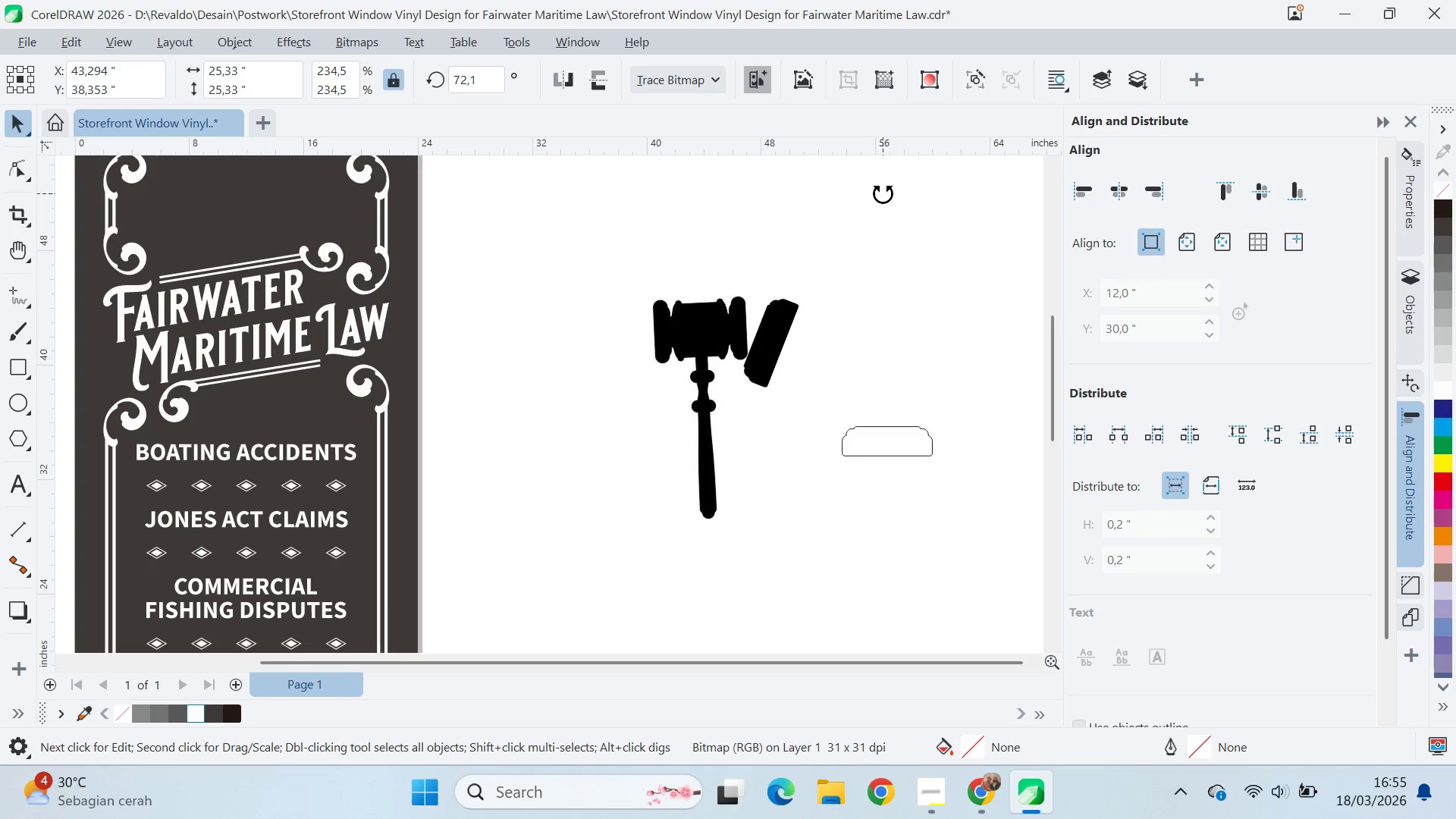 
left_click_drag(start_coordinate=[883, 194], to_coordinate=[890, 197])
 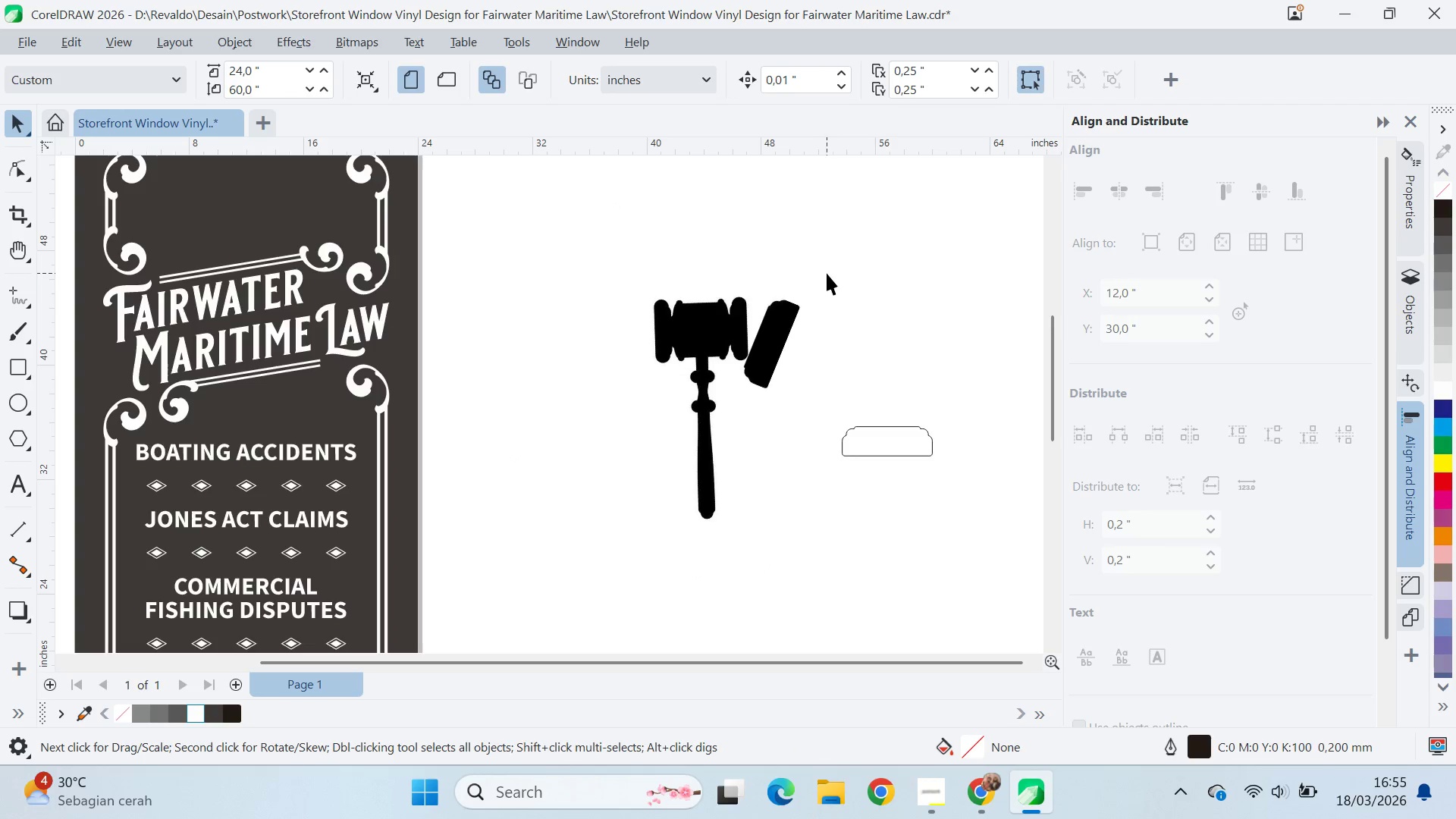 
double_click([792, 288])
 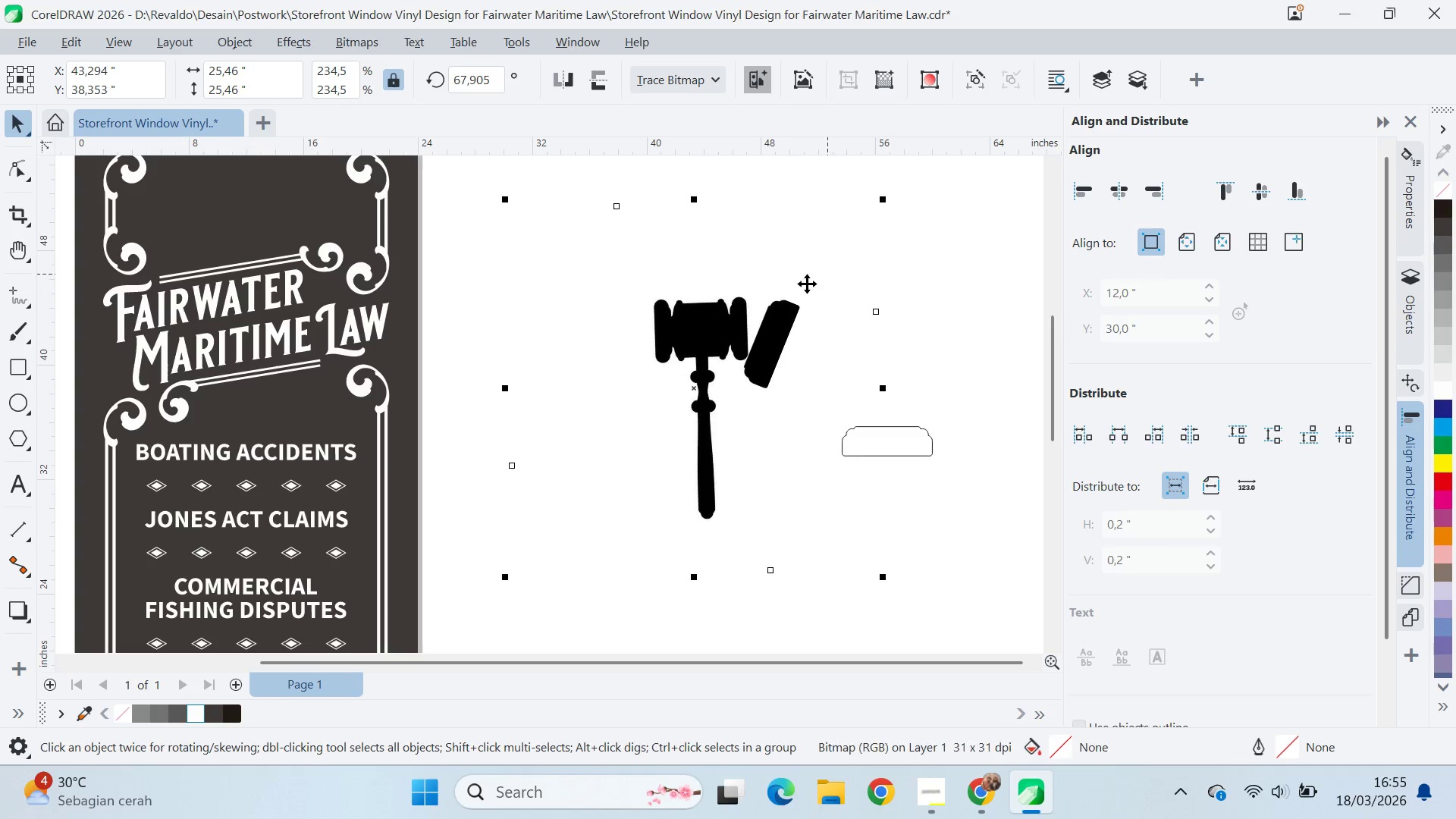 
triple_click([775, 292])
 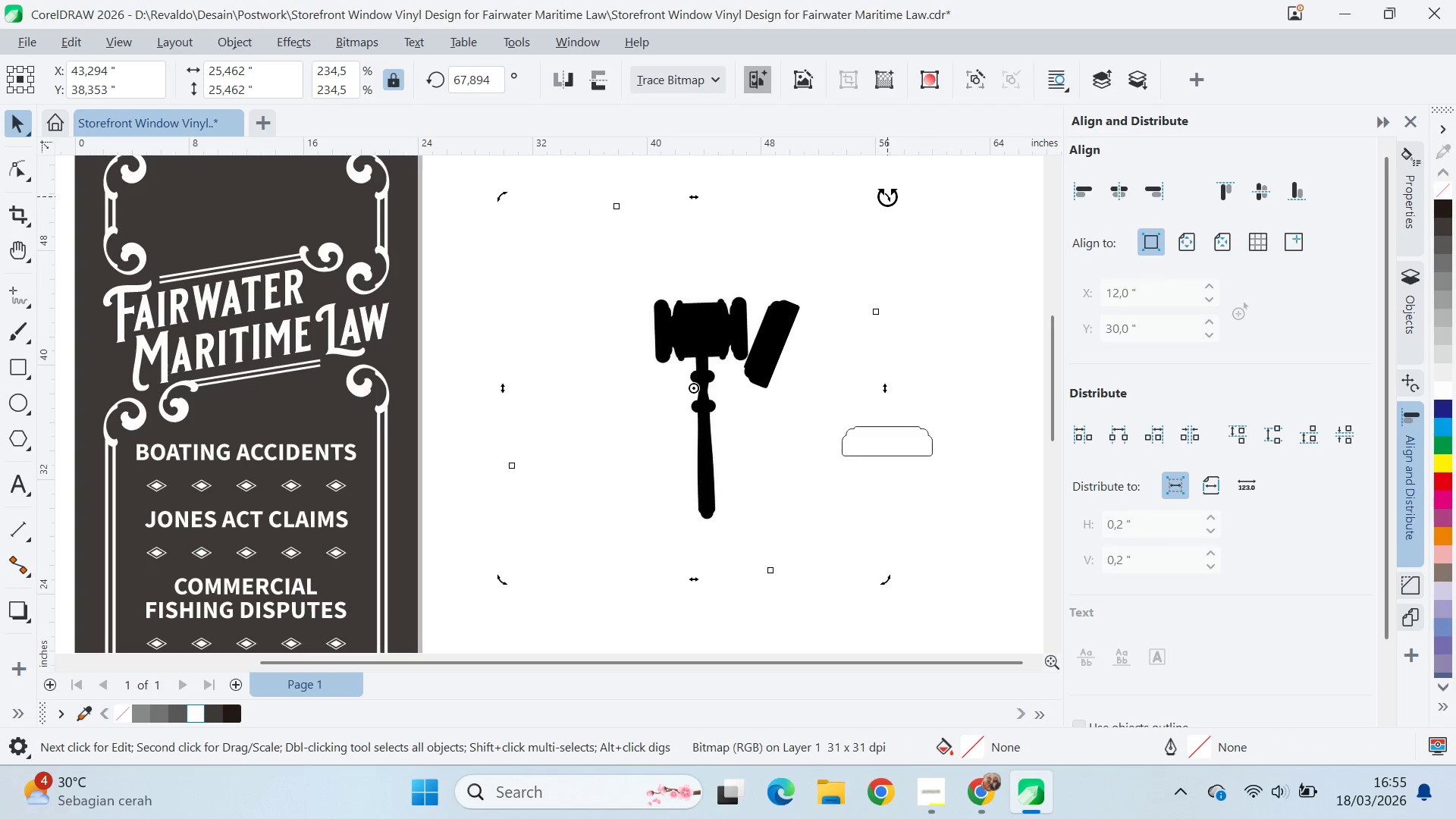 
left_click_drag(start_coordinate=[888, 199], to_coordinate=[897, 202])
 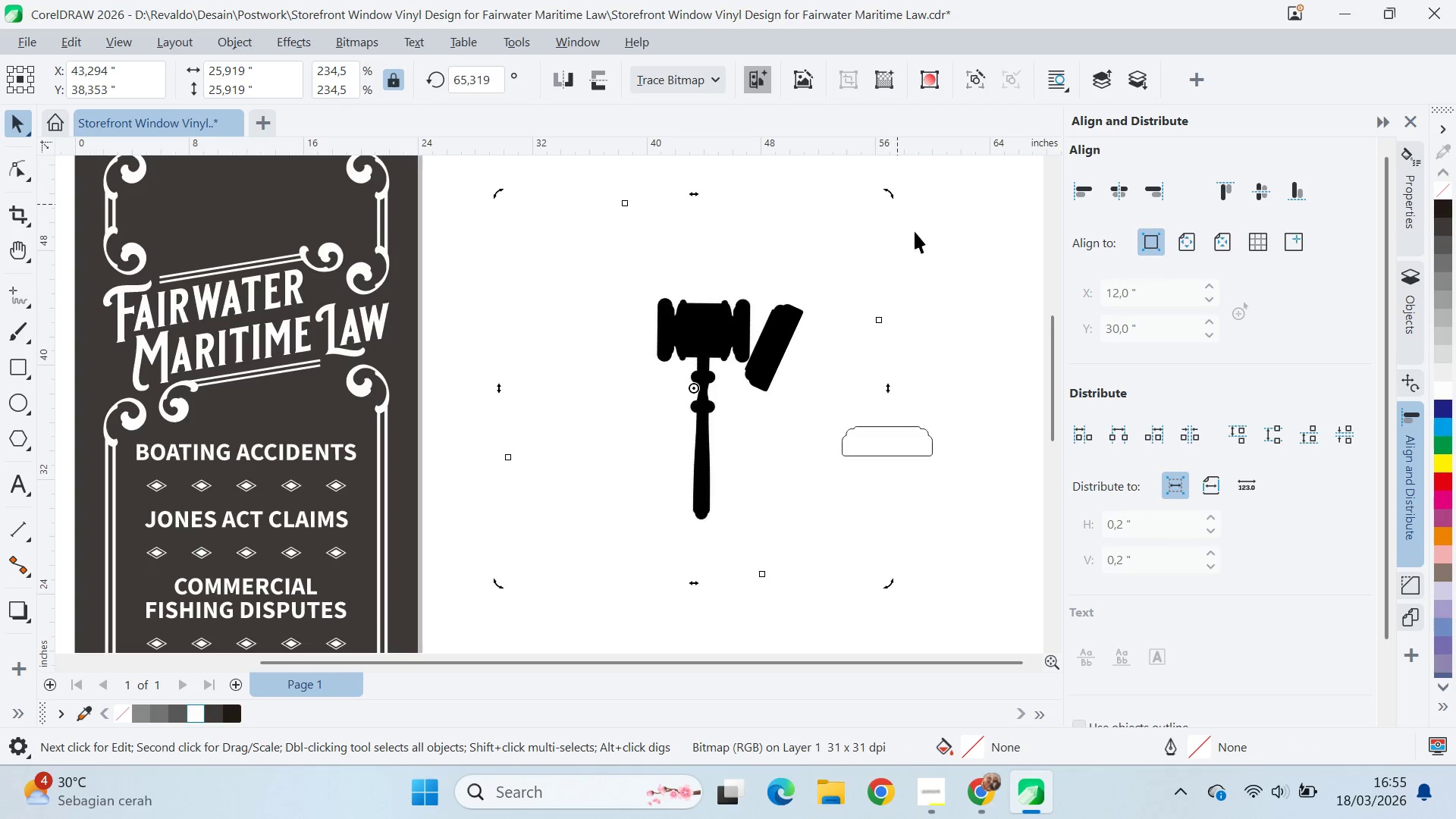 
left_click([927, 247])
 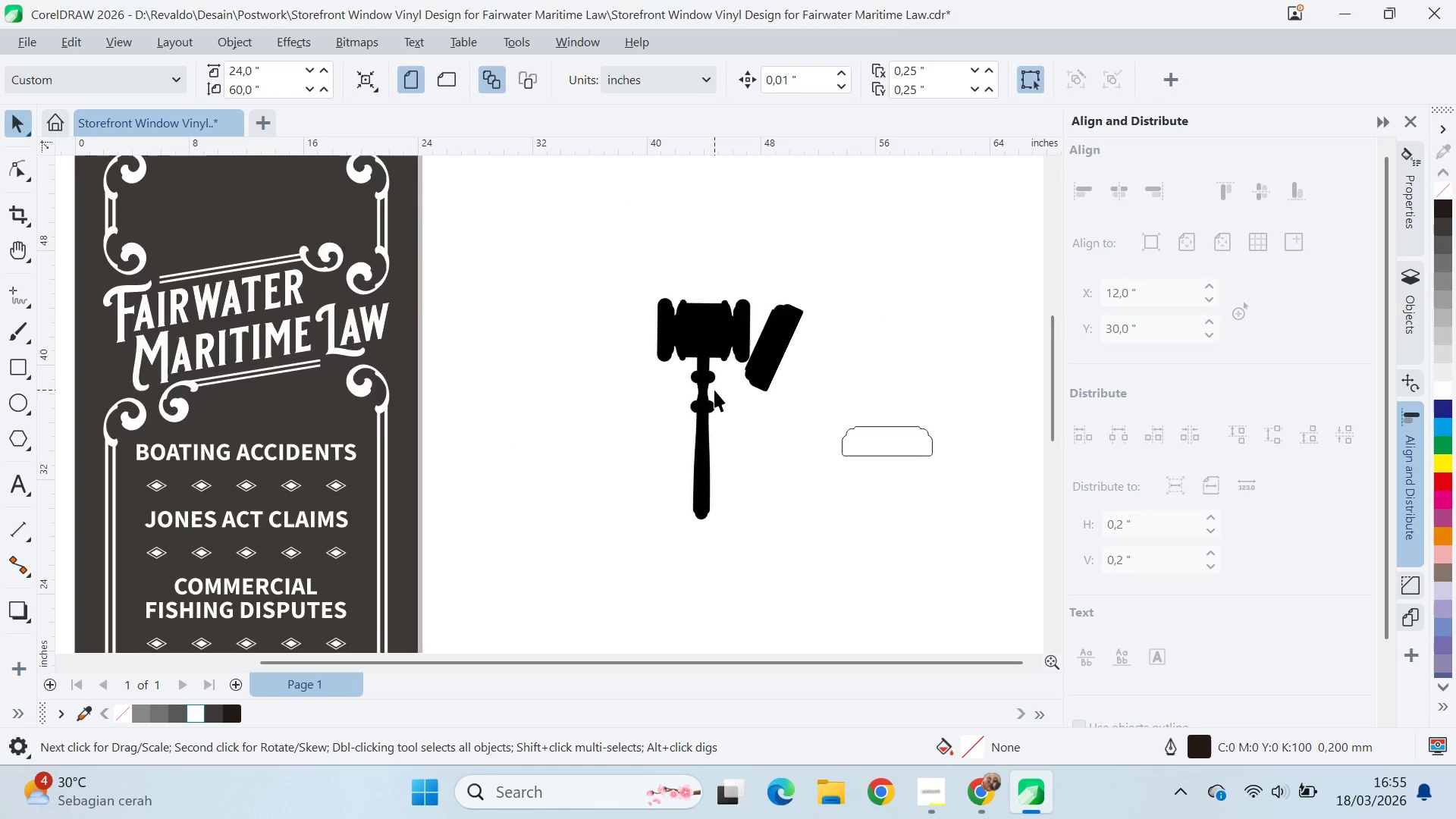 
scroll: coordinate [758, 318], scroll_direction: up, amount: 9.0
 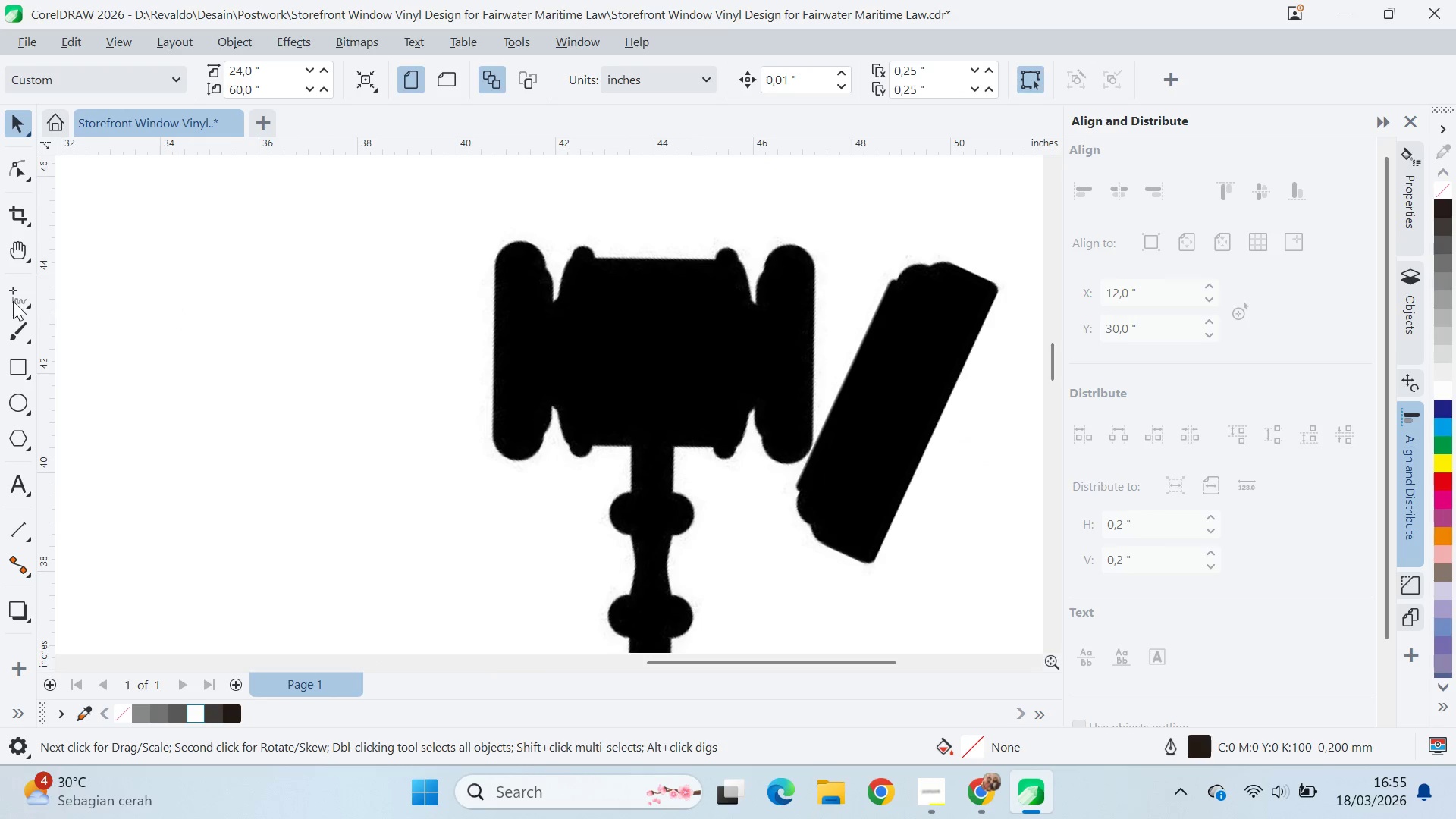 
left_click([22, 375])
 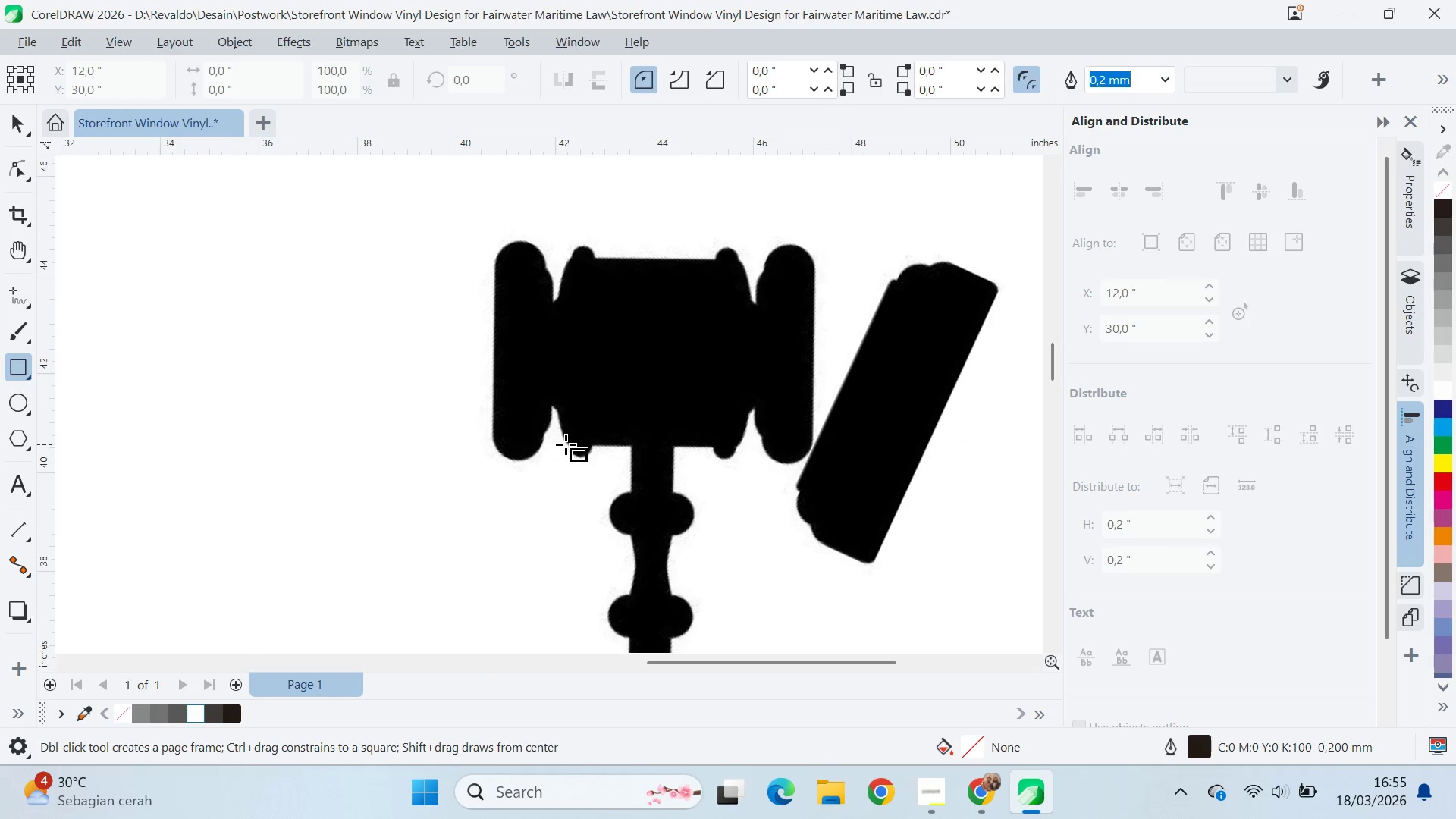 
left_click_drag(start_coordinate=[567, 444], to_coordinate=[740, 257])
 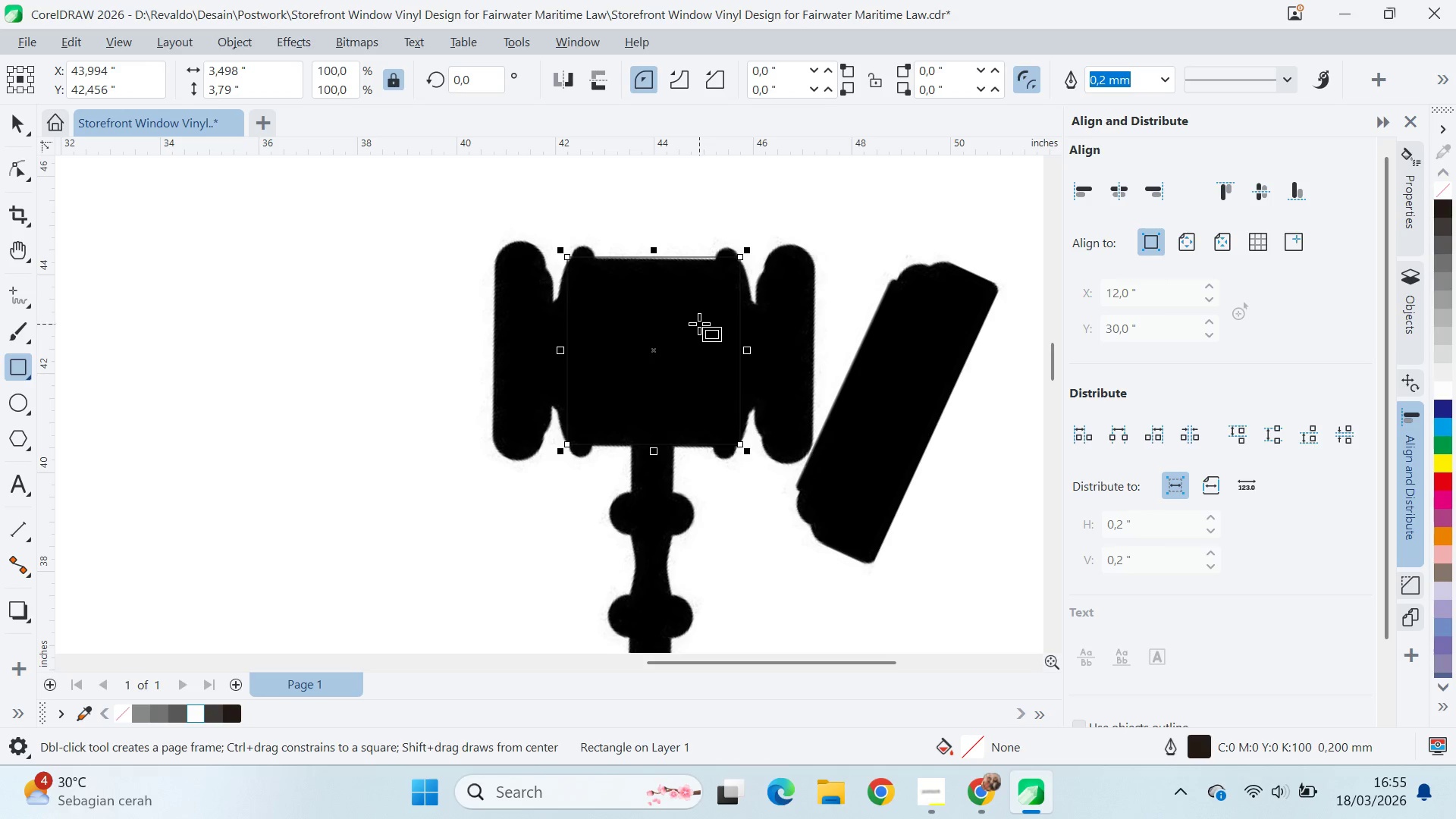 
wait(9.69)
 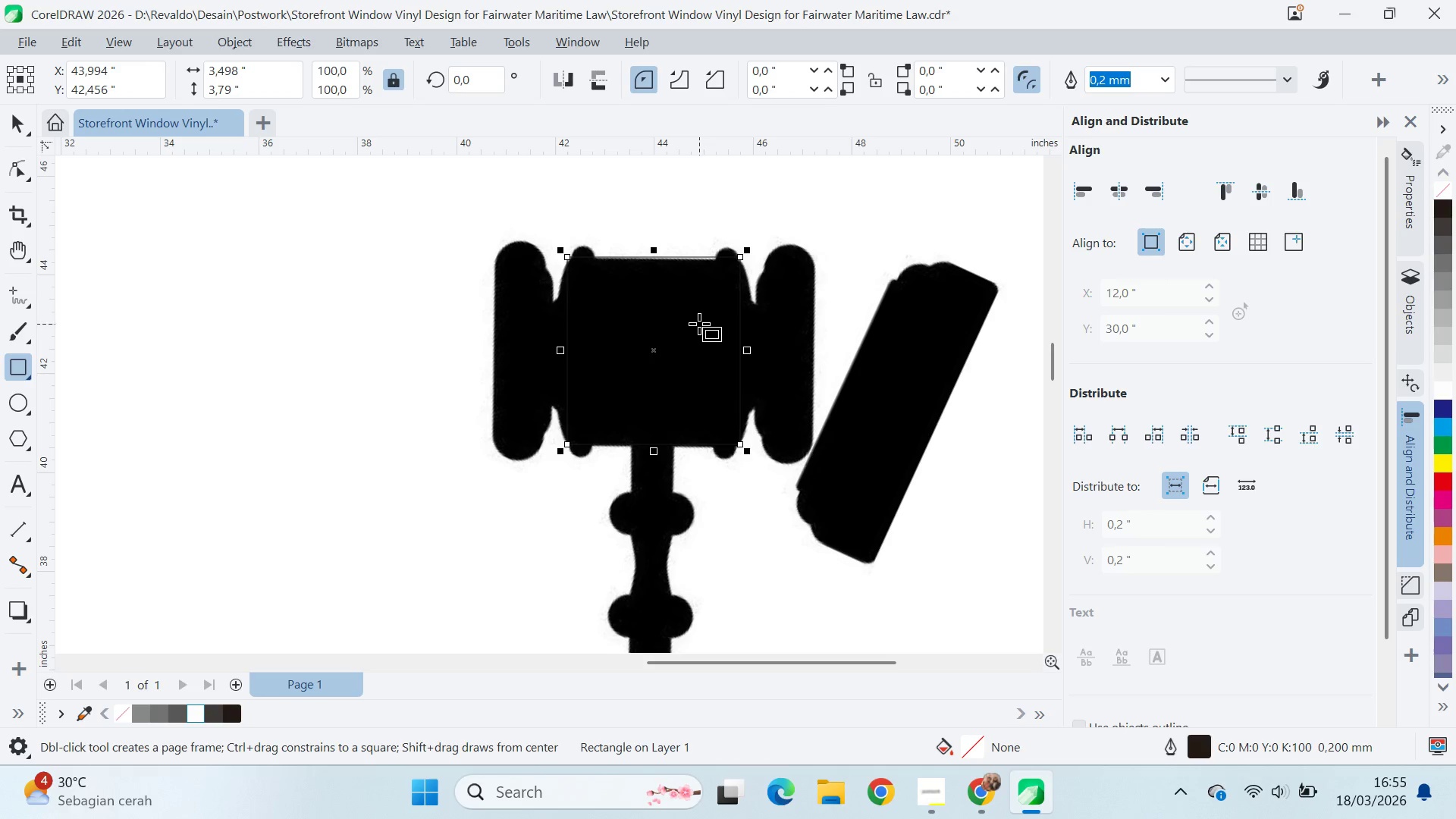 
left_click_drag(start_coordinate=[566, 246], to_coordinate=[612, 456])
 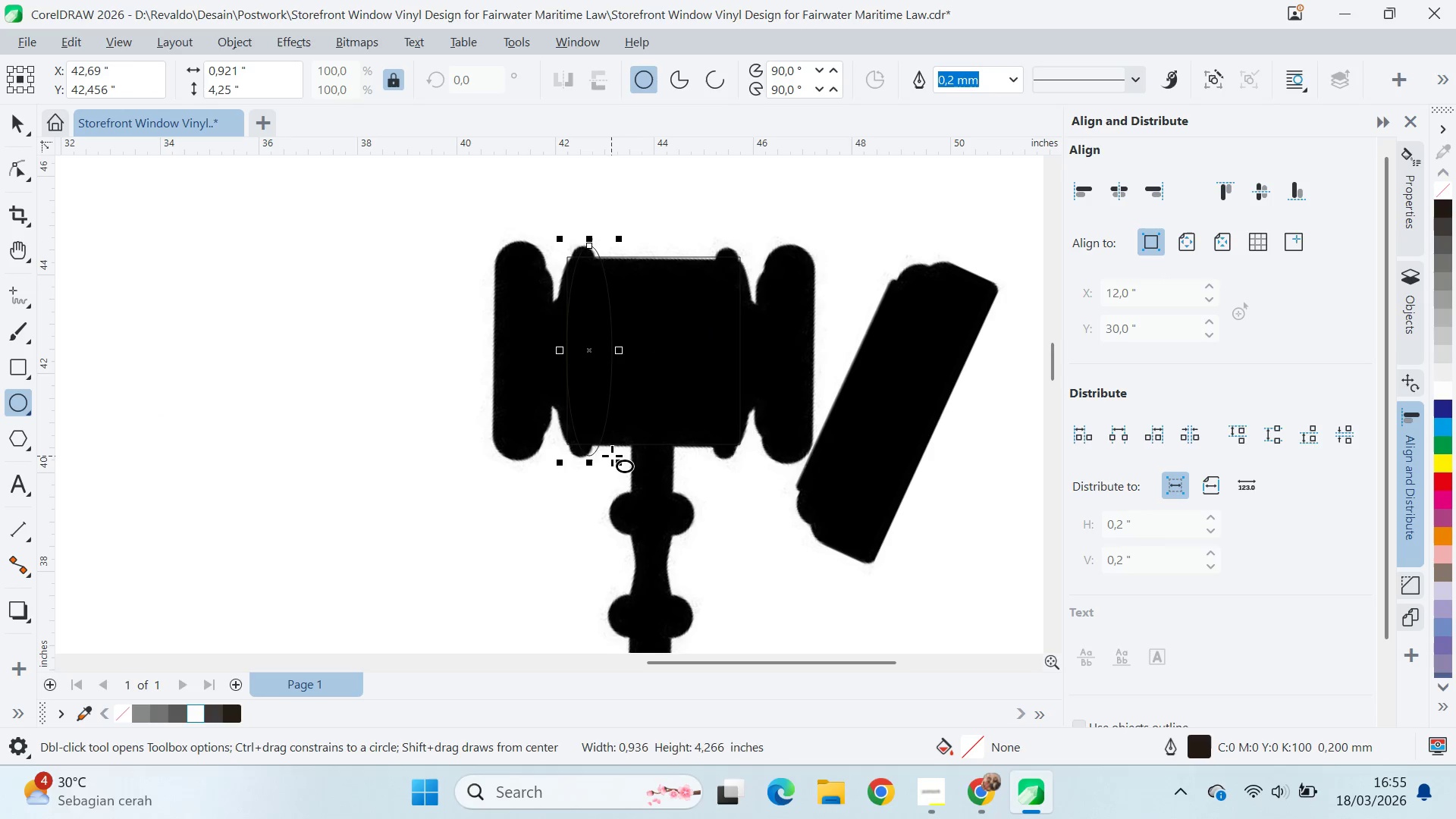 
key(Control+Z)
 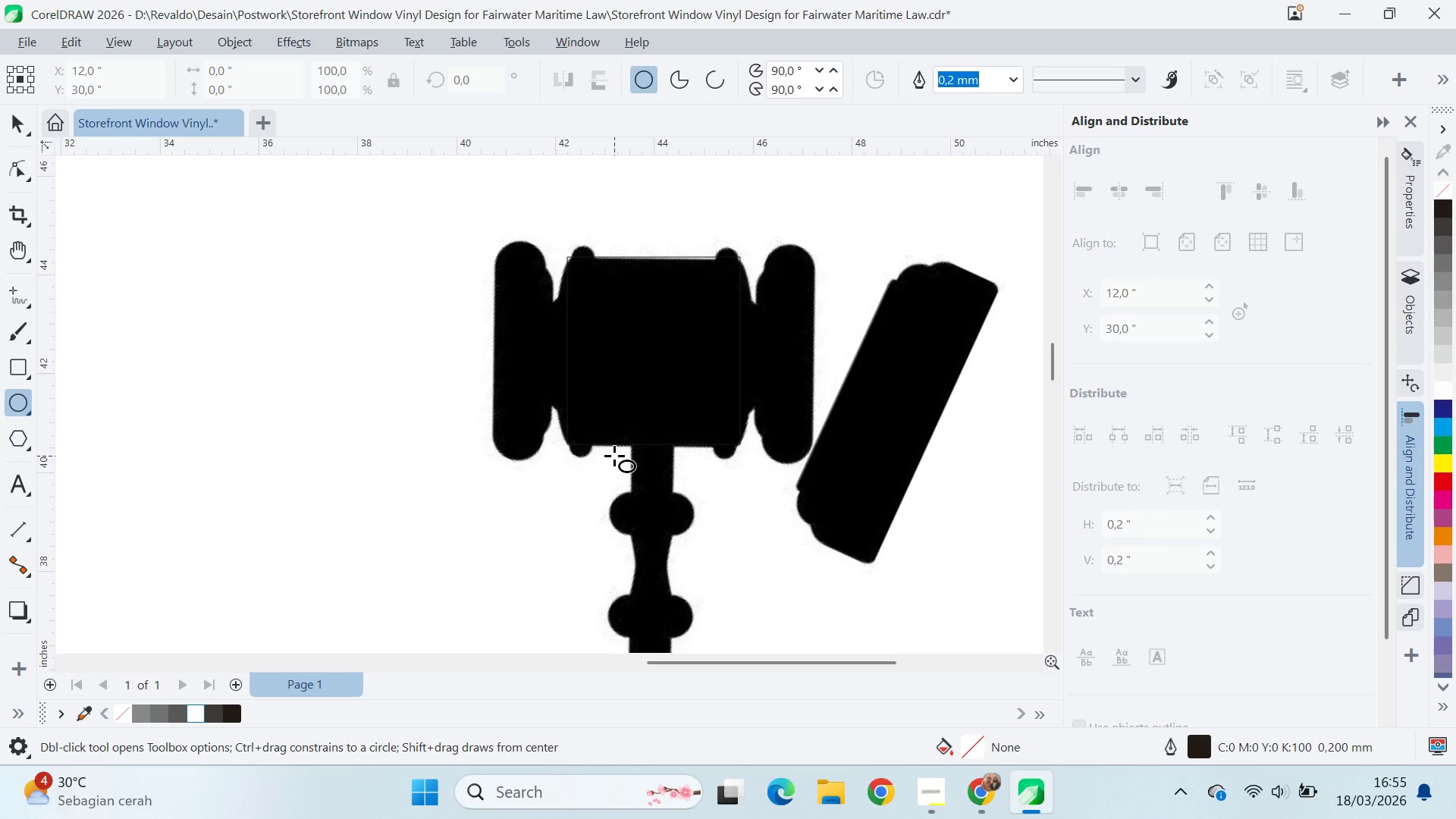 
key(V)
 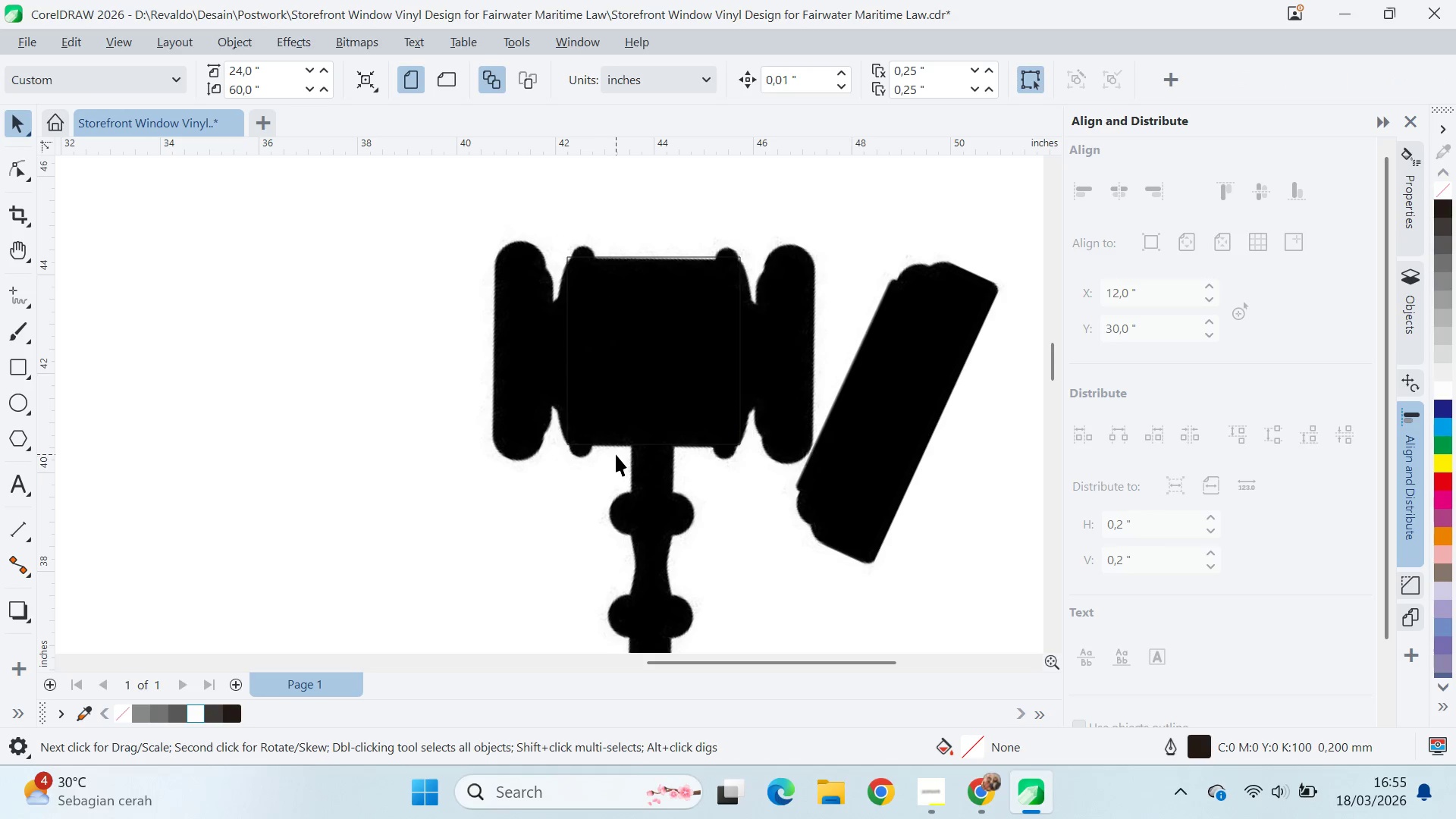 
scroll: coordinate [621, 451], scroll_direction: down, amount: 5.0
 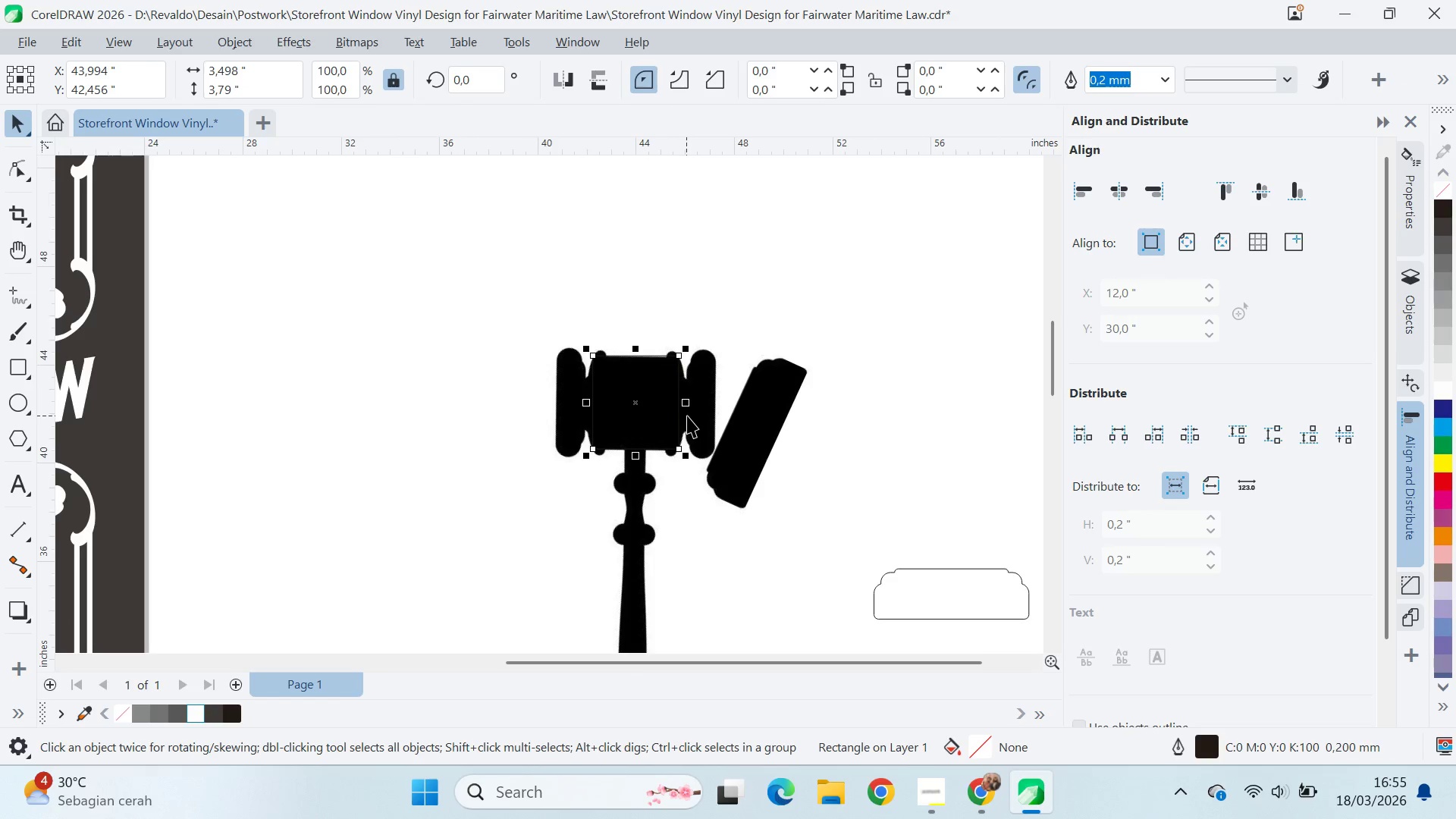 
key(Delete)
 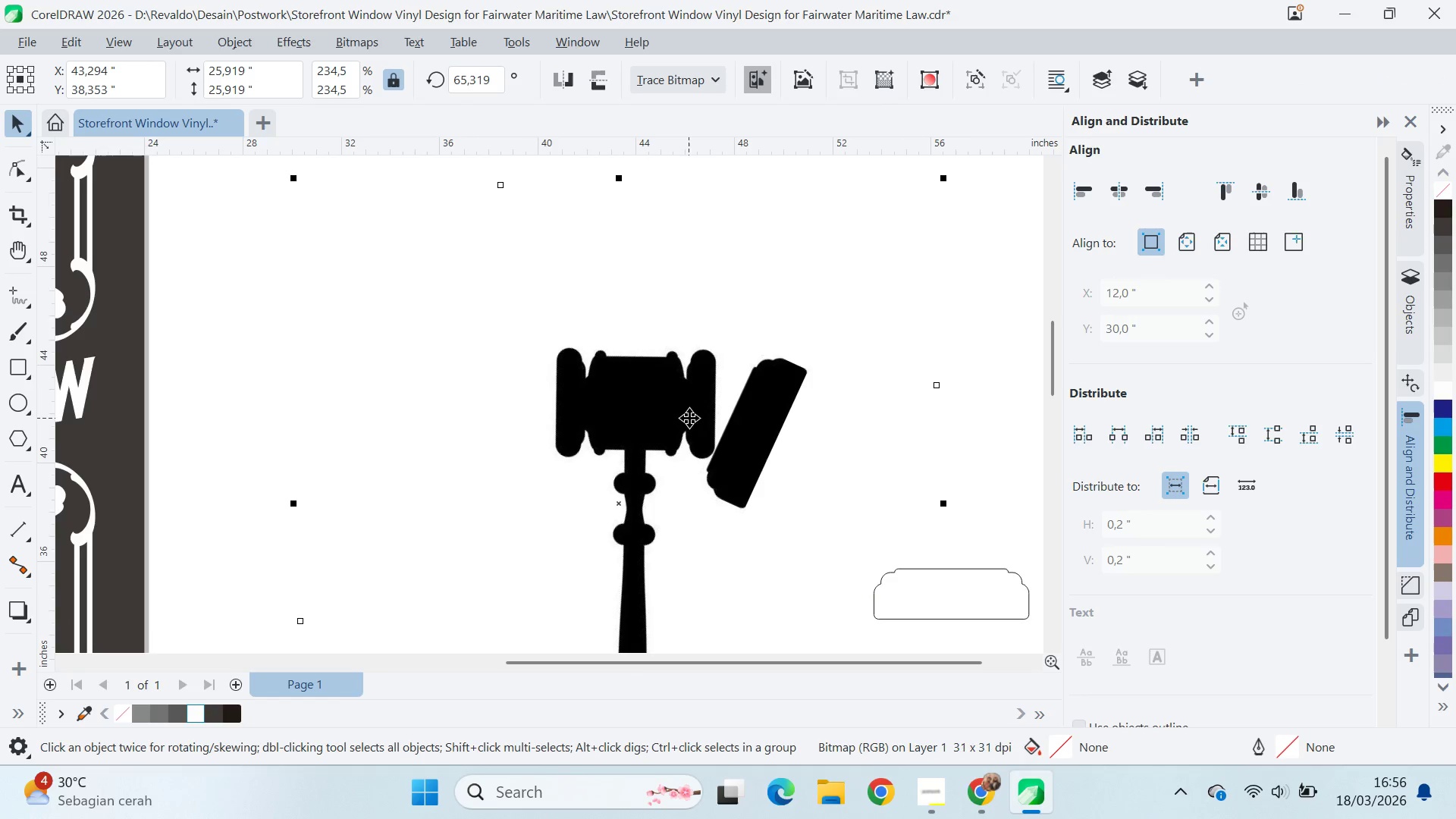 
key(Control+Z)
 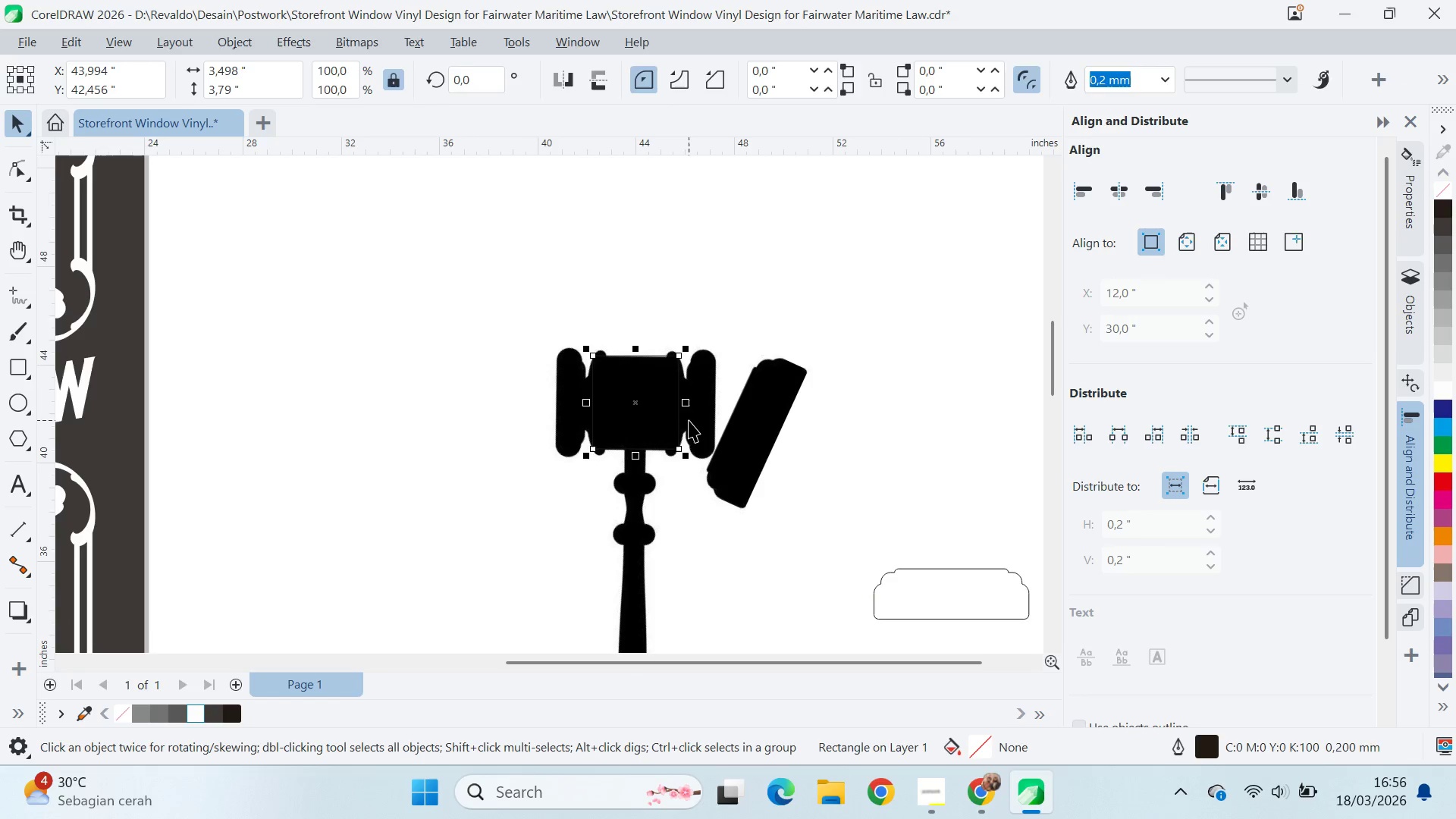 
key(Control+Z)
 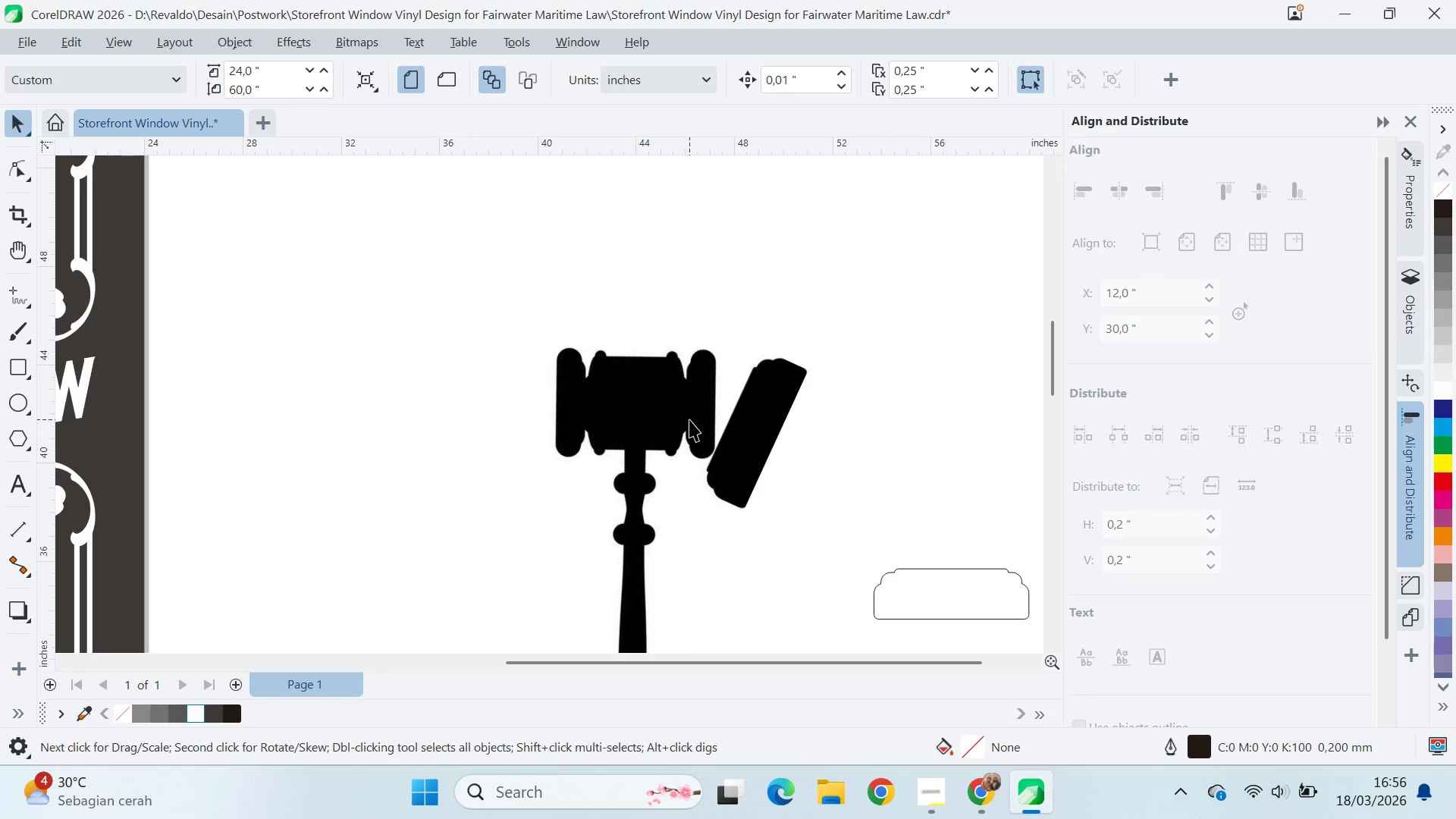 
key(Control+Z)
 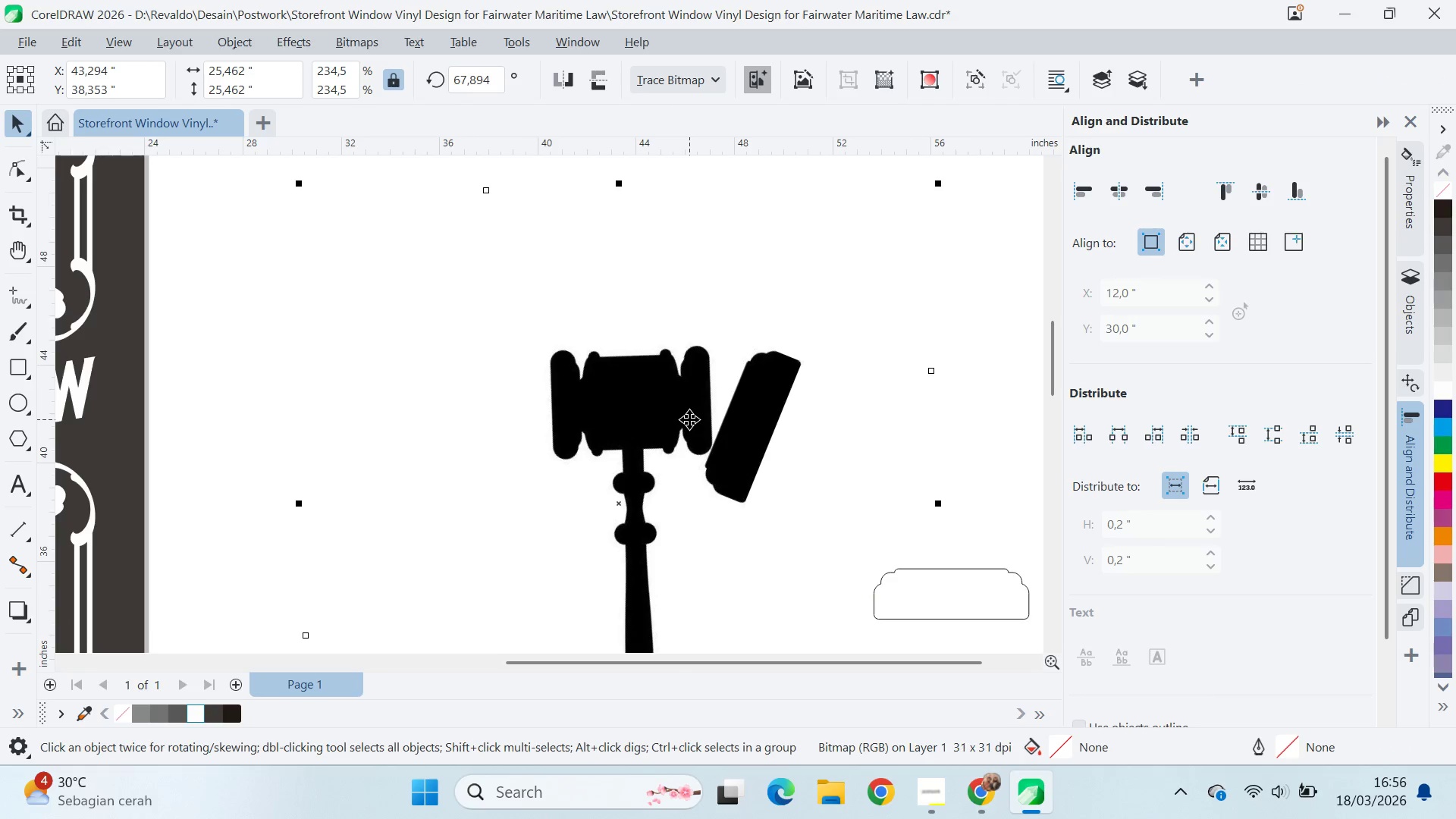 
key(Control+Z)
 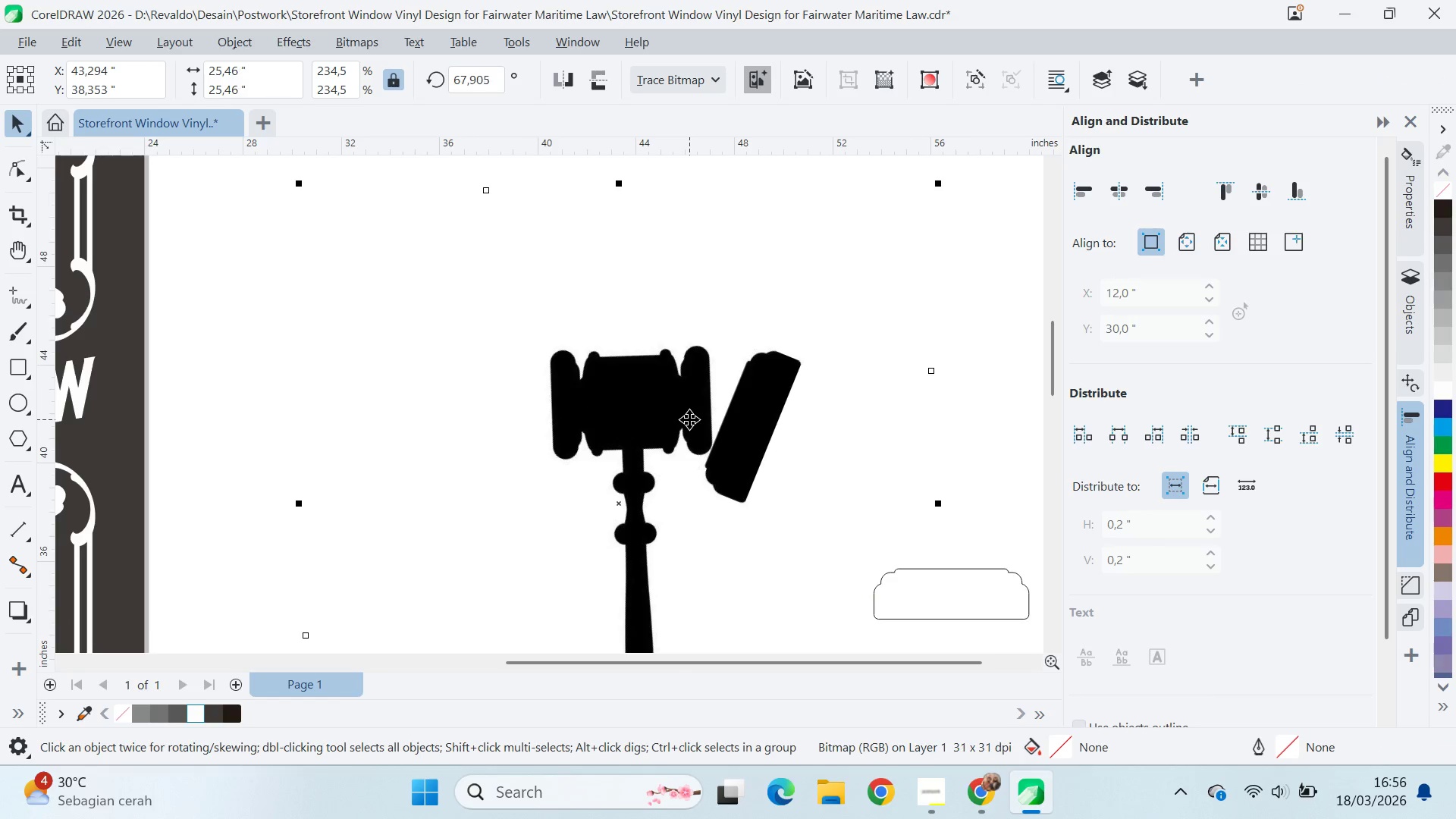 
key(Control+Z)
 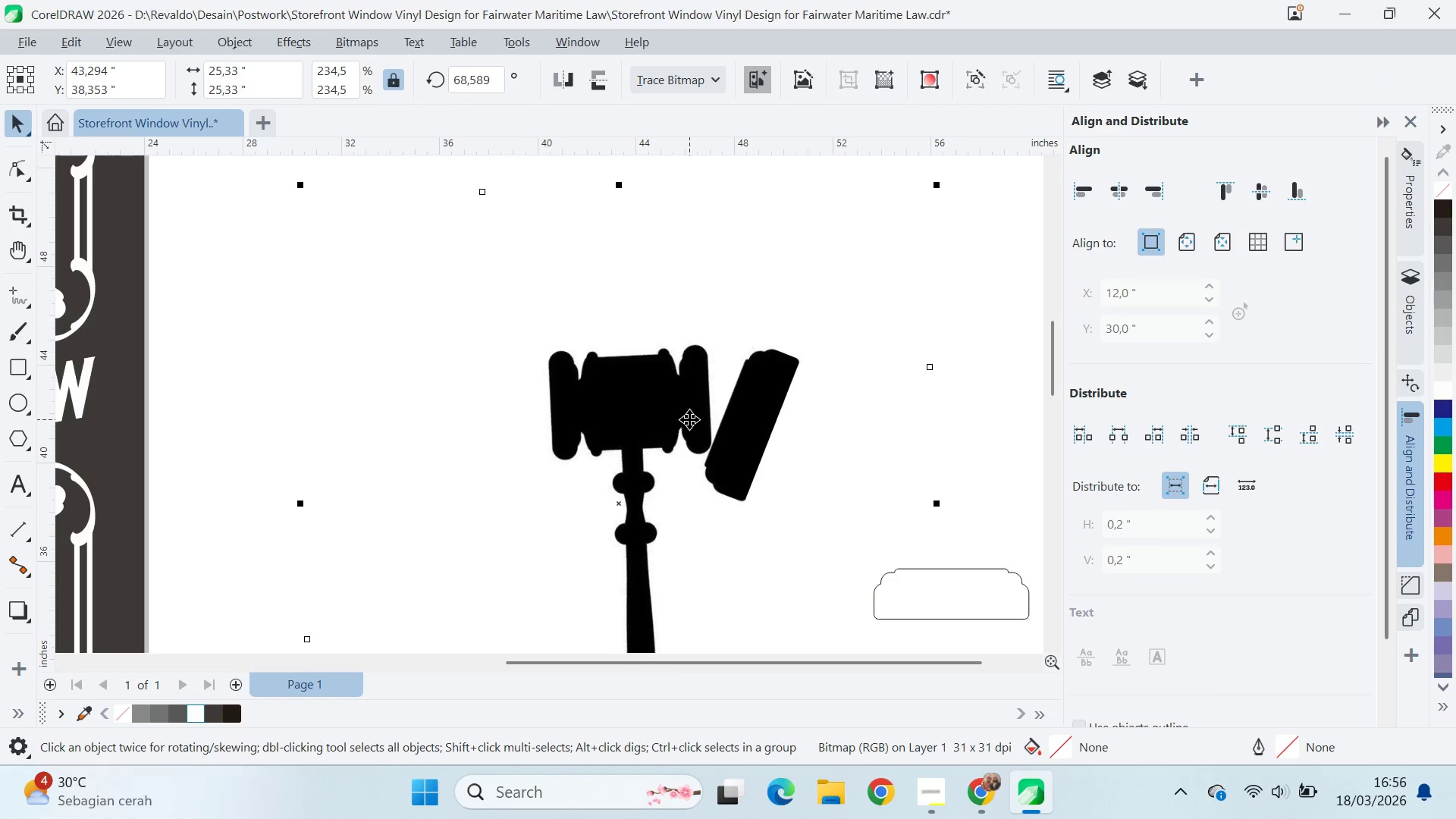 
key(Control+Z)
 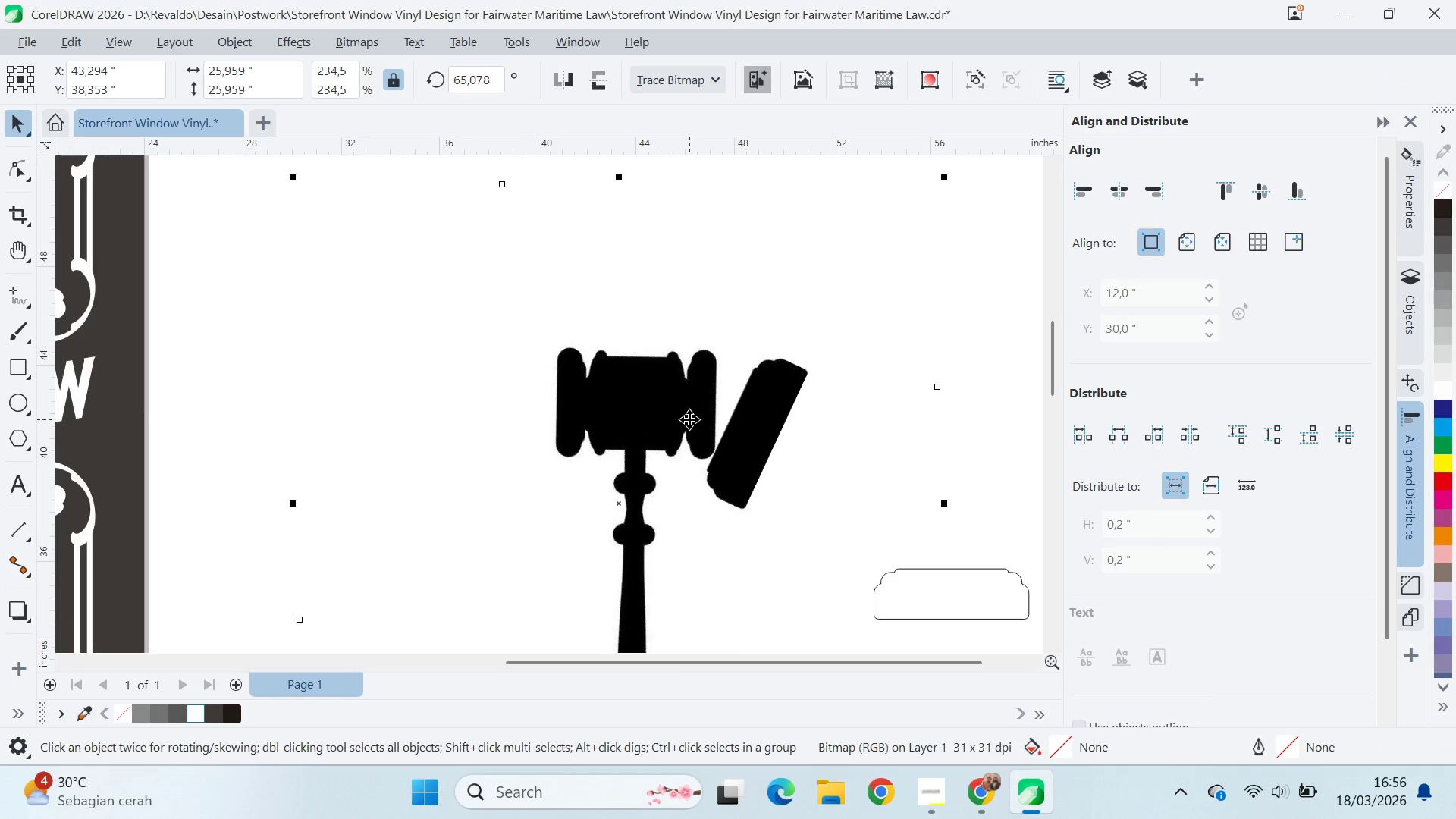 
key(Control+Z)
 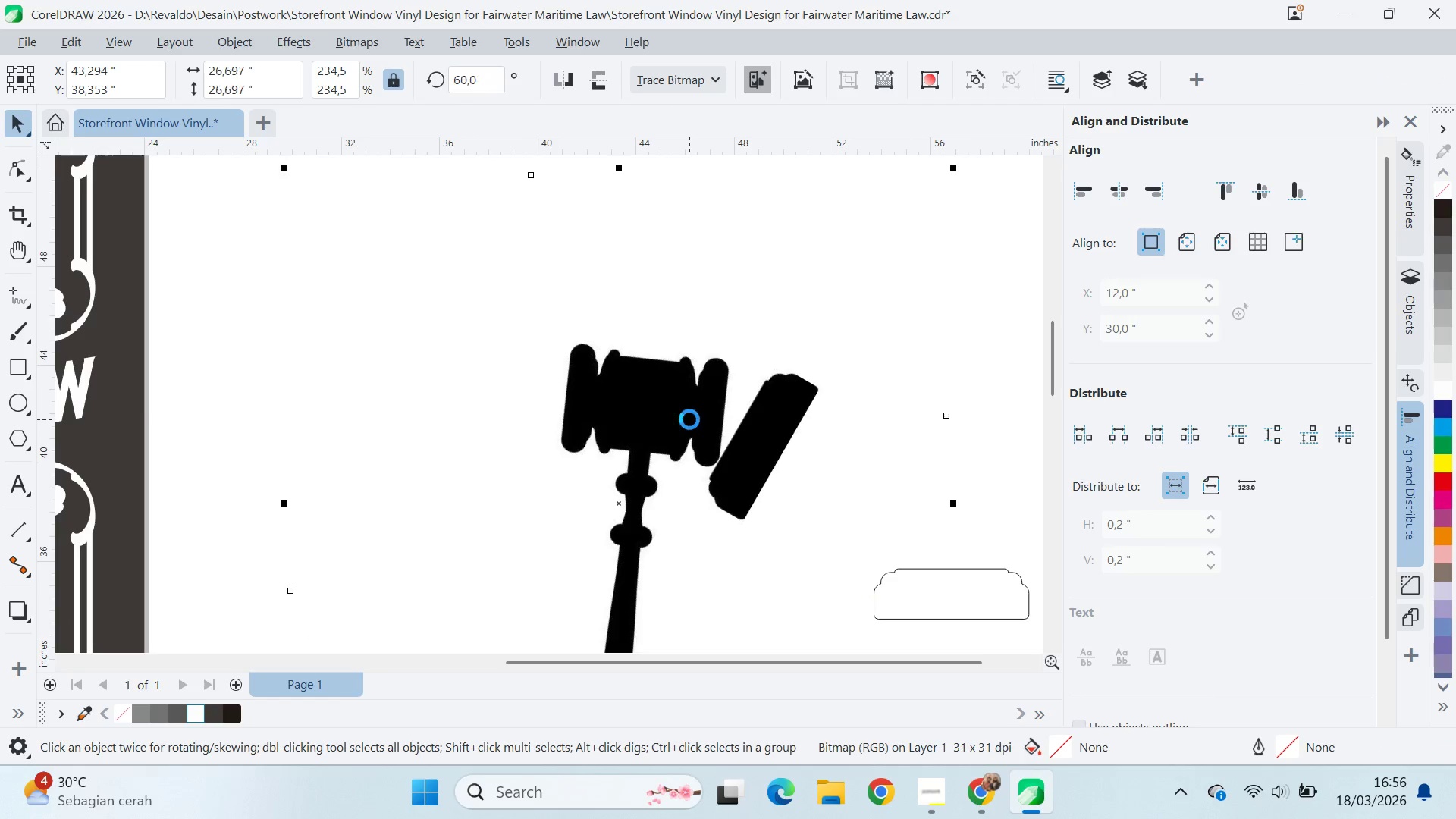 
key(Control+Z)
 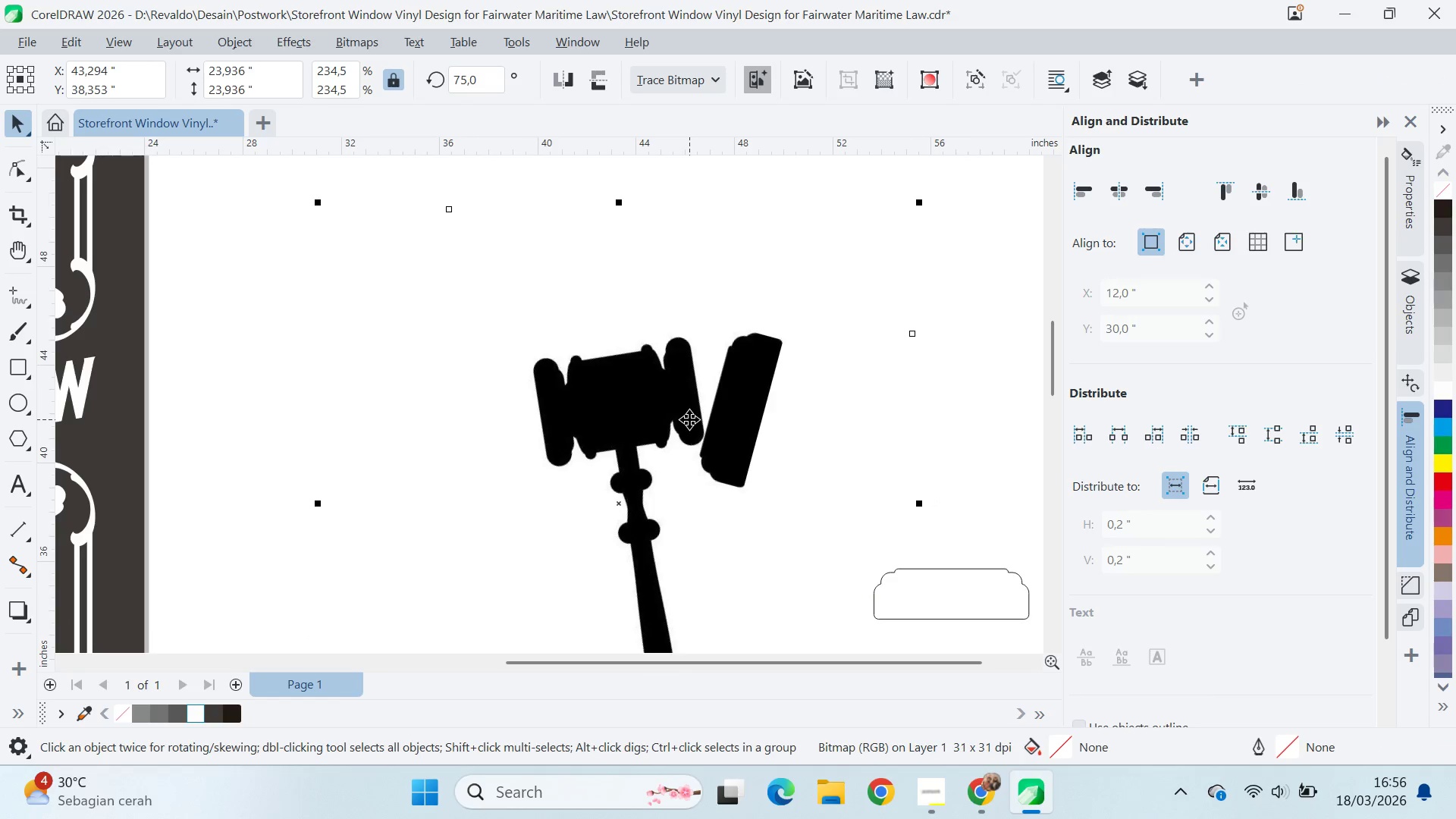 
key(Control+Z)
 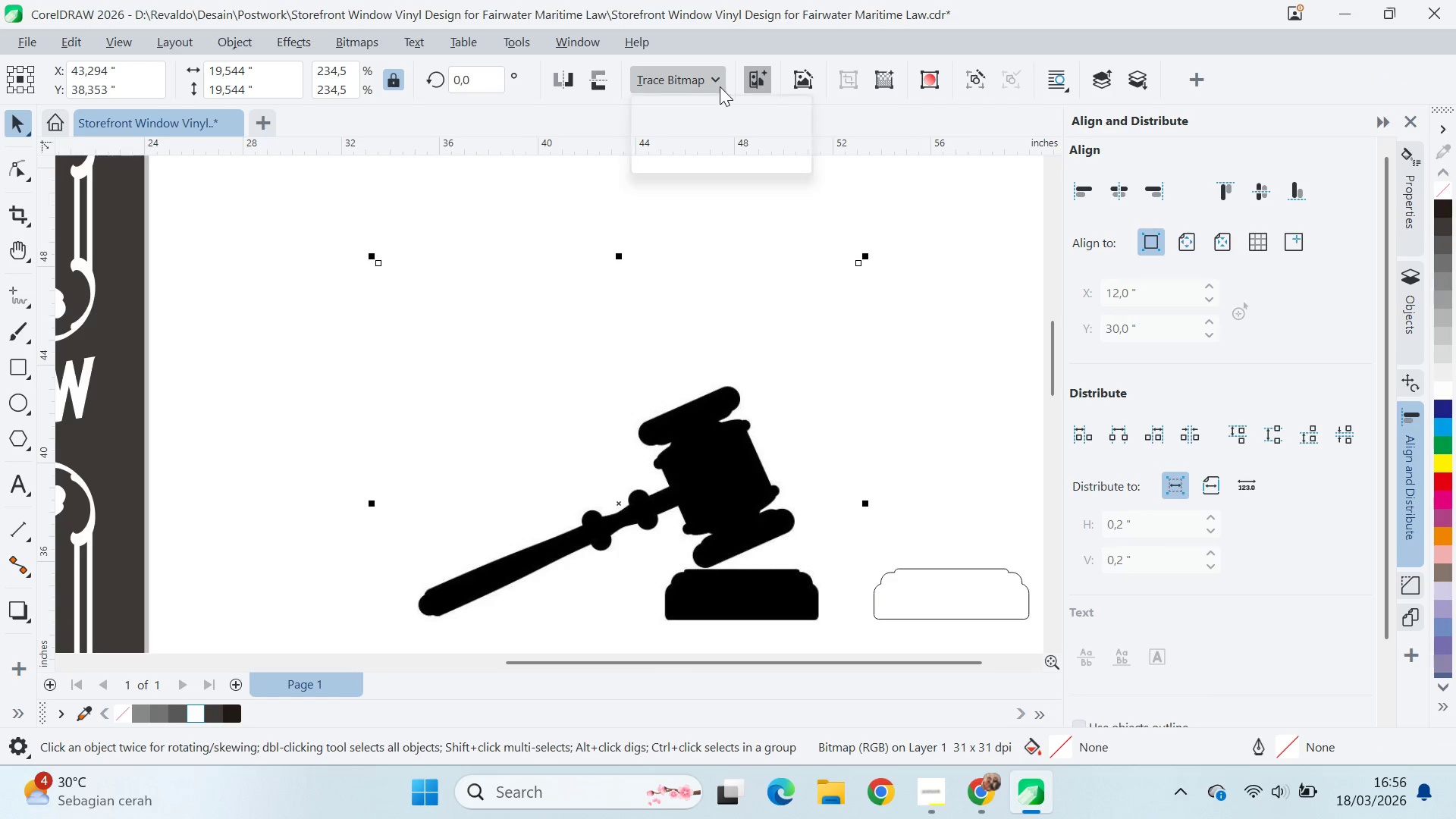 
left_click([738, 158])
 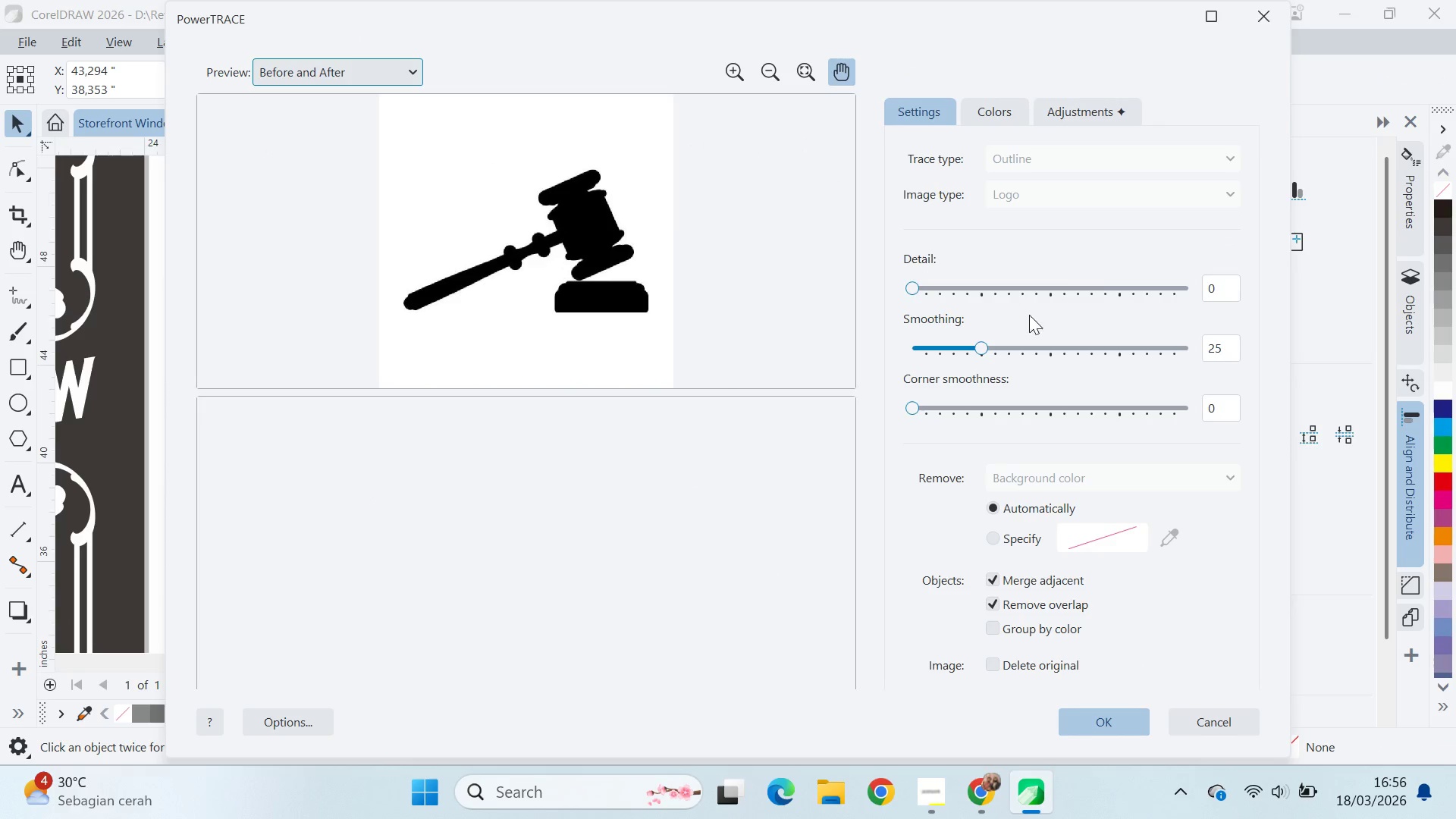 
left_click_drag(start_coordinate=[1191, 284], to_coordinate=[1200, 287])
 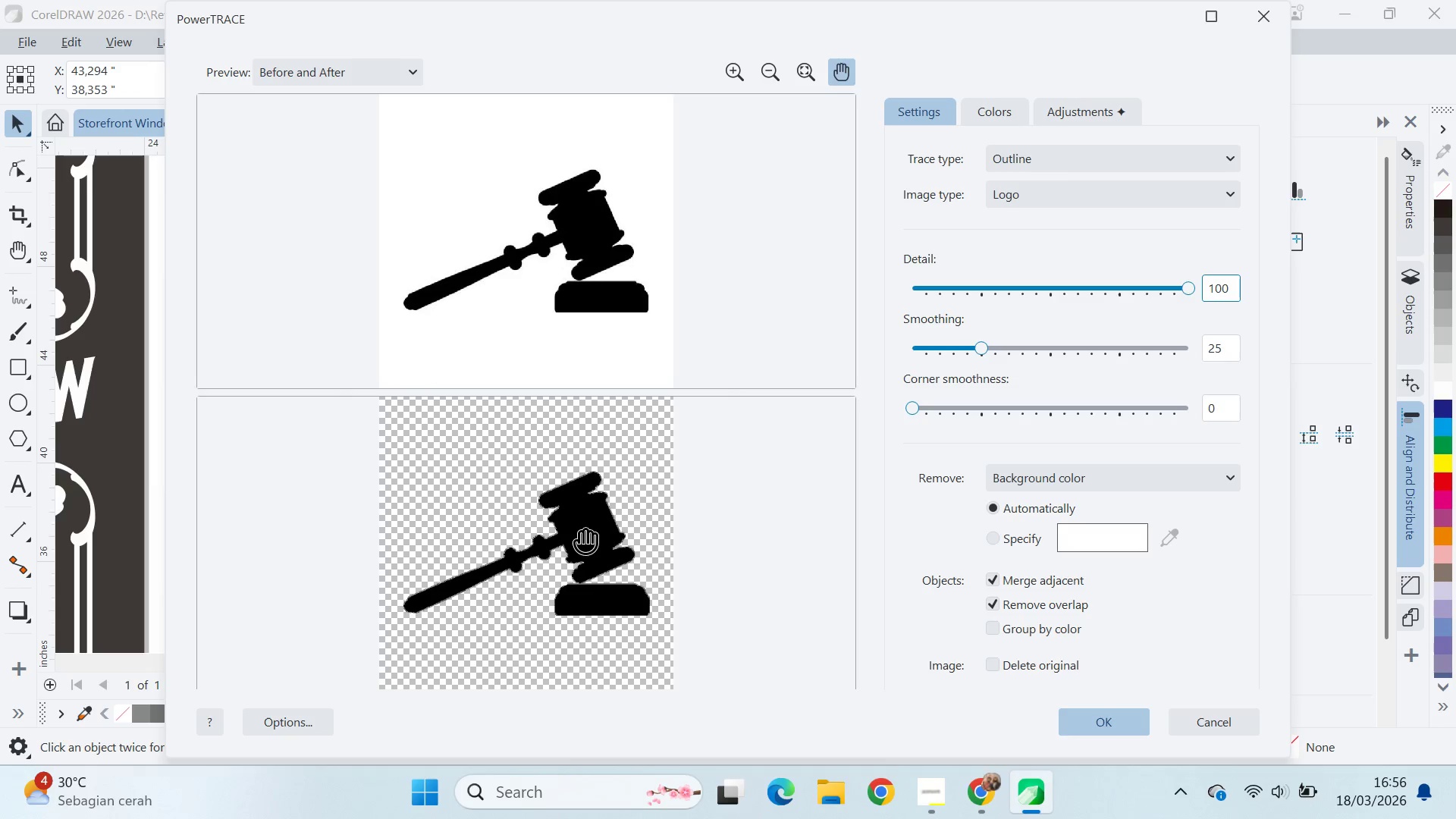 
left_click_drag(start_coordinate=[632, 441], to_coordinate=[646, 628])
 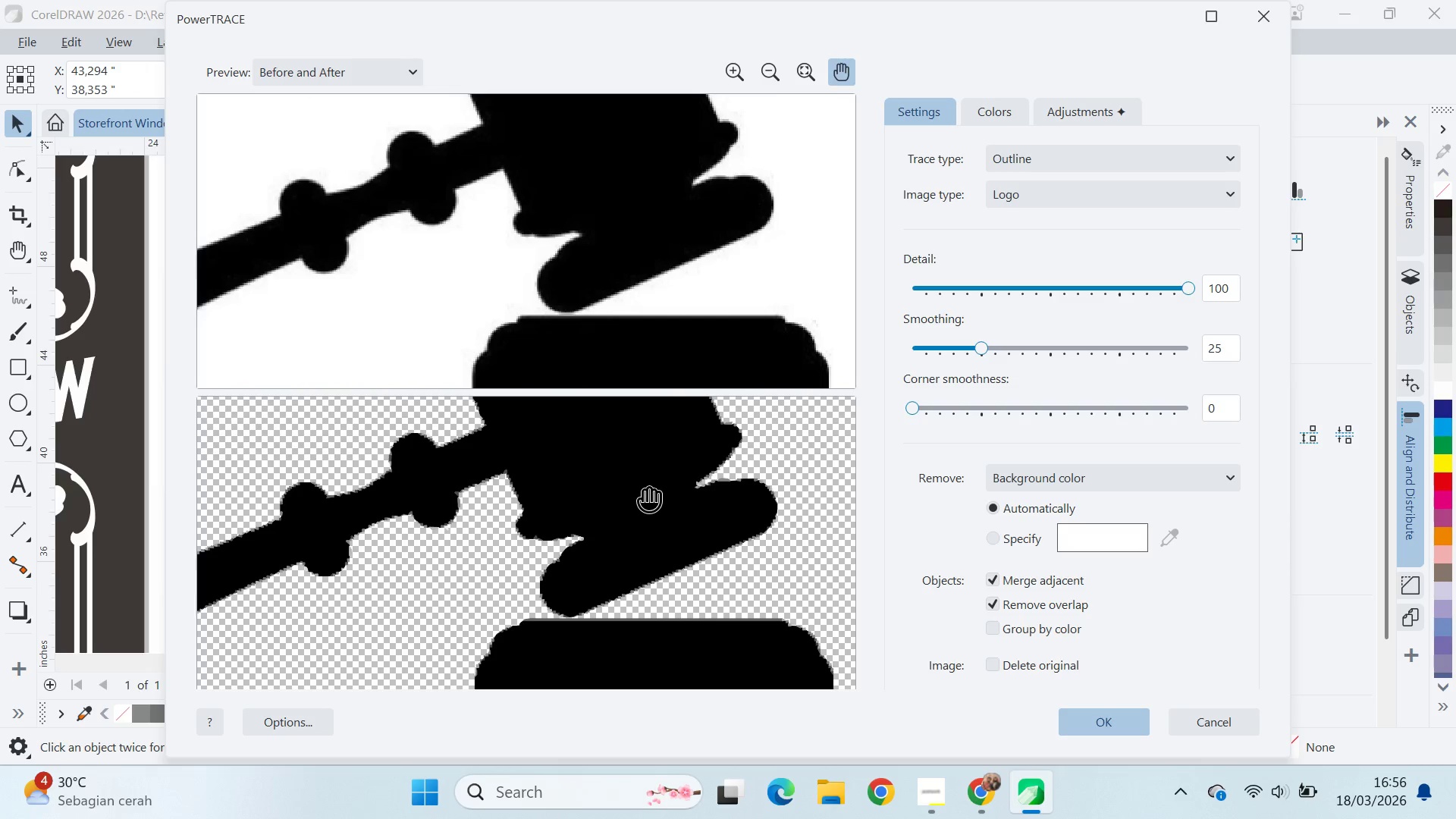 
scroll: coordinate [620, 493], scroll_direction: up, amount: 17.0
 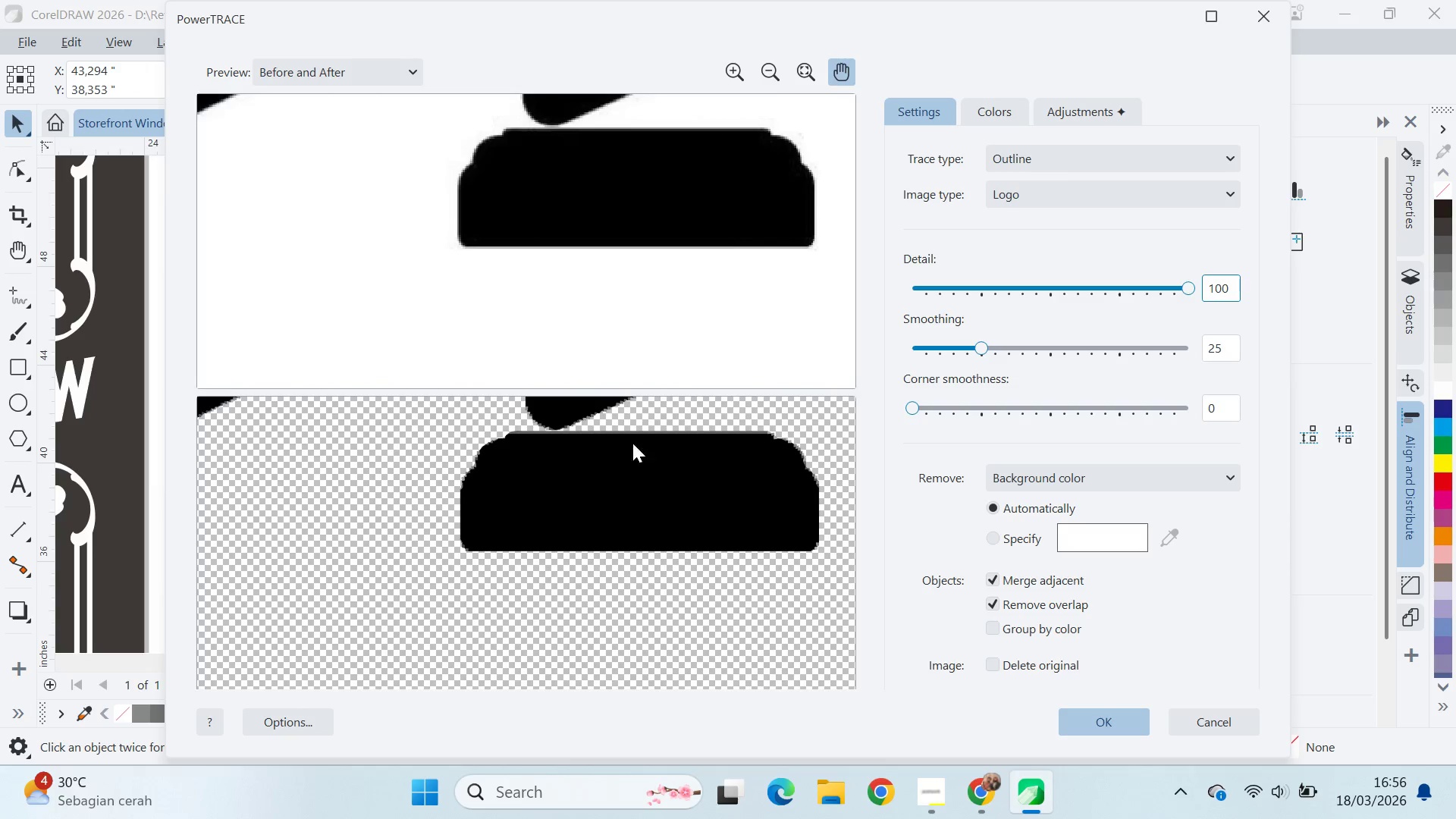 
left_click_drag(start_coordinate=[645, 491], to_coordinate=[659, 550])
 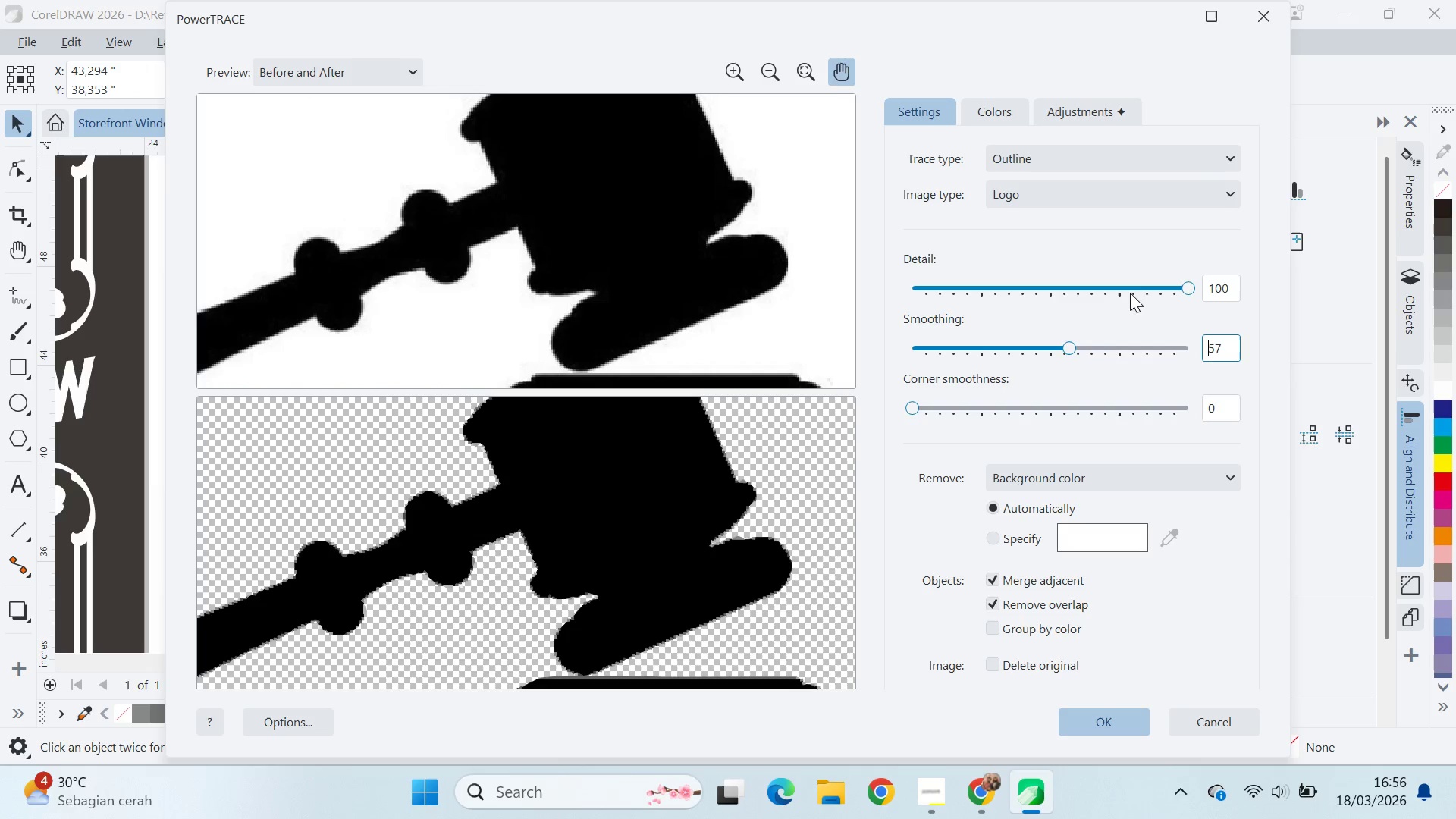 
left_click([1174, 290])
 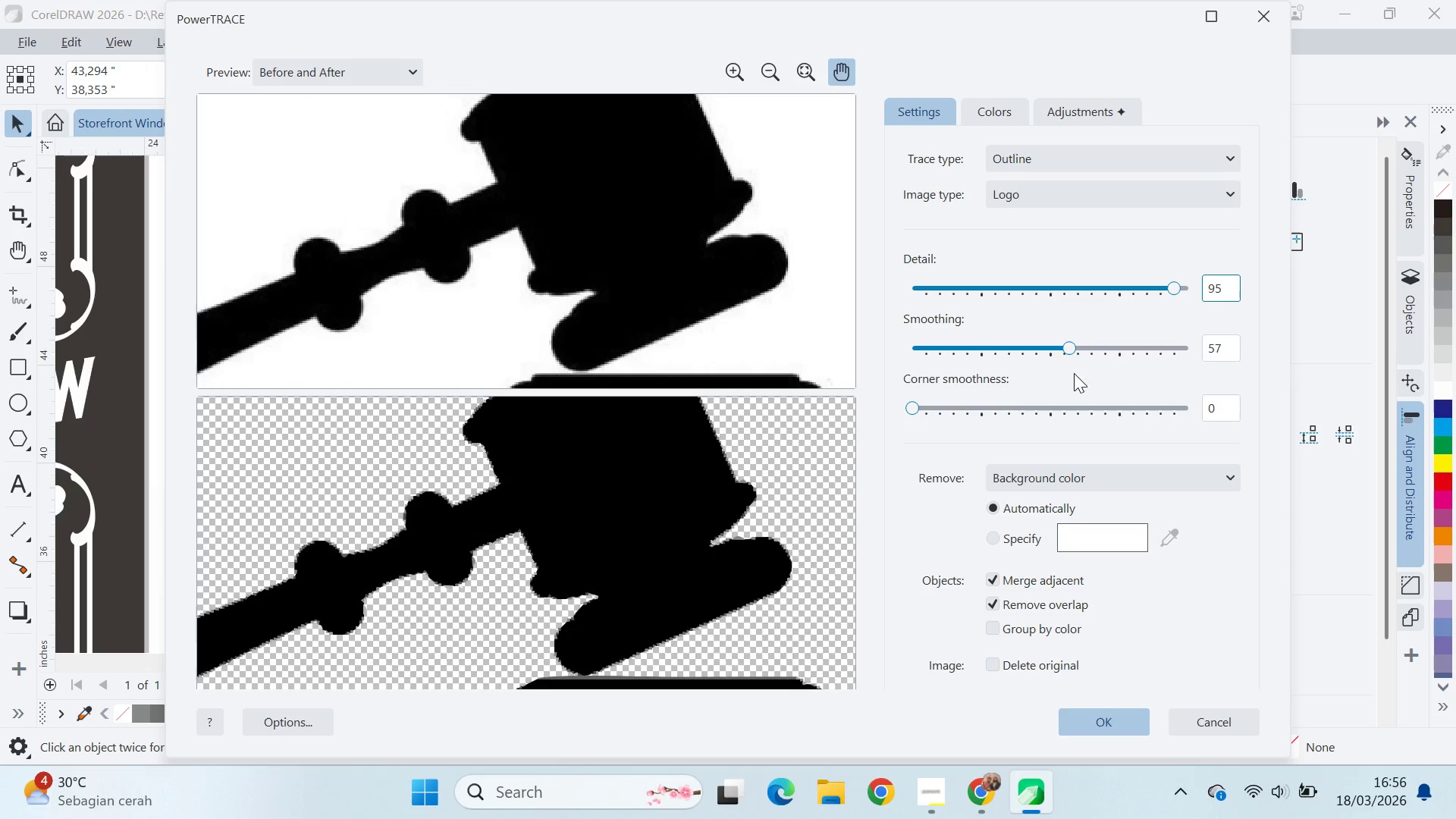 
scroll: coordinate [754, 517], scroll_direction: down, amount: 5.0
 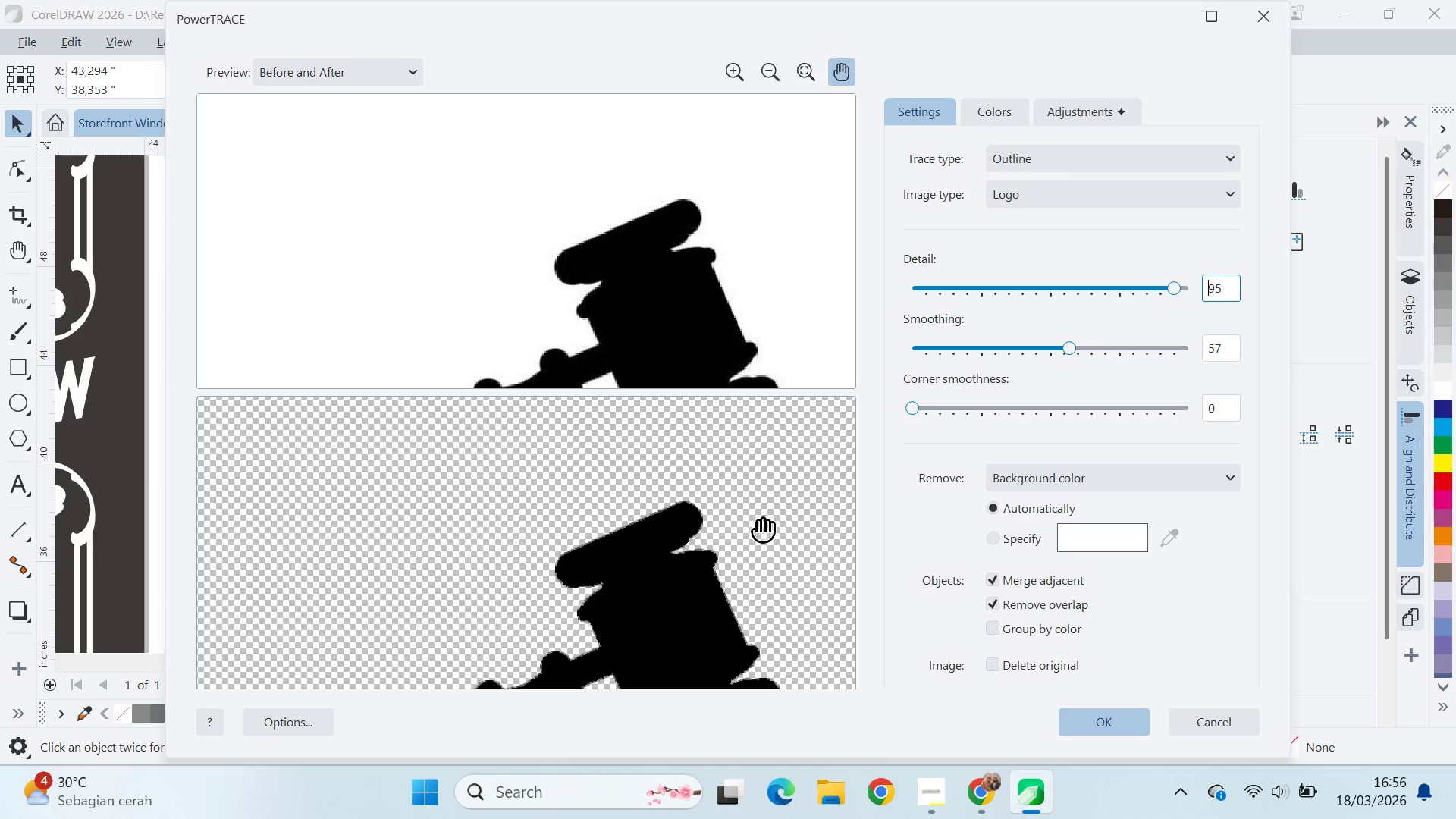 
left_click_drag(start_coordinate=[736, 583], to_coordinate=[658, 450])
 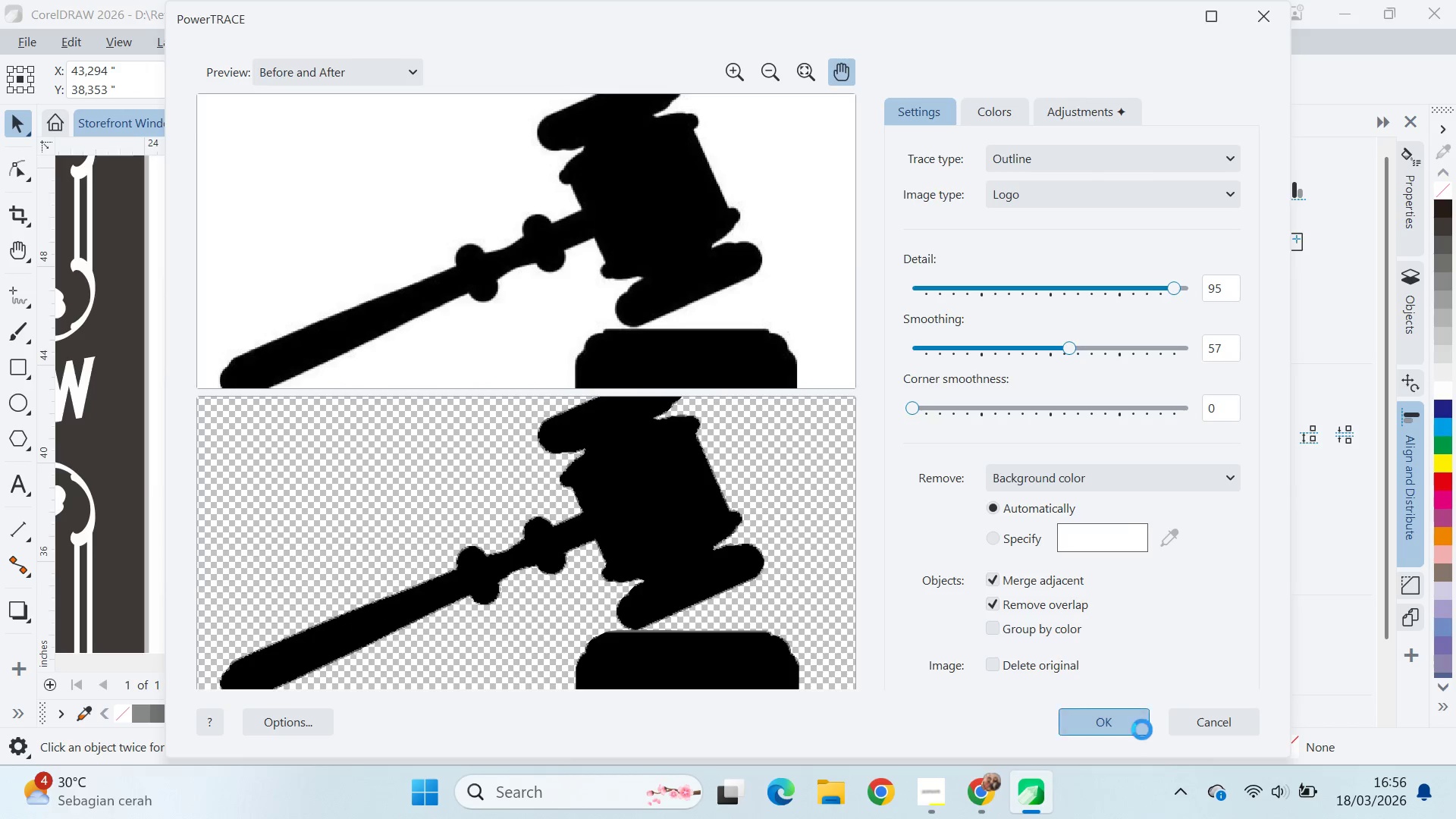 
left_click_drag(start_coordinate=[783, 522], to_coordinate=[662, 491])
 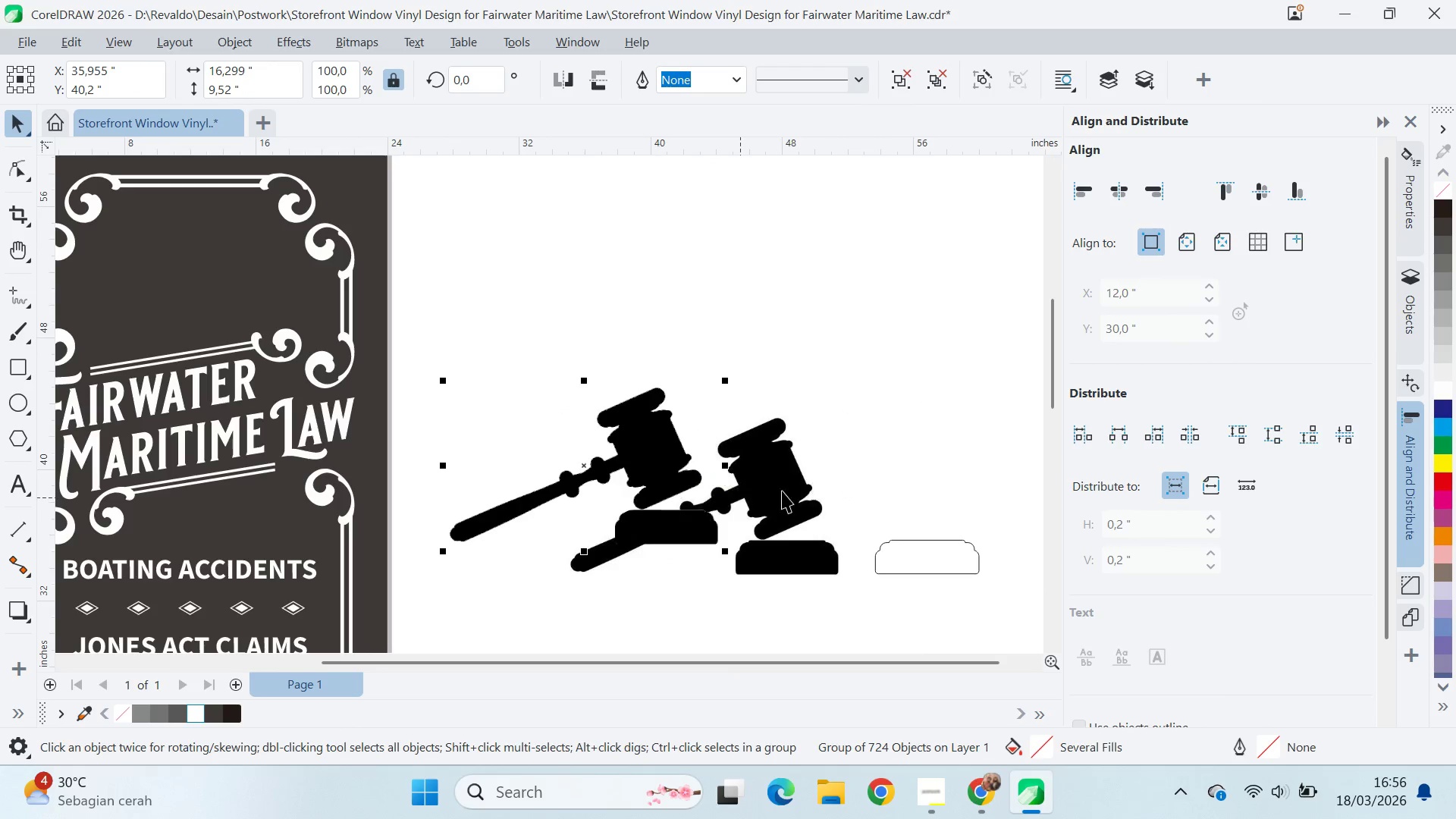 
scroll: coordinate [878, 482], scroll_direction: down, amount: 3.0
 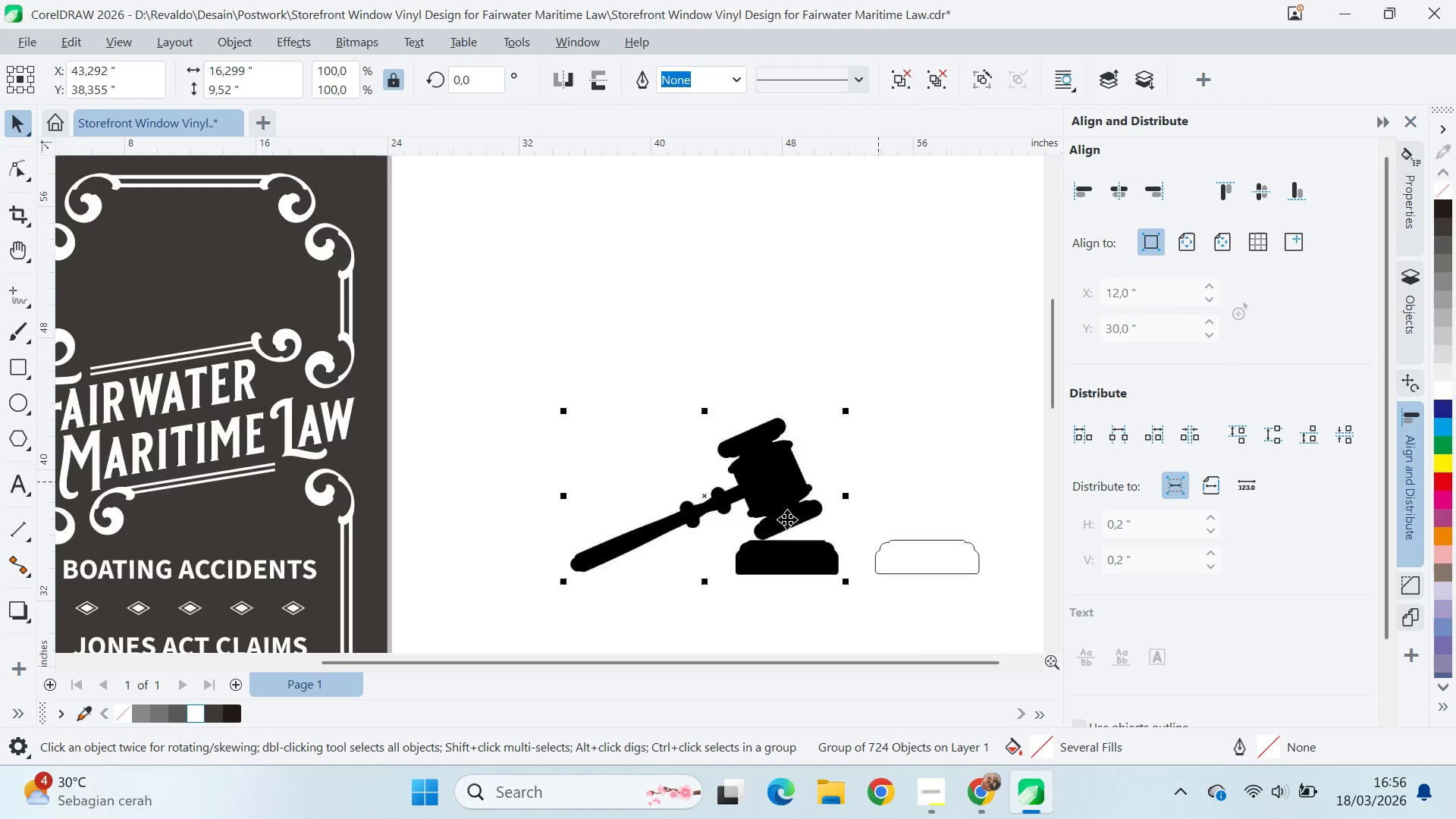 
left_click([797, 487])
 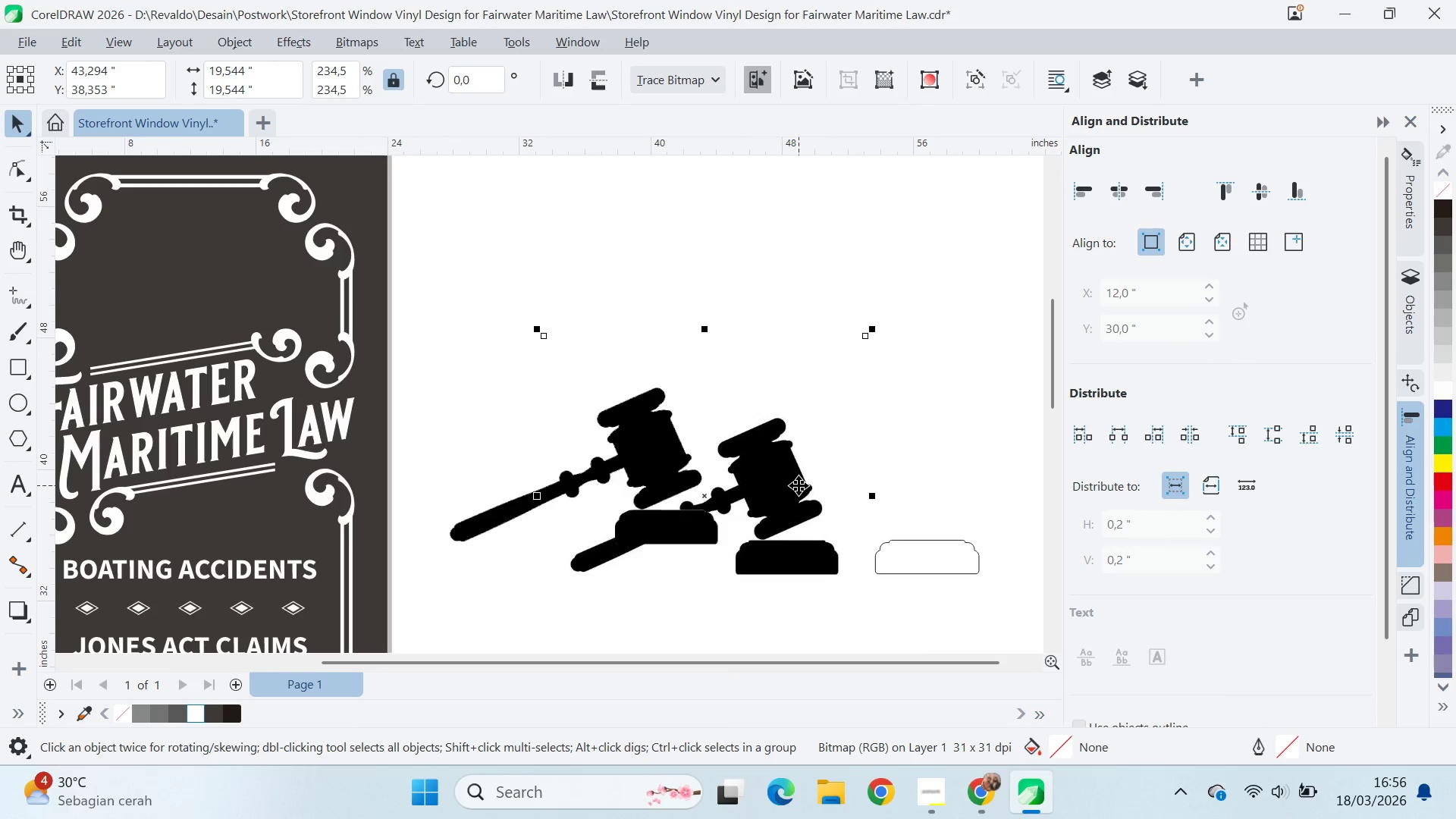 
key(Delete)
 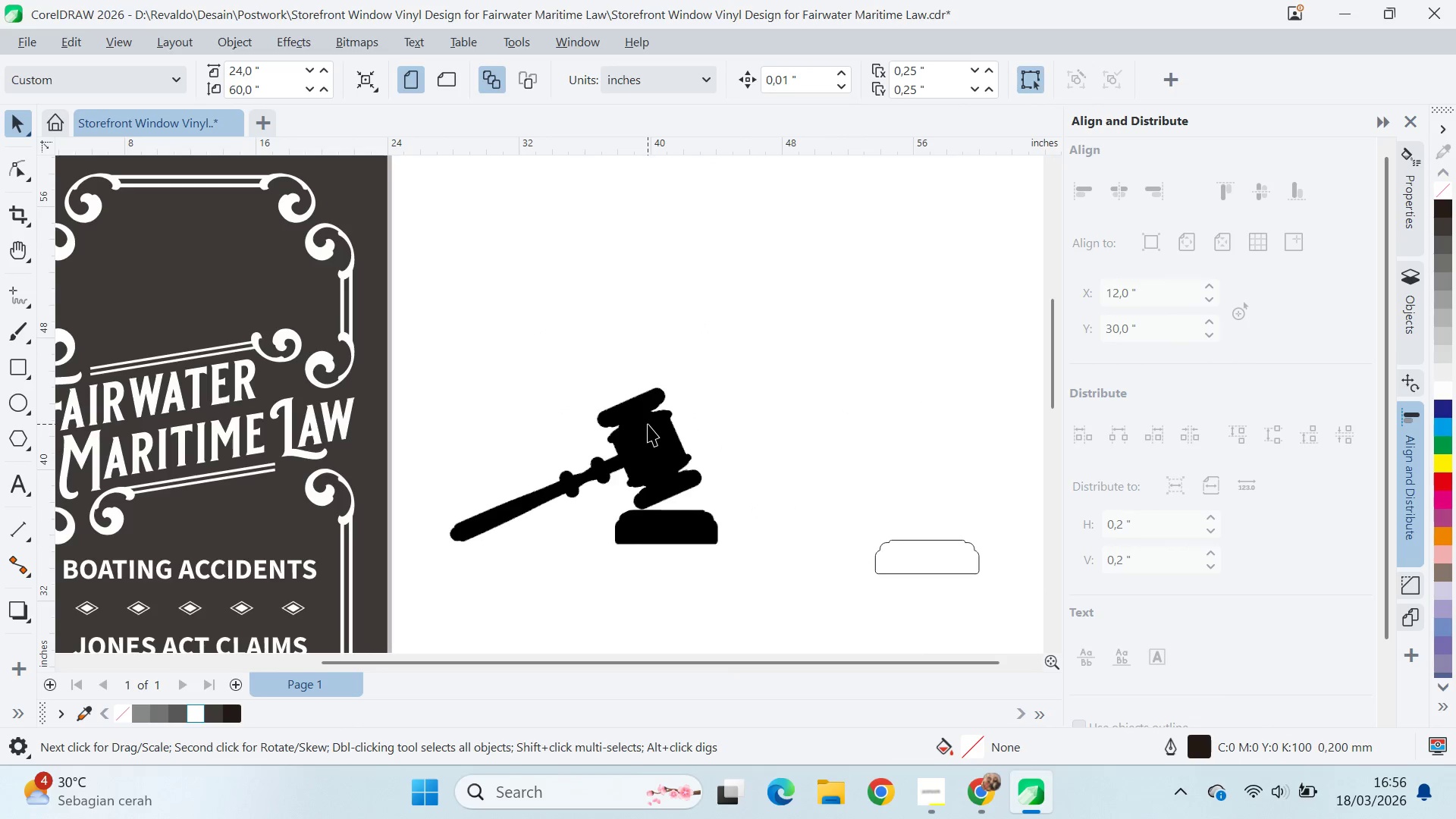 
left_click_drag(start_coordinate=[702, 416], to_coordinate=[722, 437])
 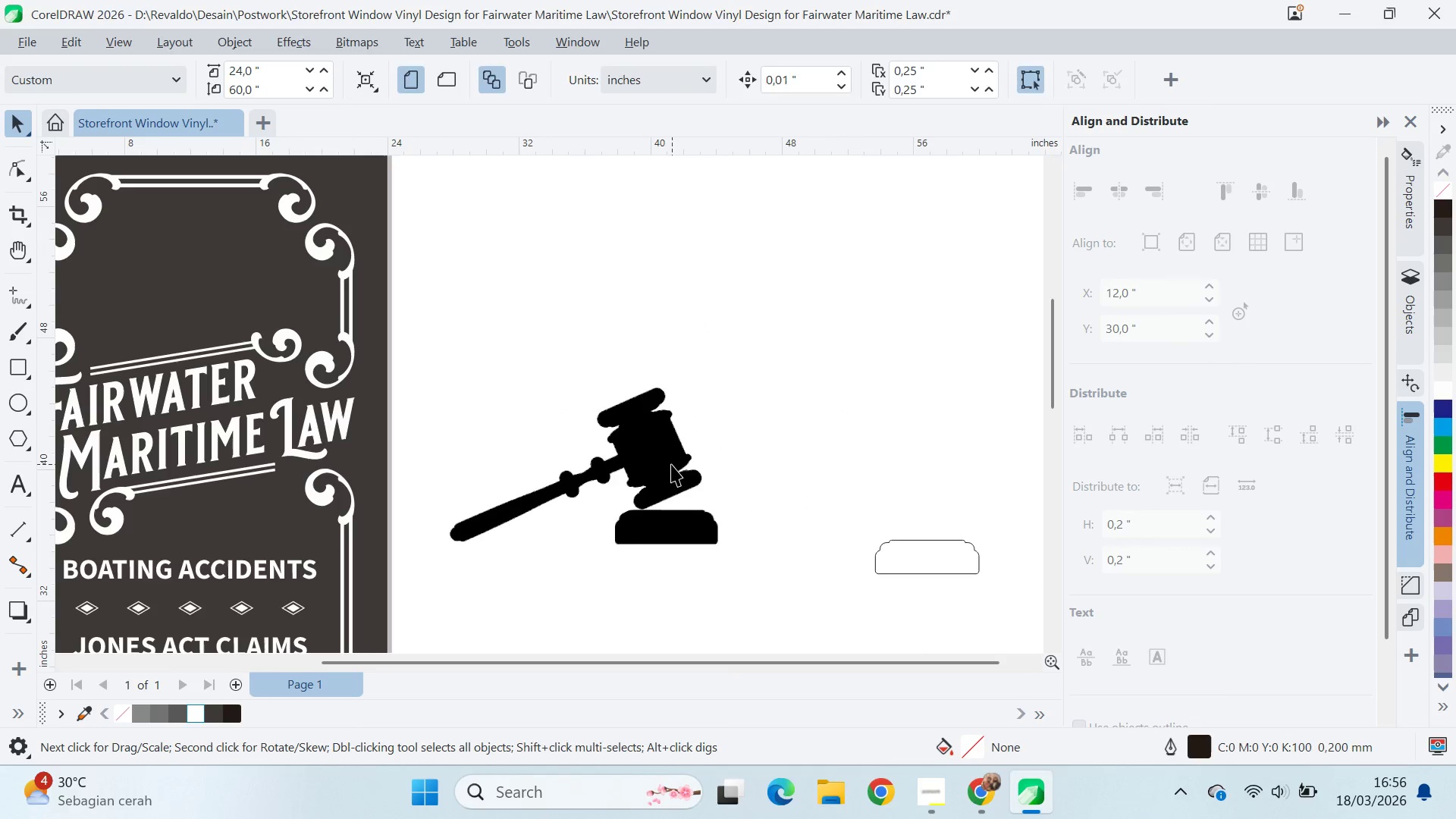 
left_click_drag(start_coordinate=[671, 464], to_coordinate=[742, 459])
 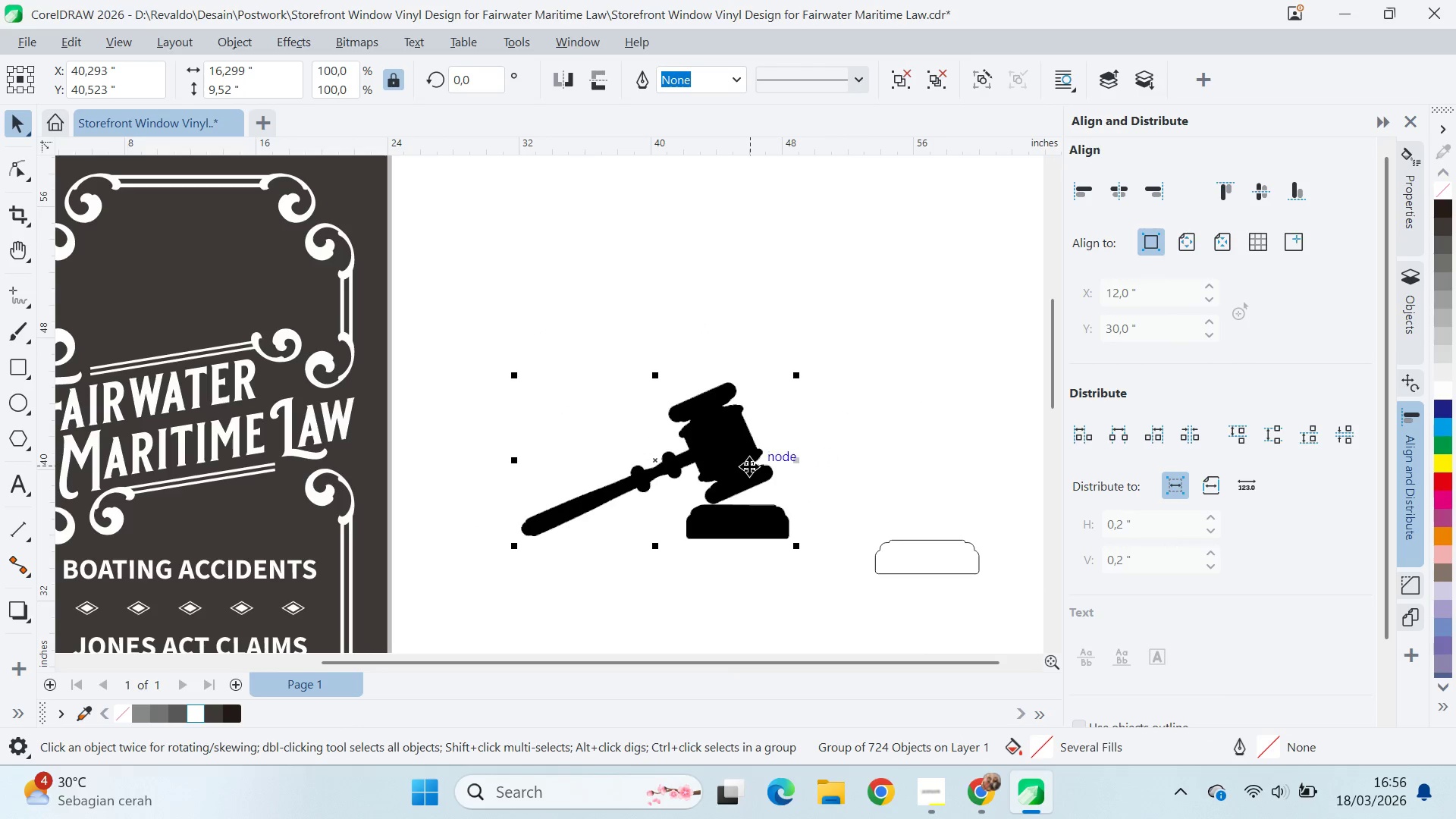 
key(Control+U)
 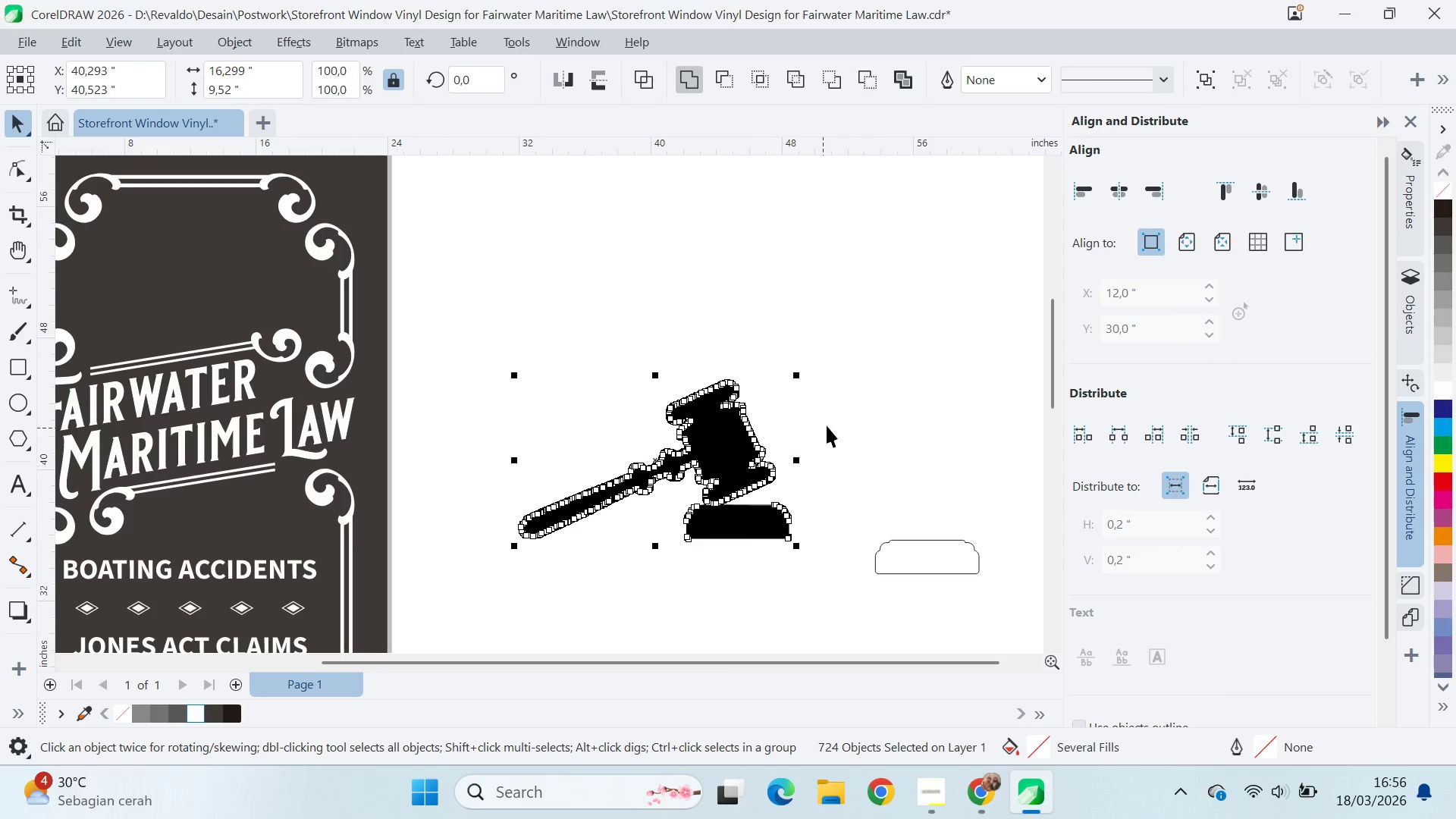 
left_click([834, 422])
 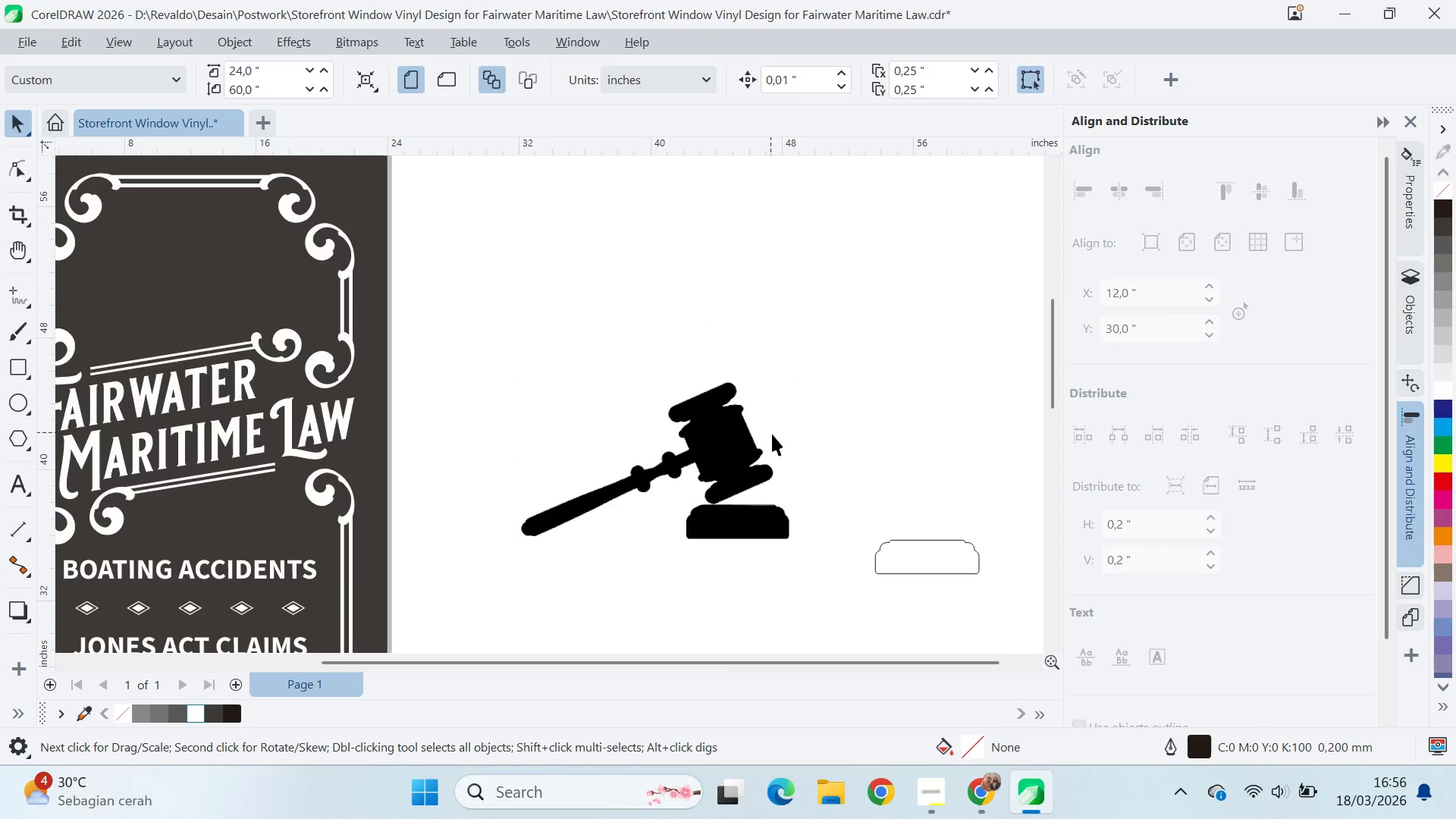 
double_click([761, 453])
 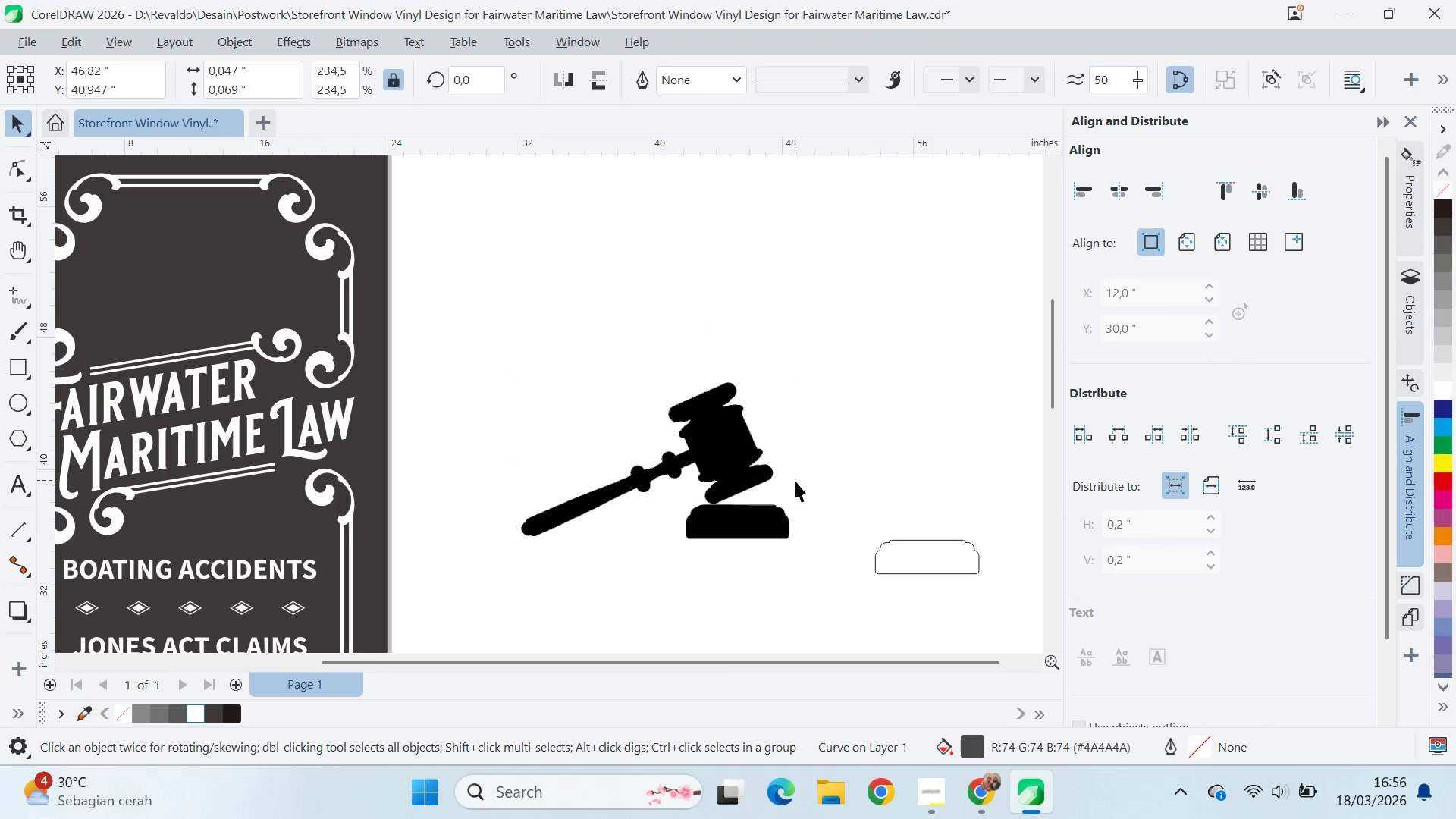 
triple_click([759, 541])
 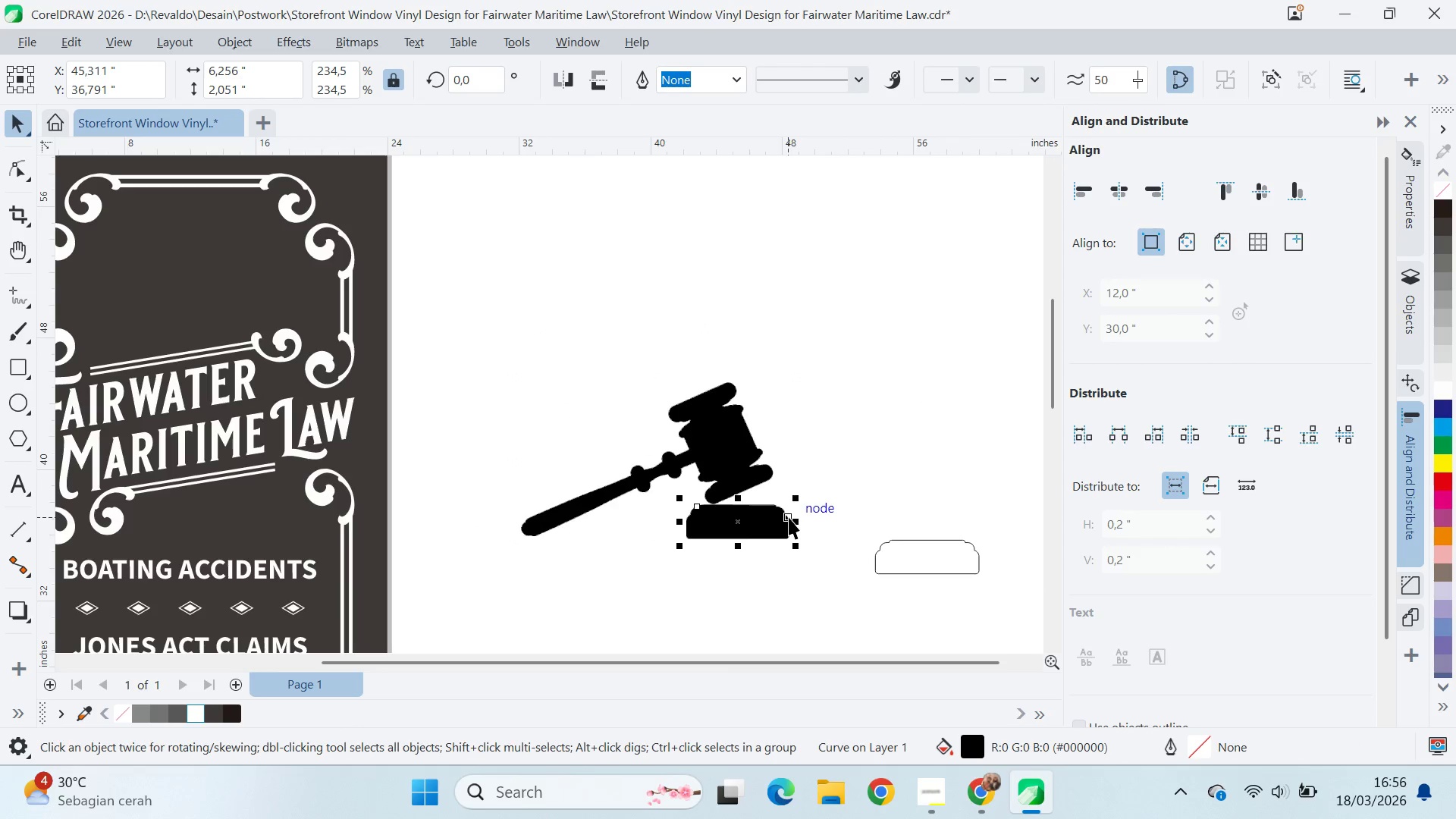 
key(Backspace)
 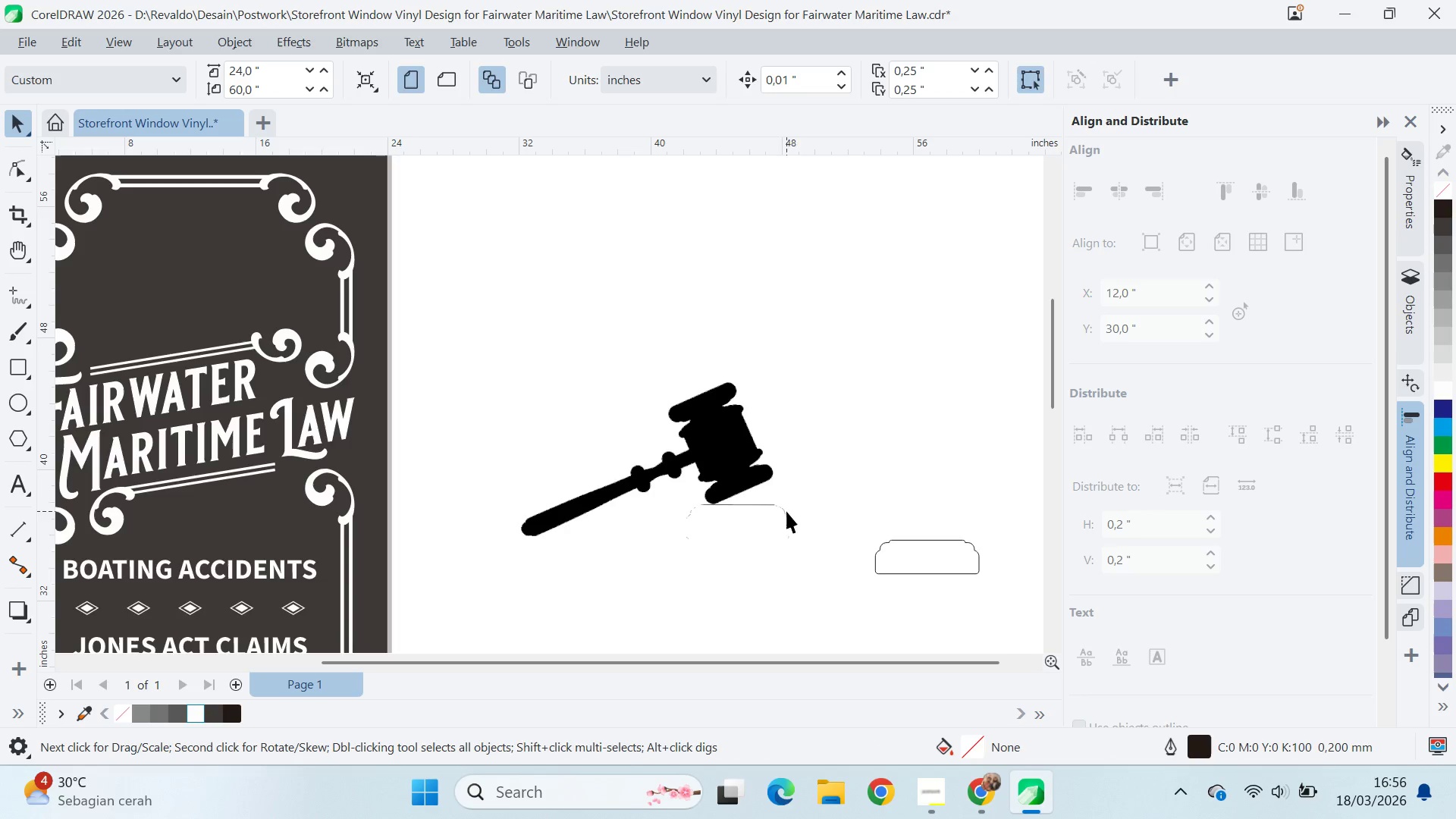 
left_click_drag(start_coordinate=[797, 569], to_coordinate=[664, 501])
 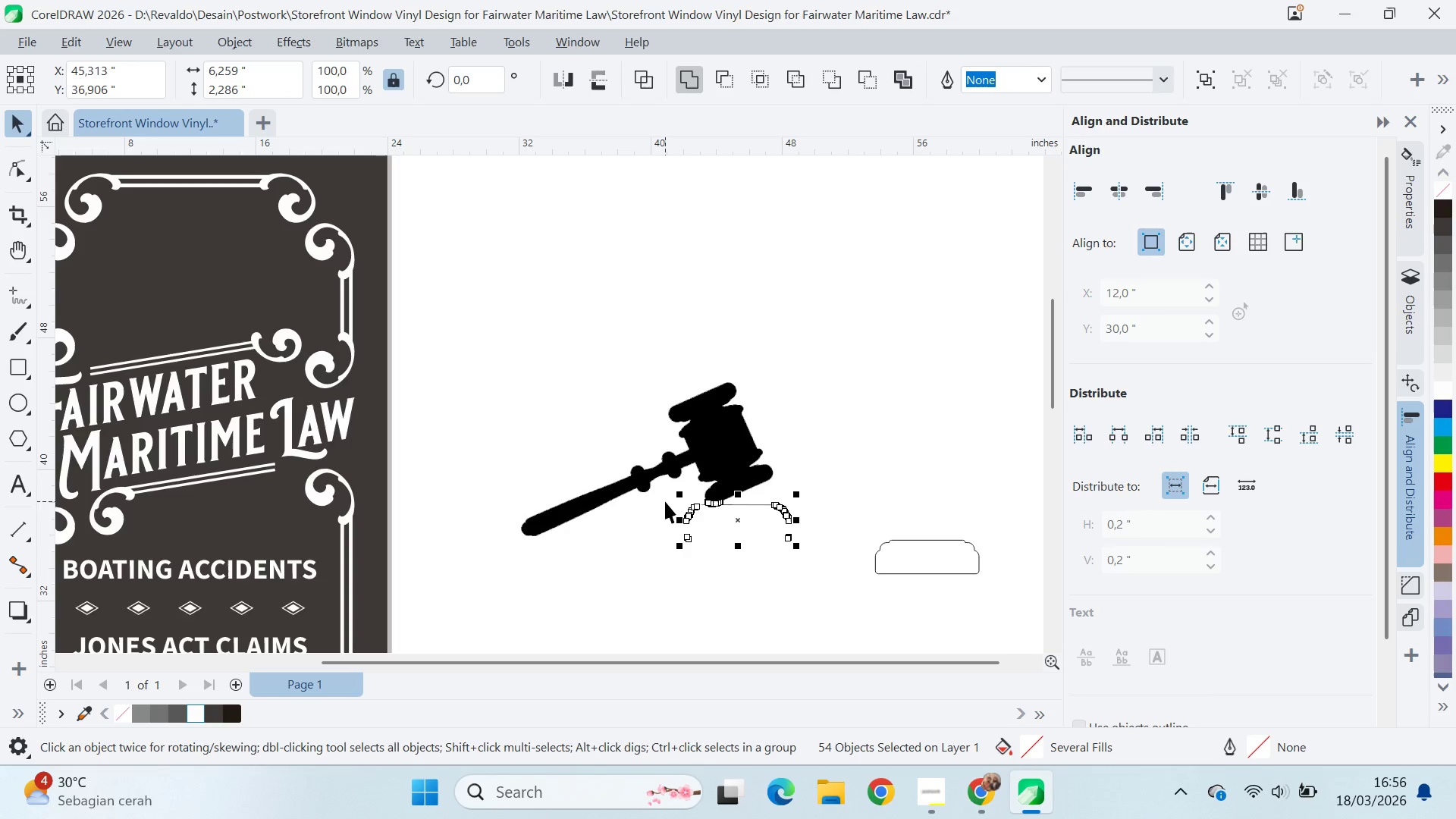 
key(Delete)
 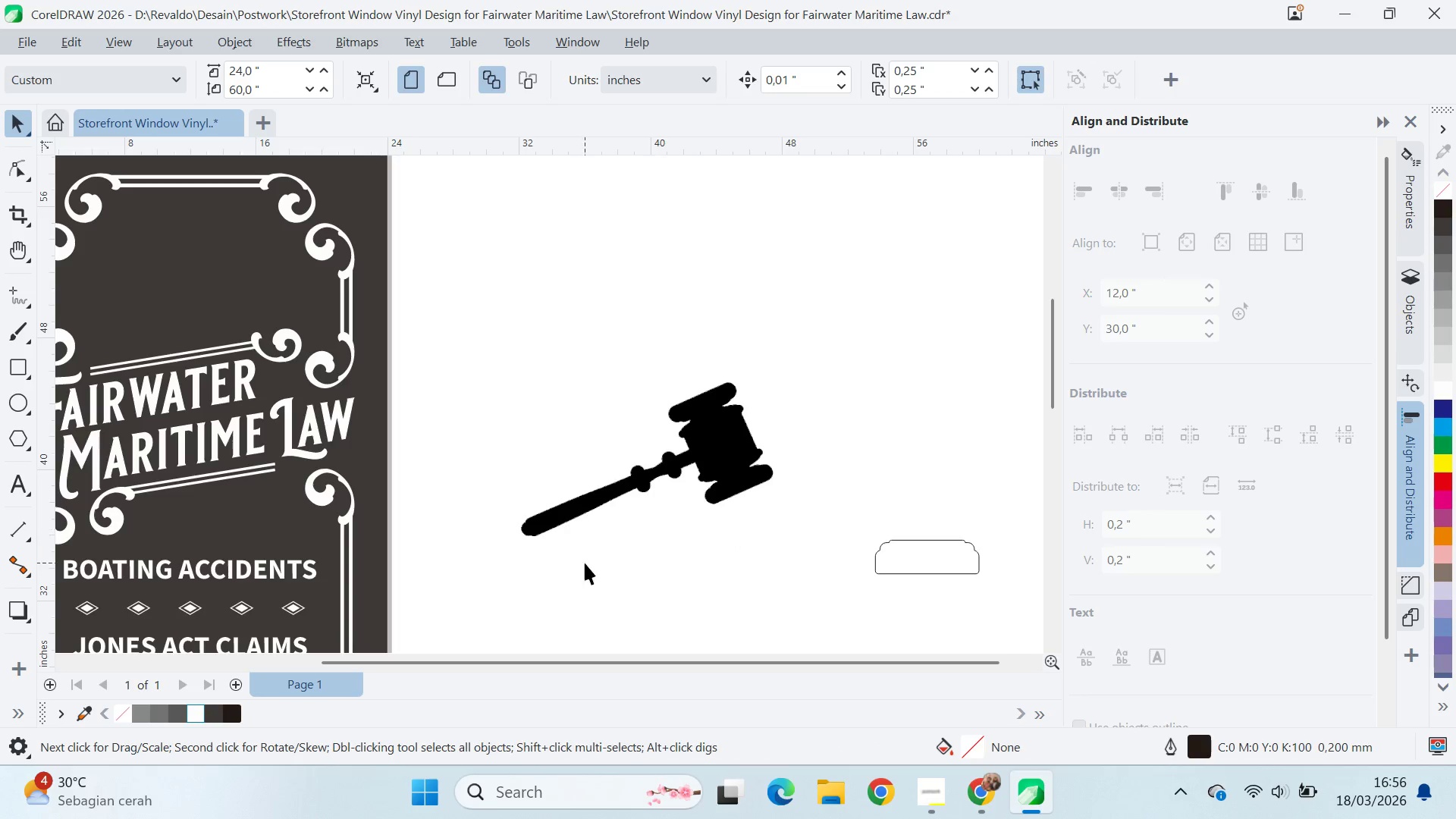 
left_click_drag(start_coordinate=[518, 577], to_coordinate=[864, 281])
 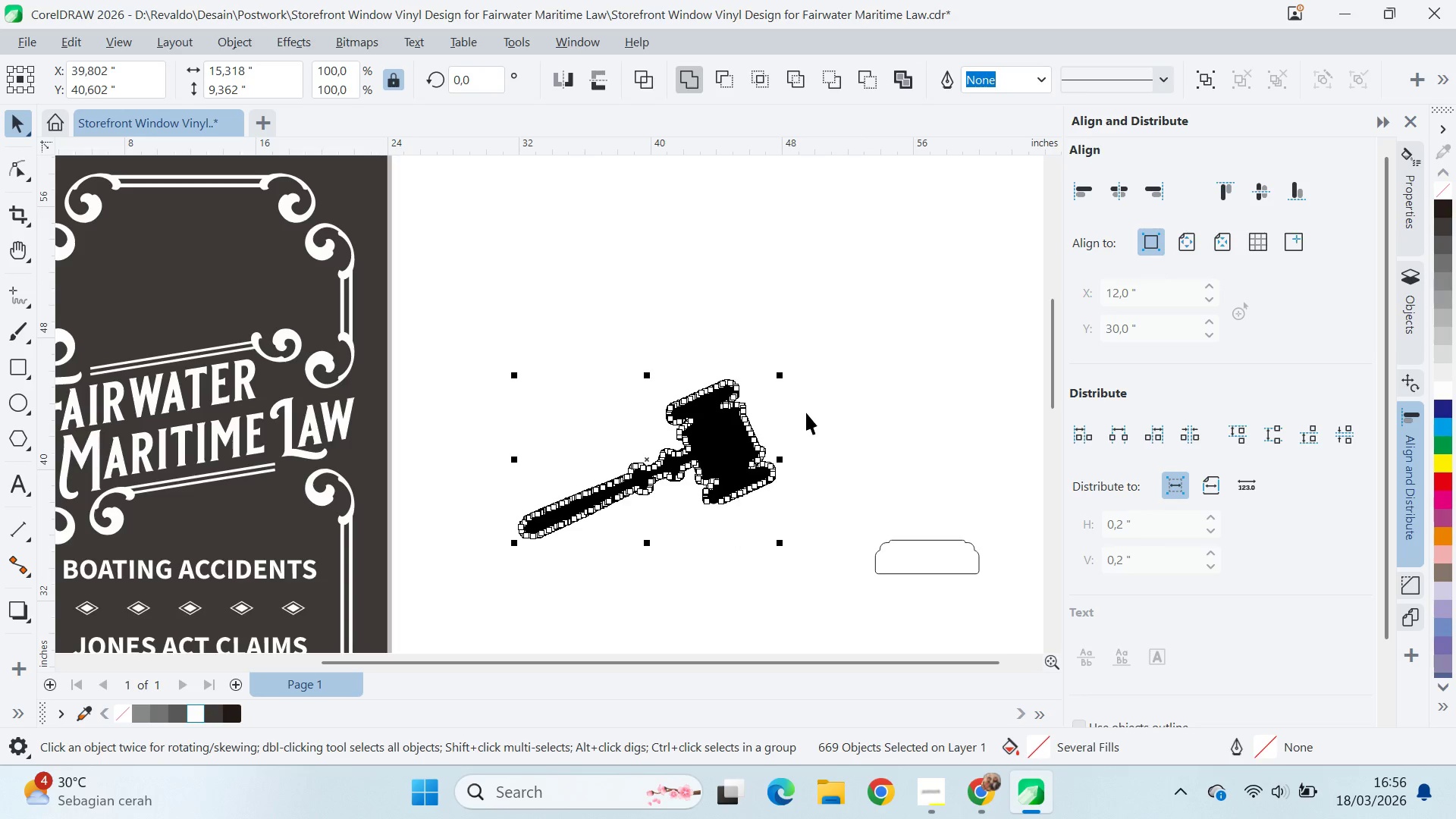 
key(A)
 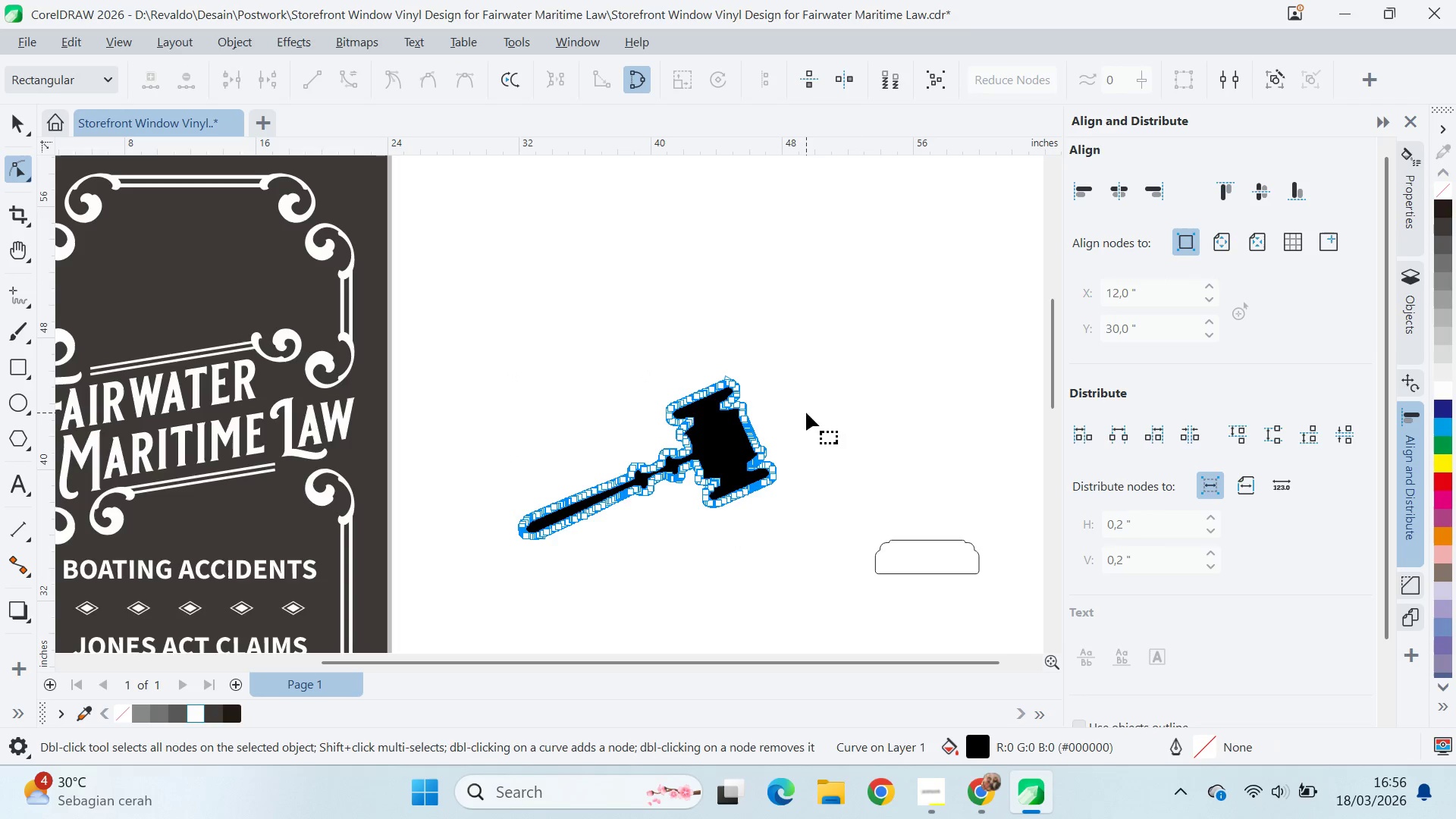 
key(Control+ControlLeft)
 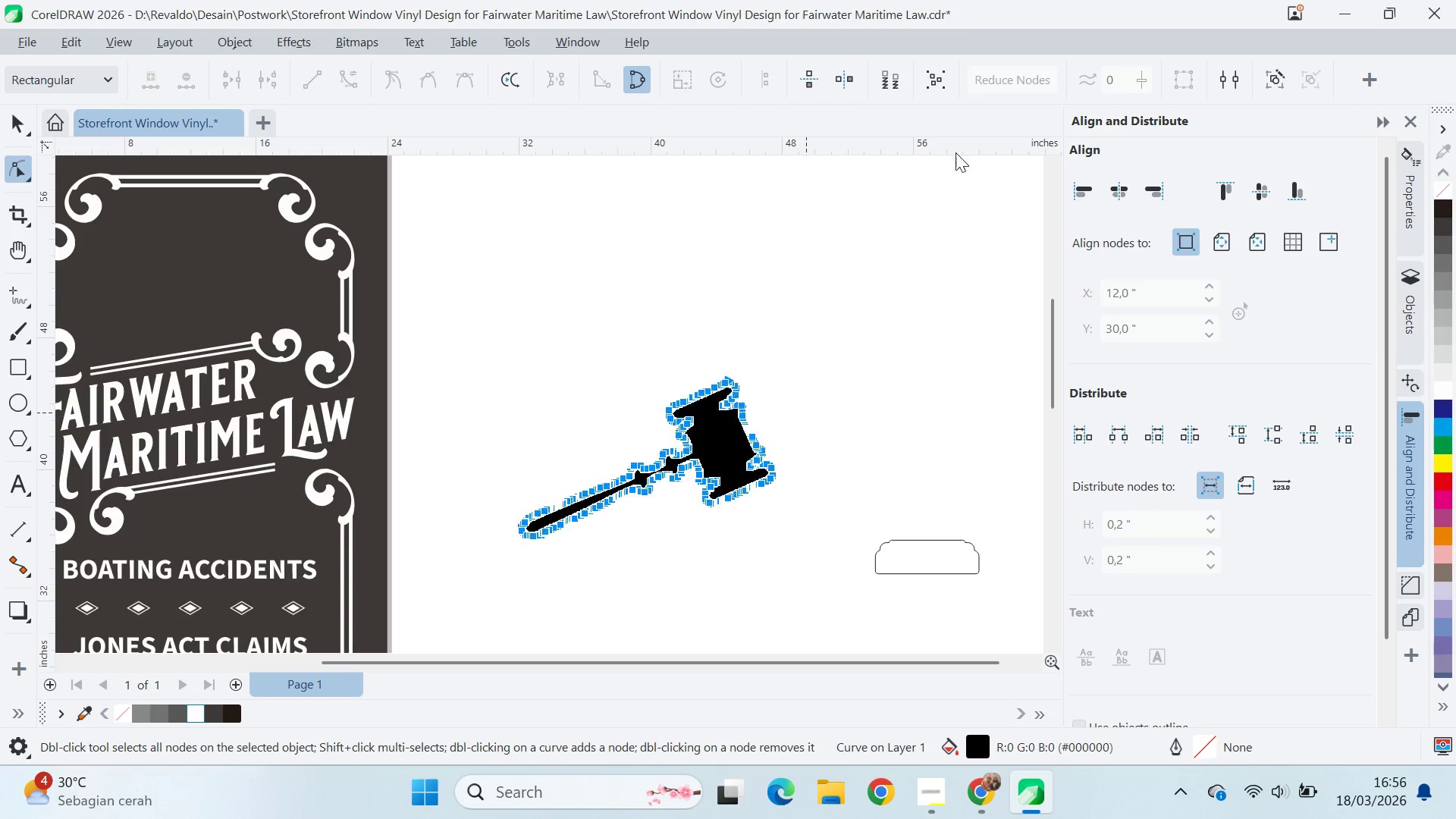 
key(Control+A)
 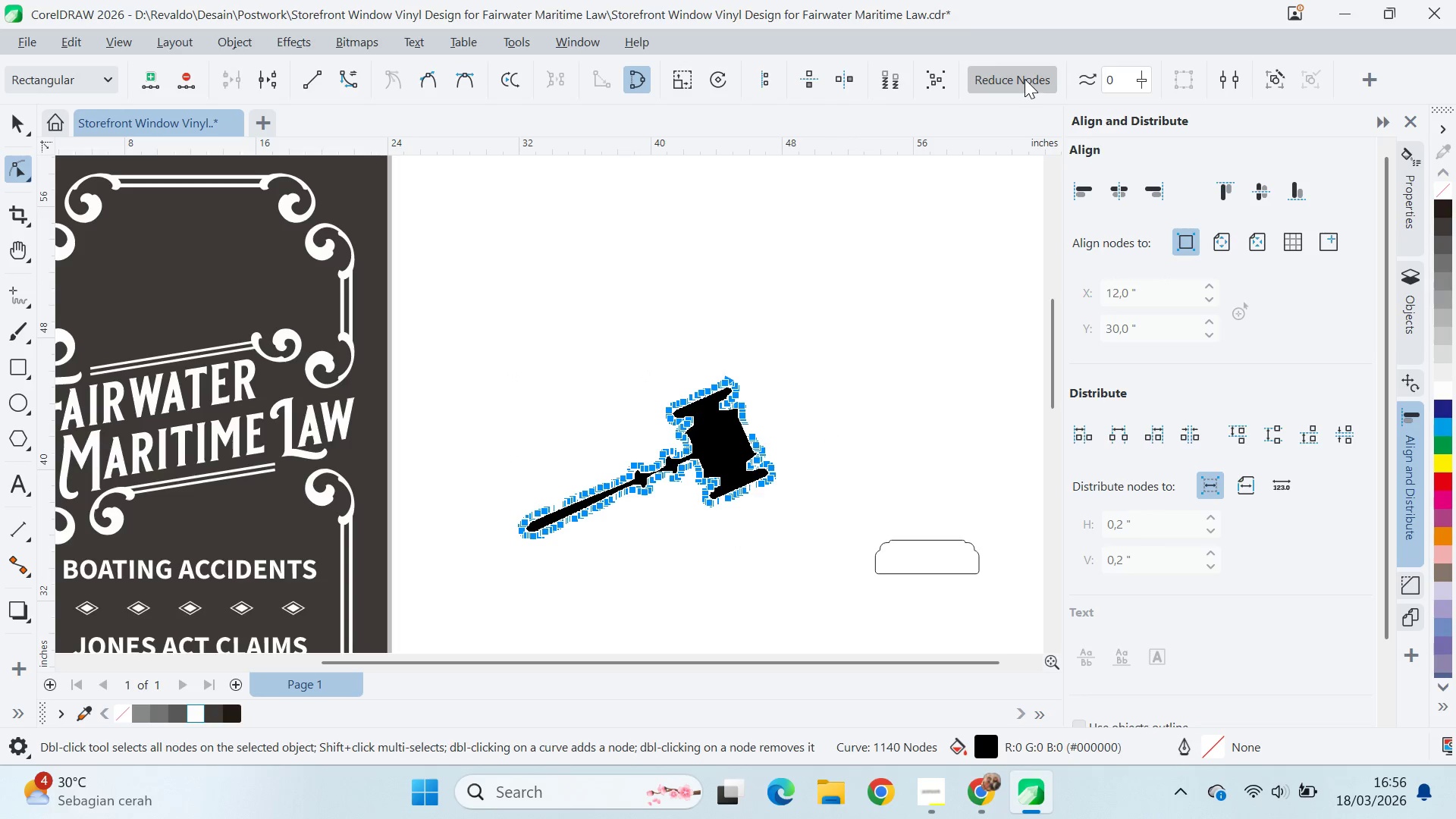 
double_click([1025, 79])
 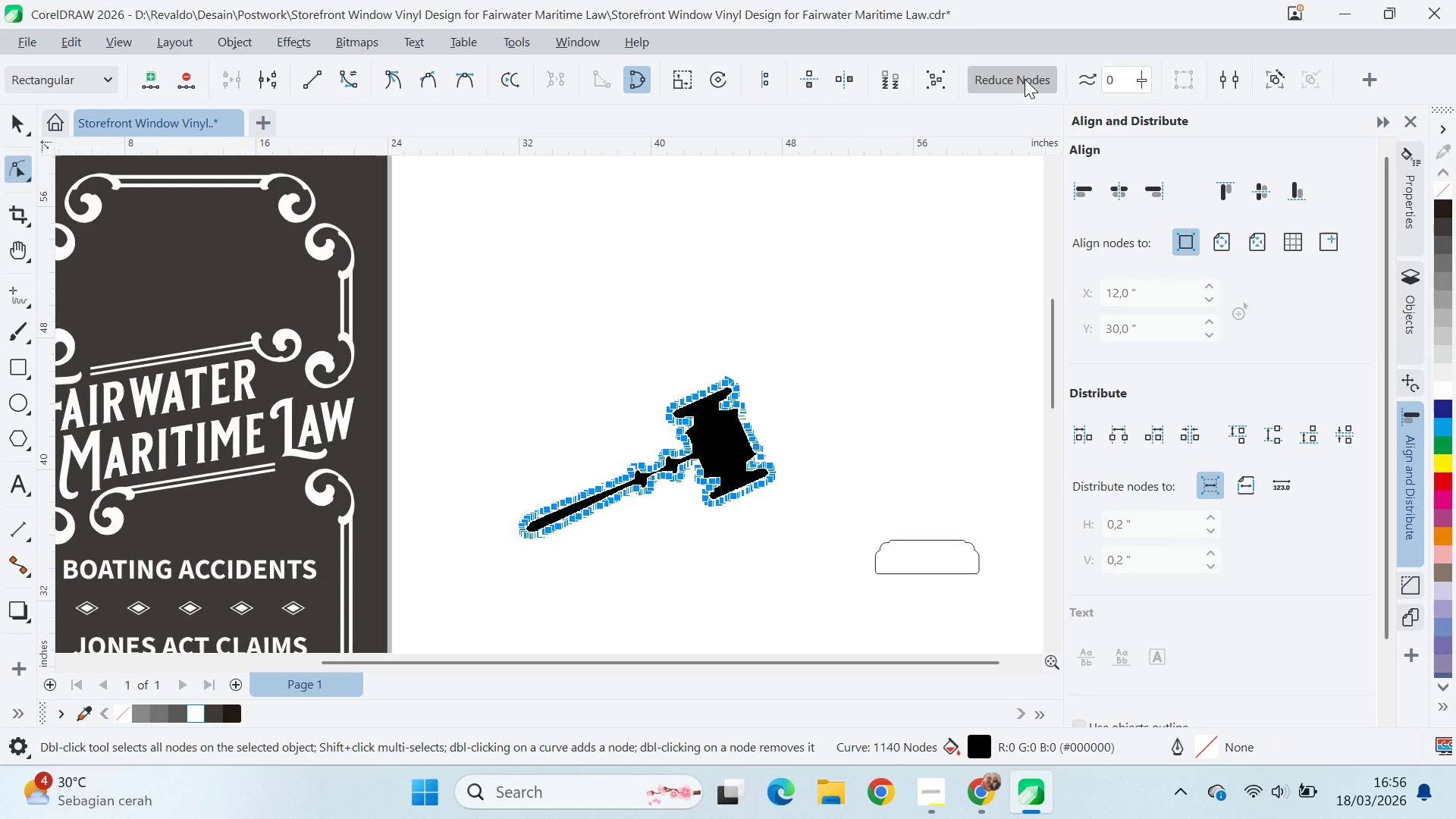 
triple_click([1025, 79])
 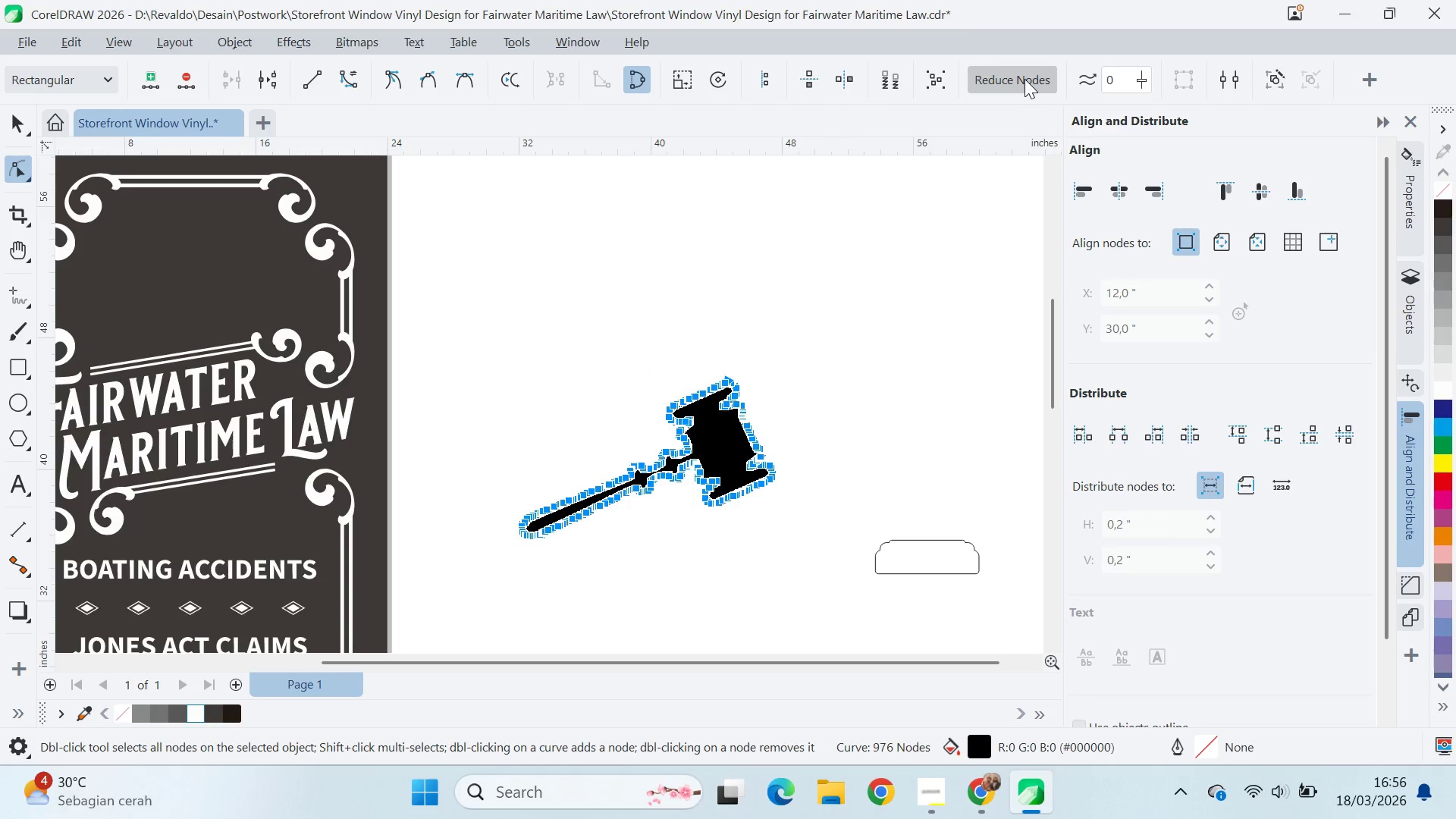 
triple_click([1025, 79])
 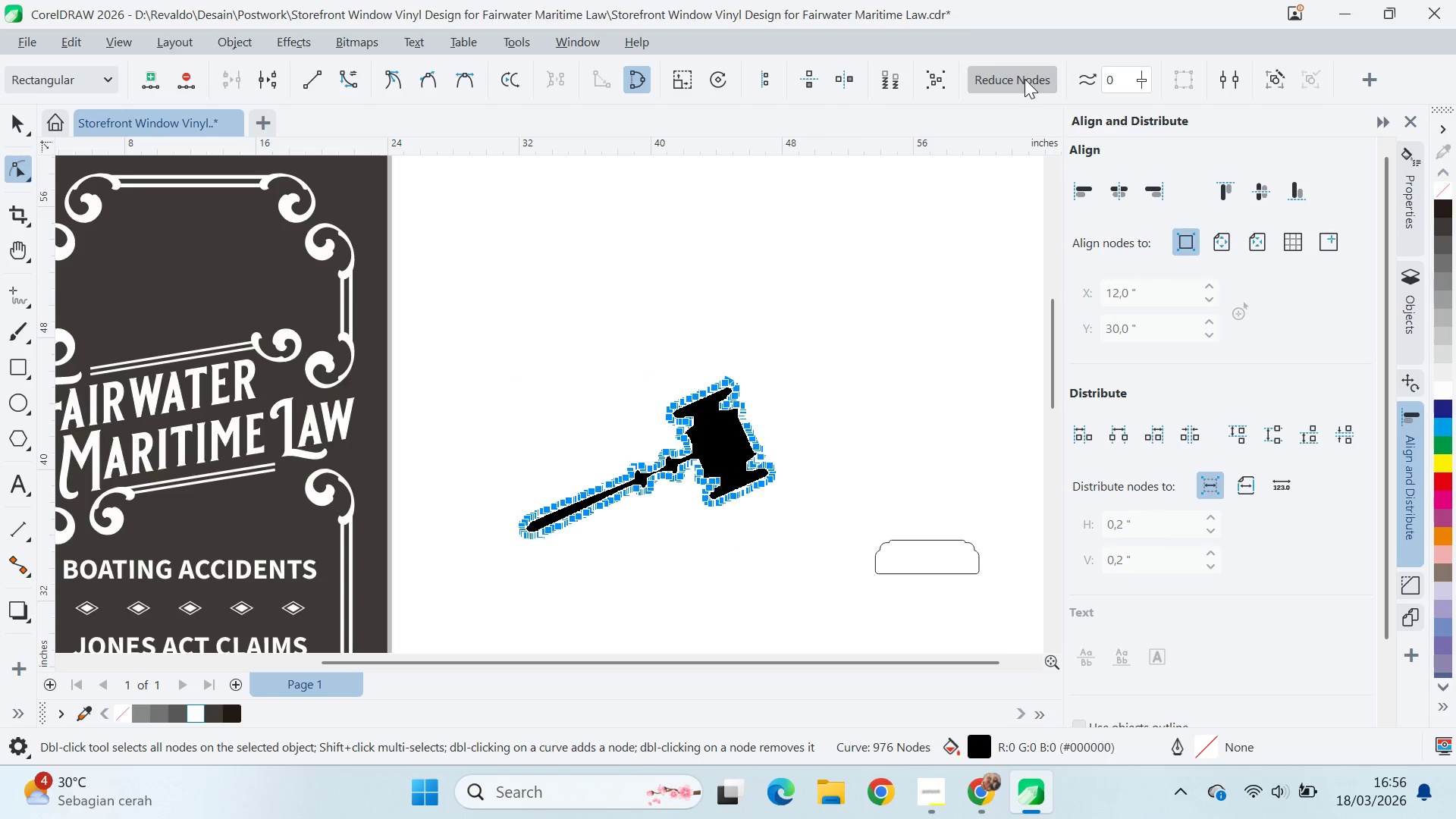 
triple_click([1025, 79])
 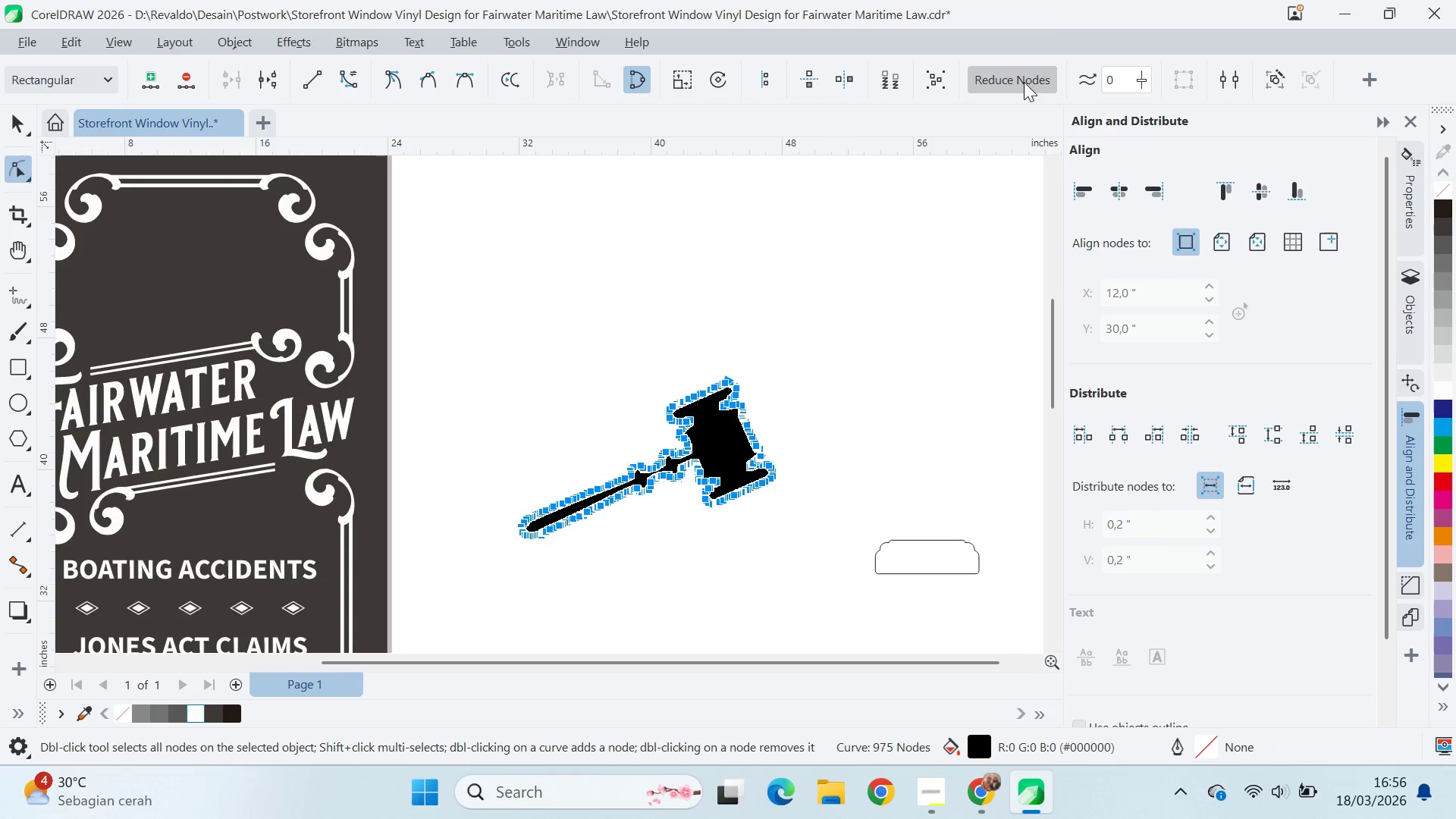 
key(V)
 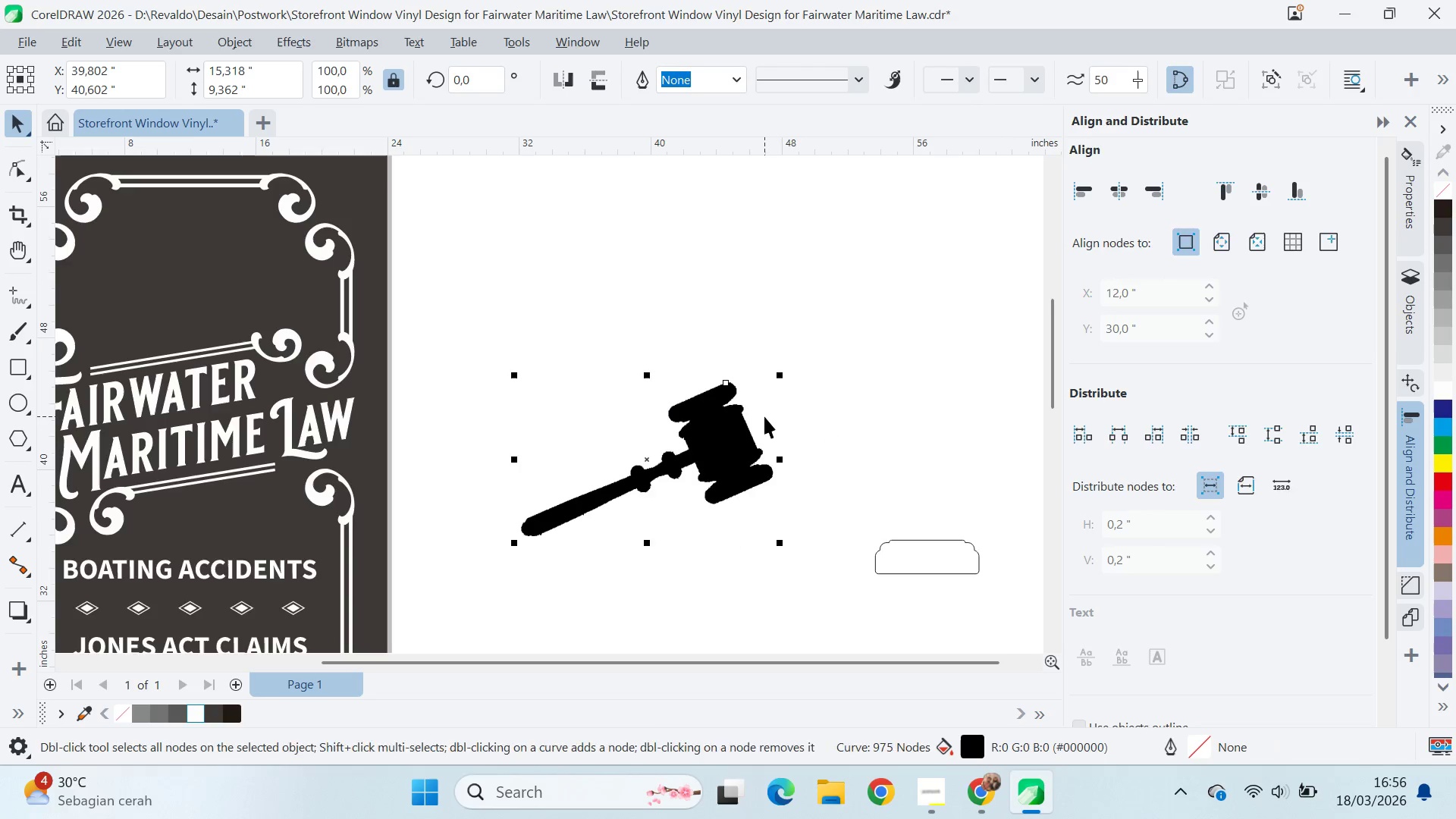 
key(Control+Z)
 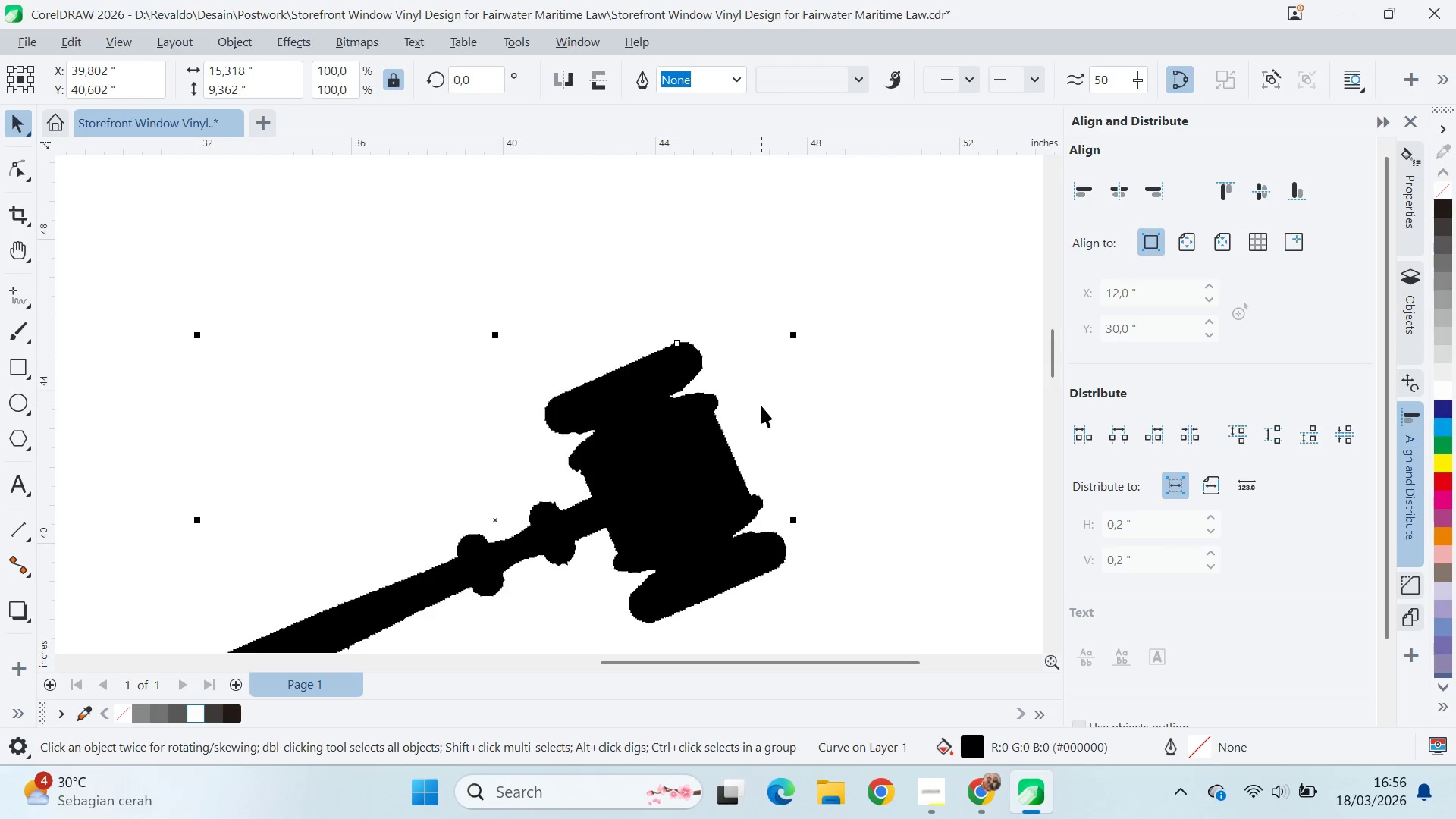 
key(Control+Z)
 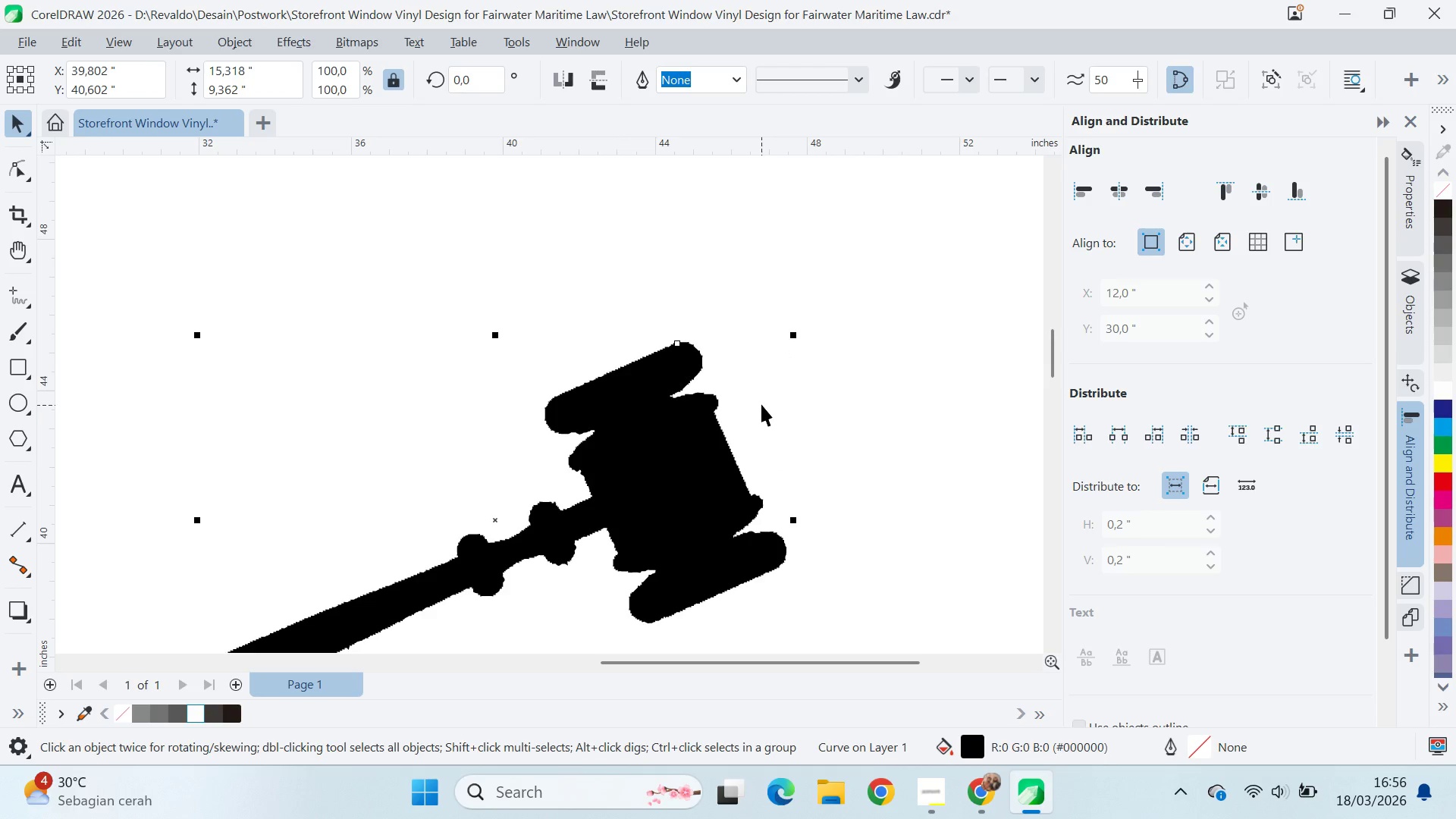 
scroll: coordinate [762, 410], scroll_direction: up, amount: 6.0
 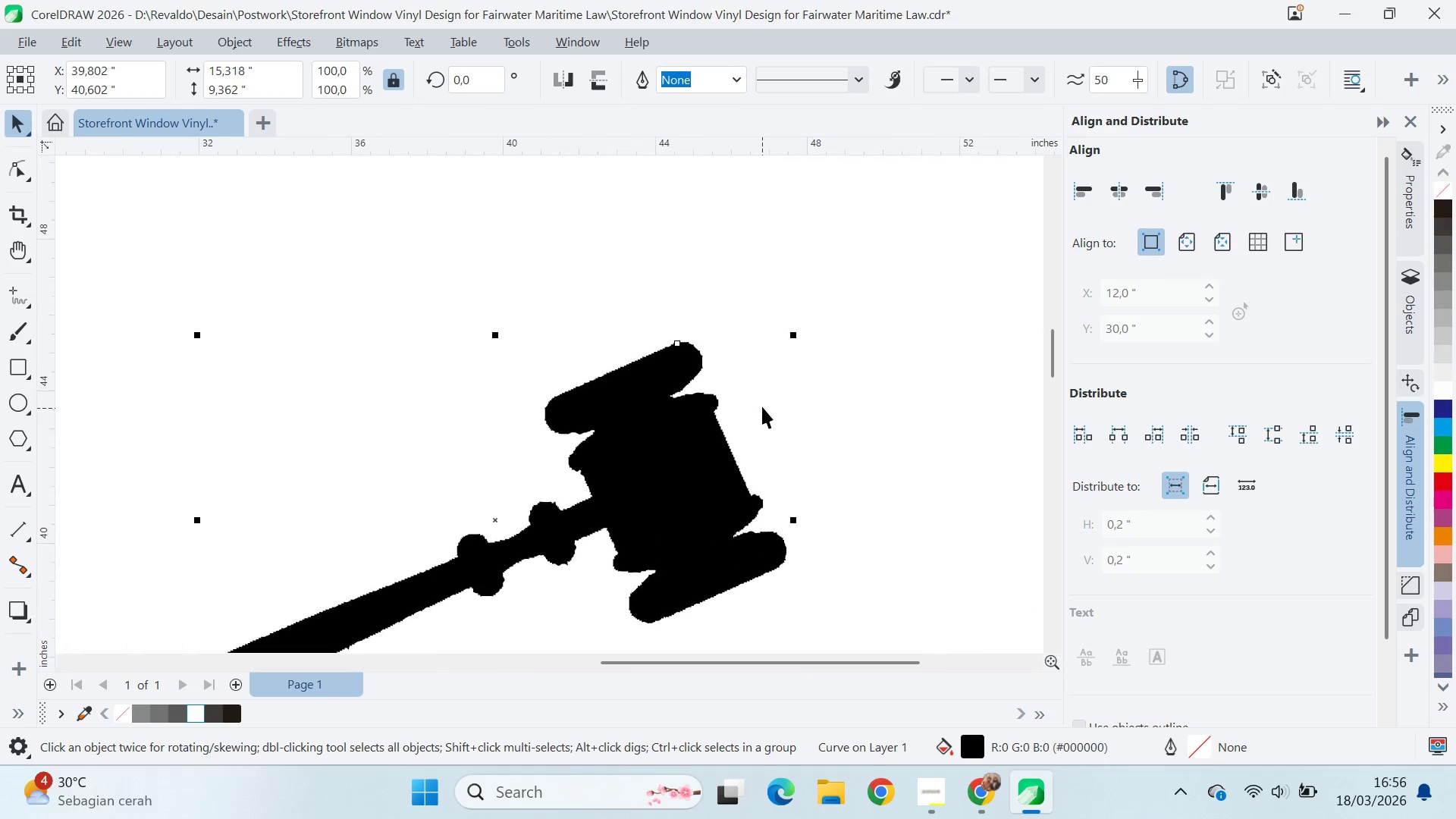 
key(Control+Z)
 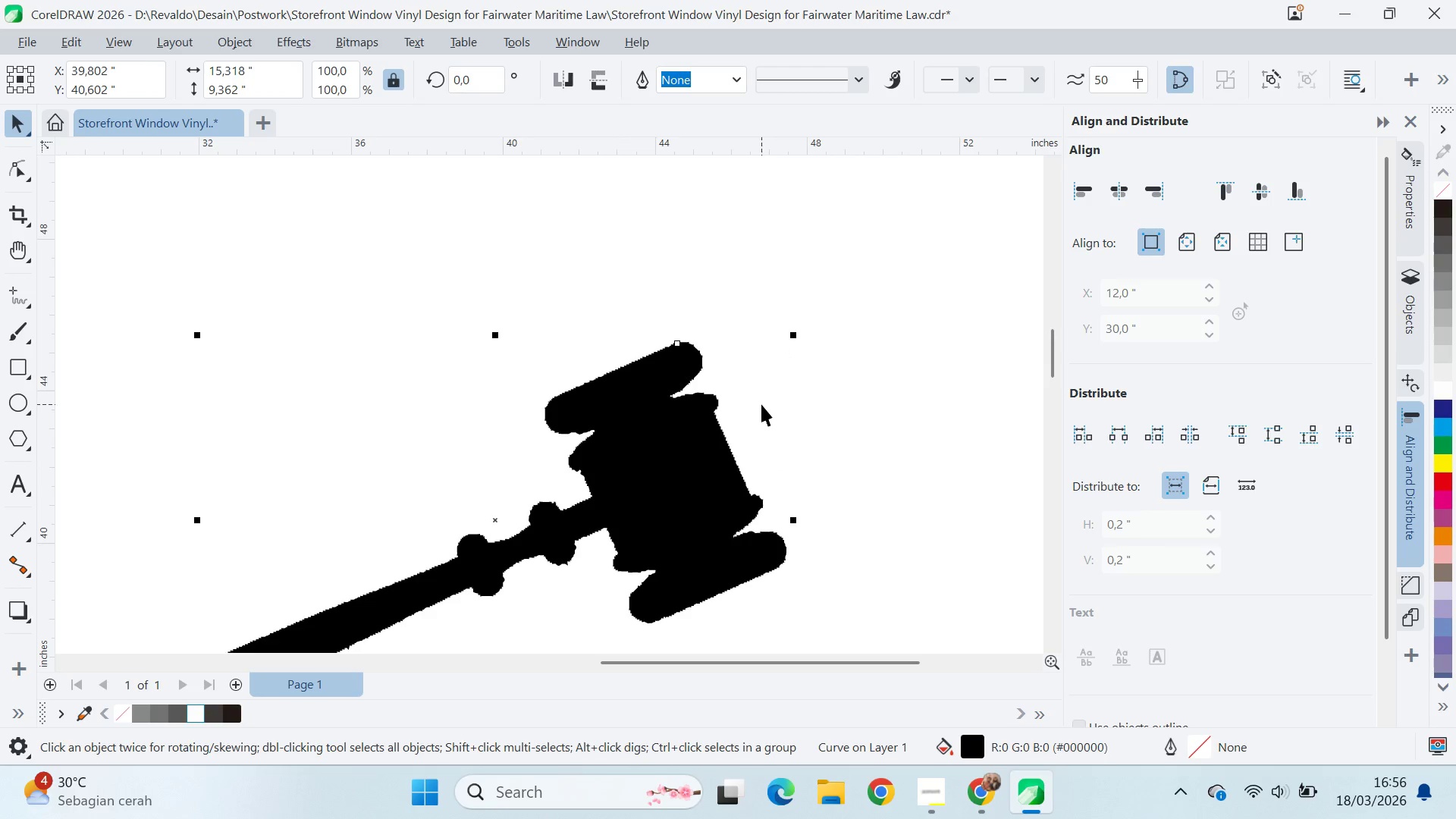 
key(Control+Z)
 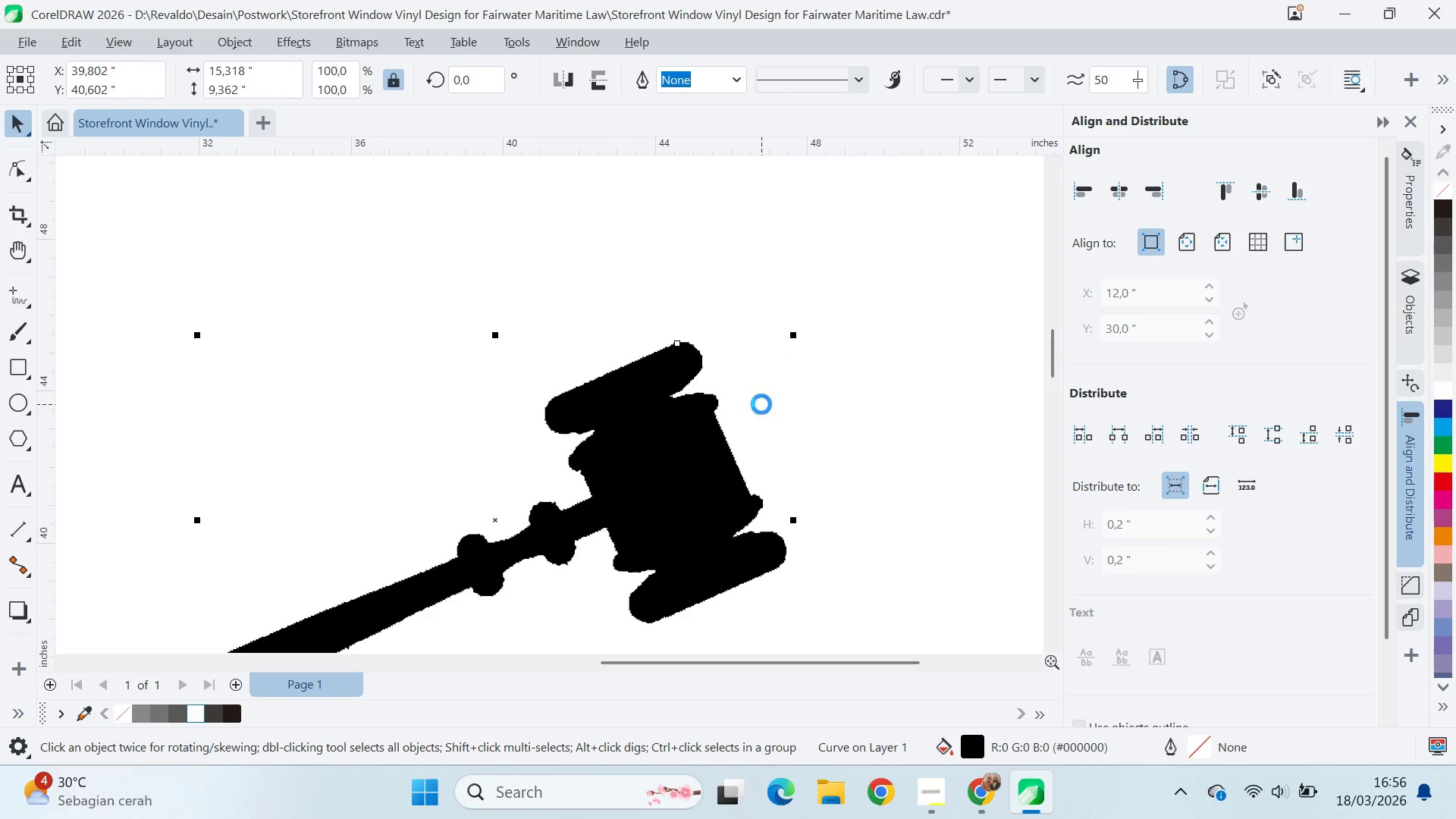 
key(Control+Z)
 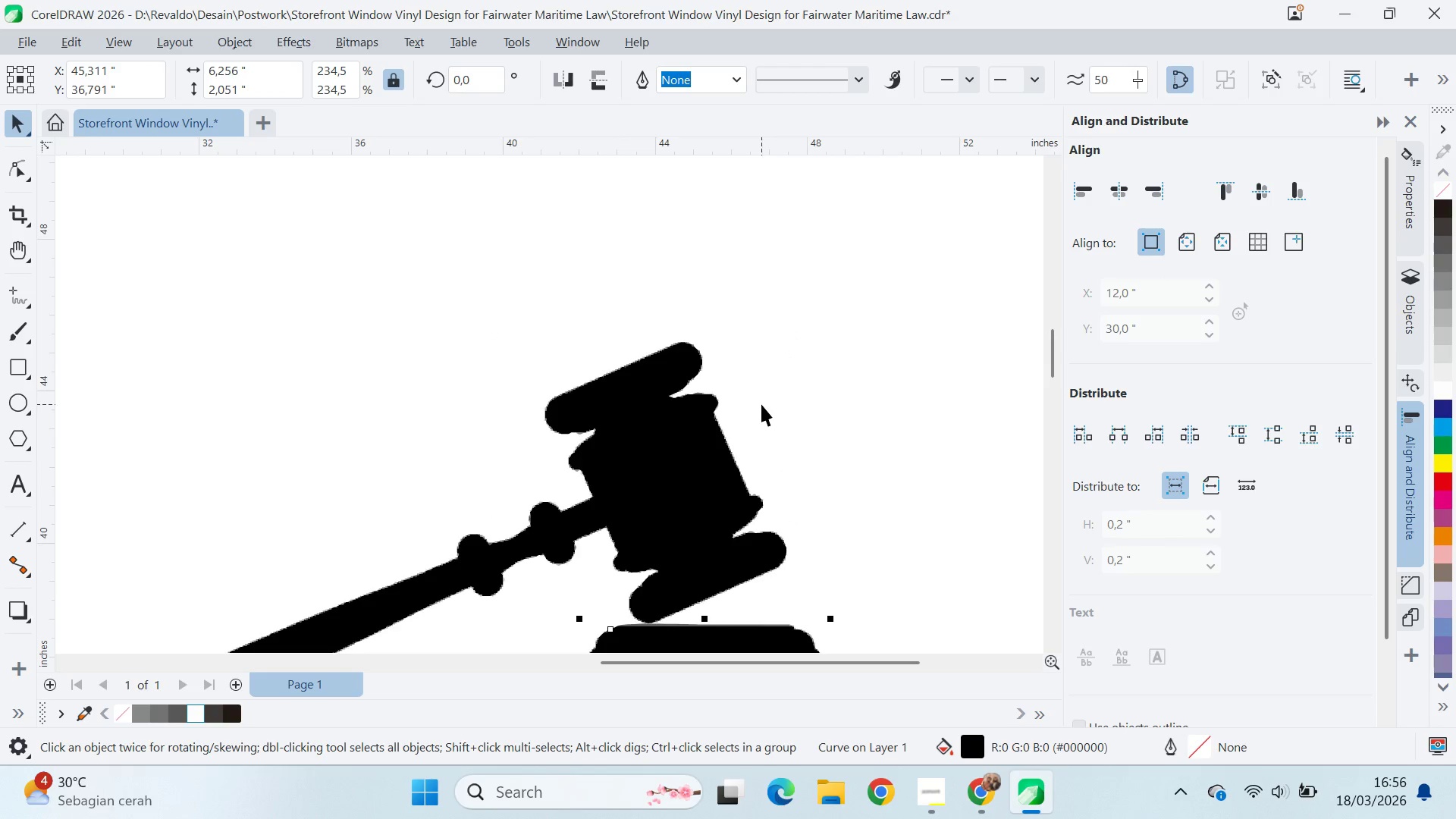 
key(Control+Z)
 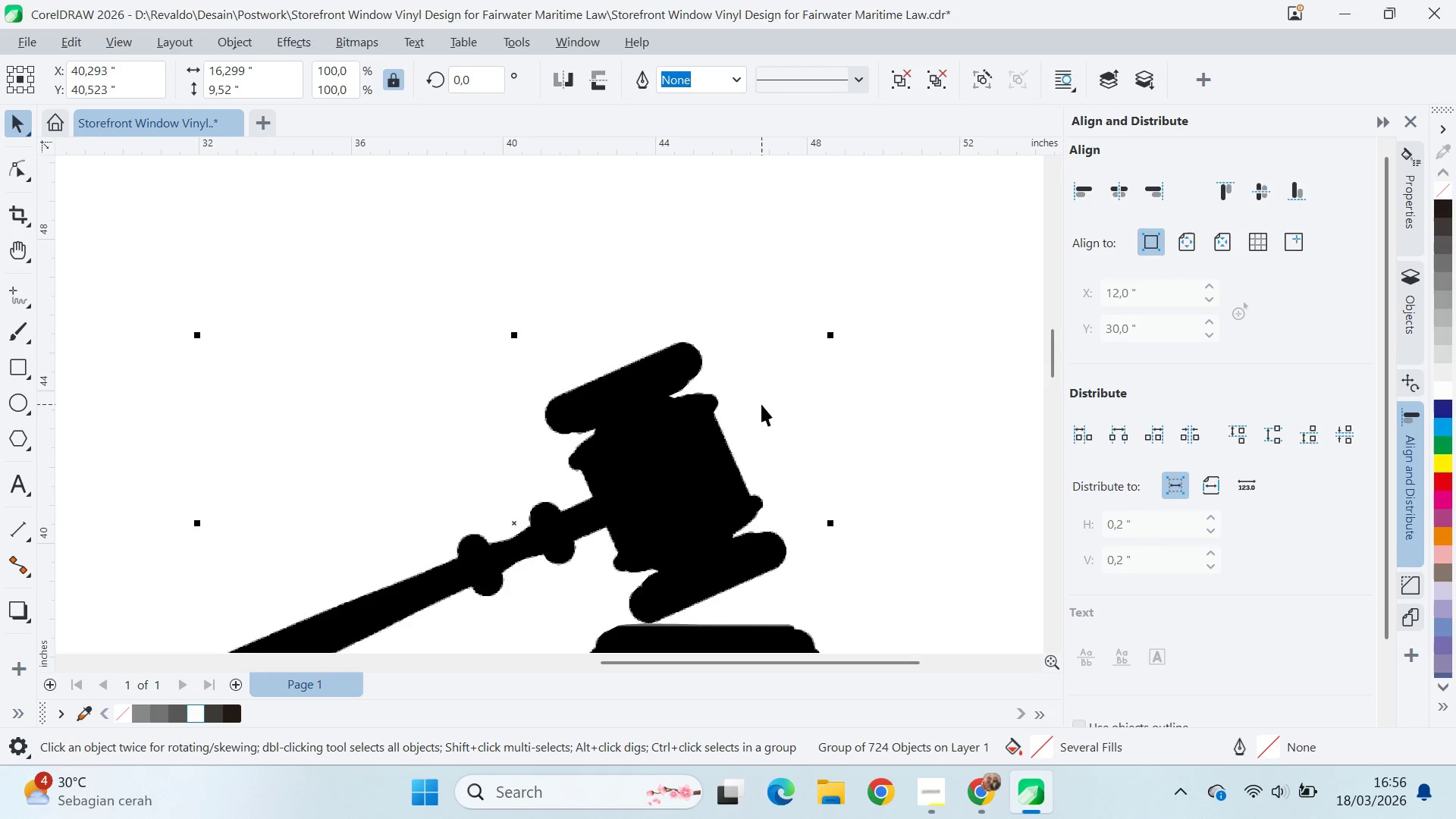 
key(Control+Z)
 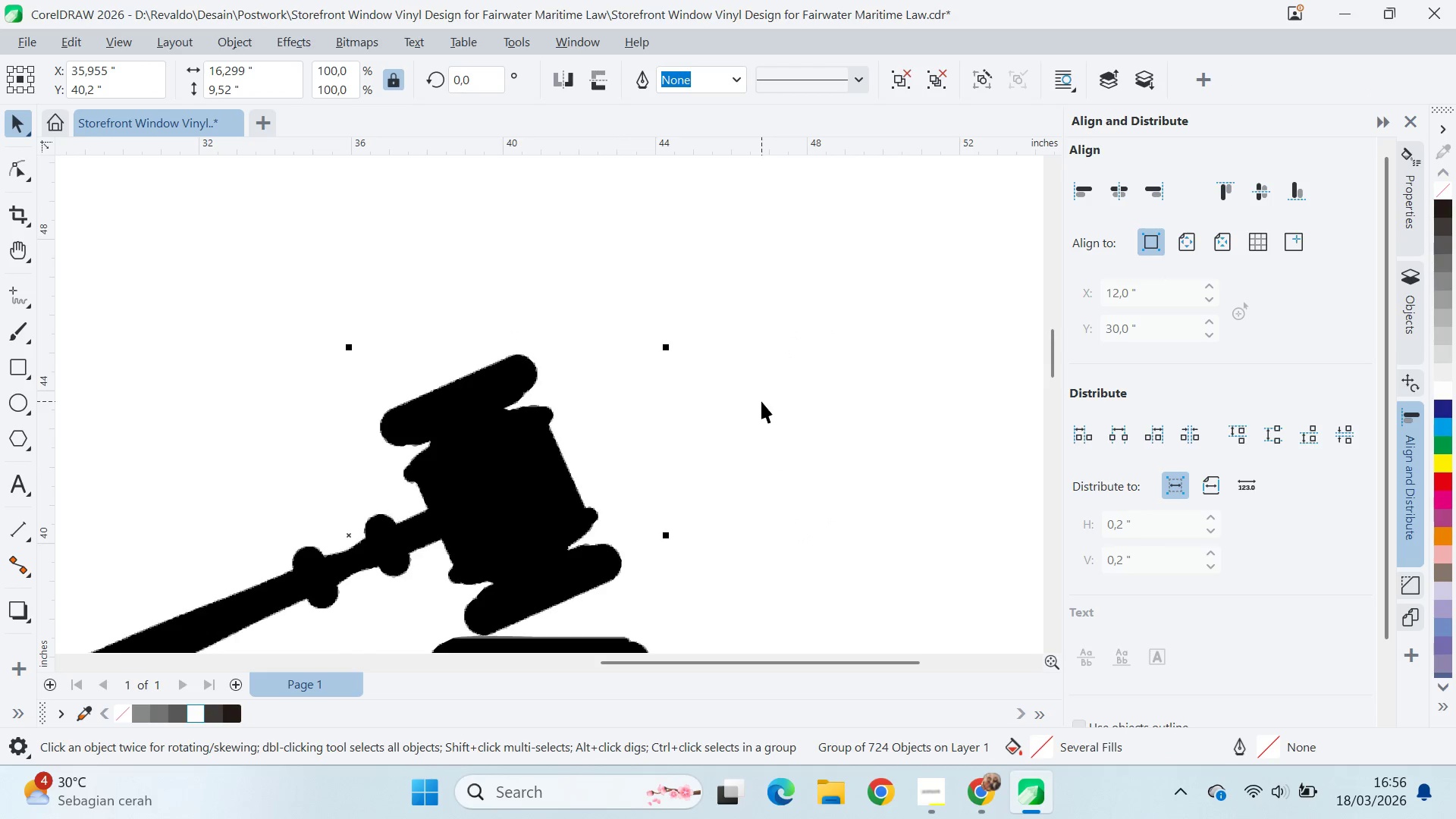 
key(Control+Z)
 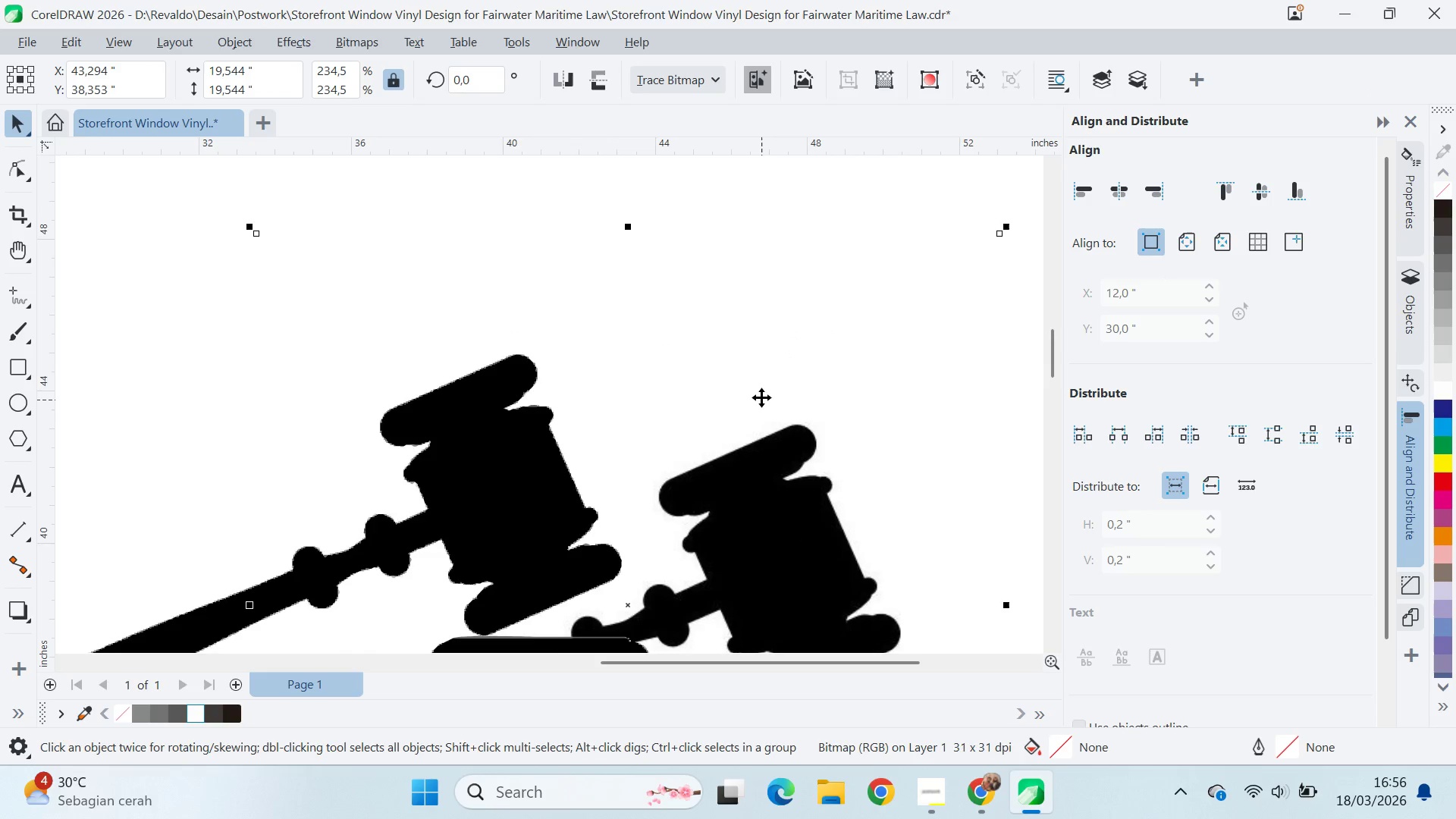 
key(Control+Z)
 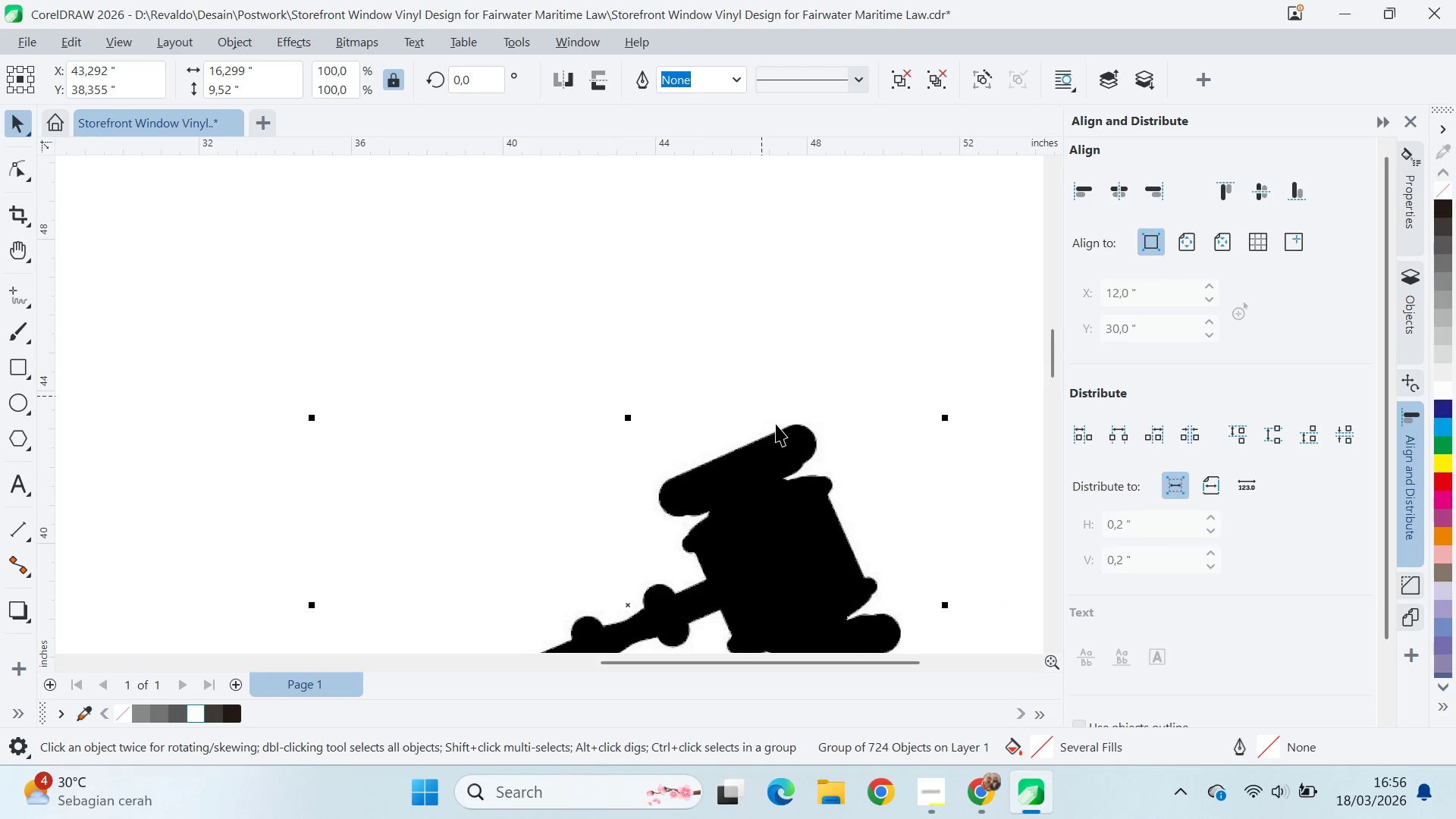 
left_click_drag(start_coordinate=[780, 505], to_coordinate=[671, 408])
 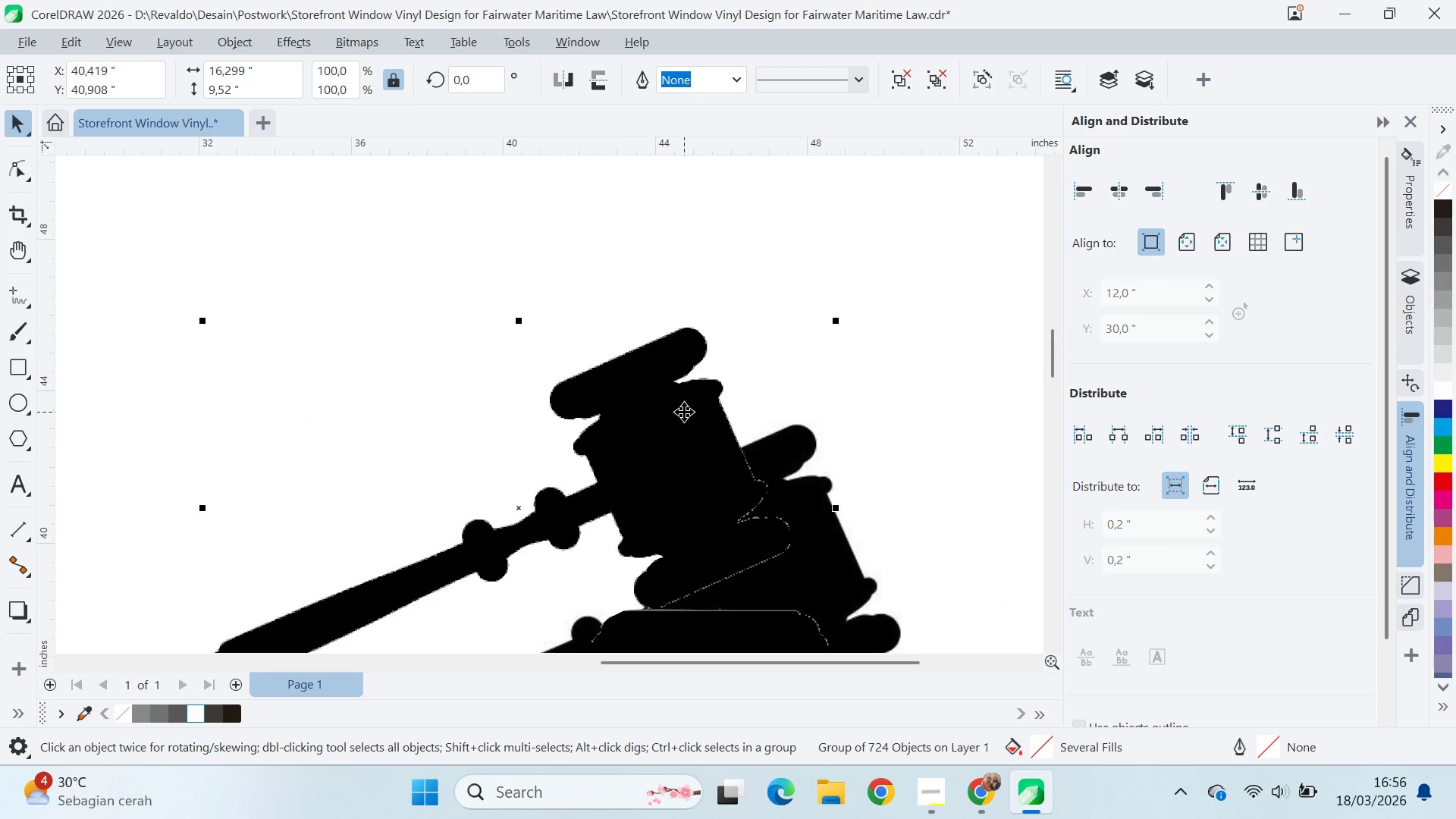 
key(Control+Z)
 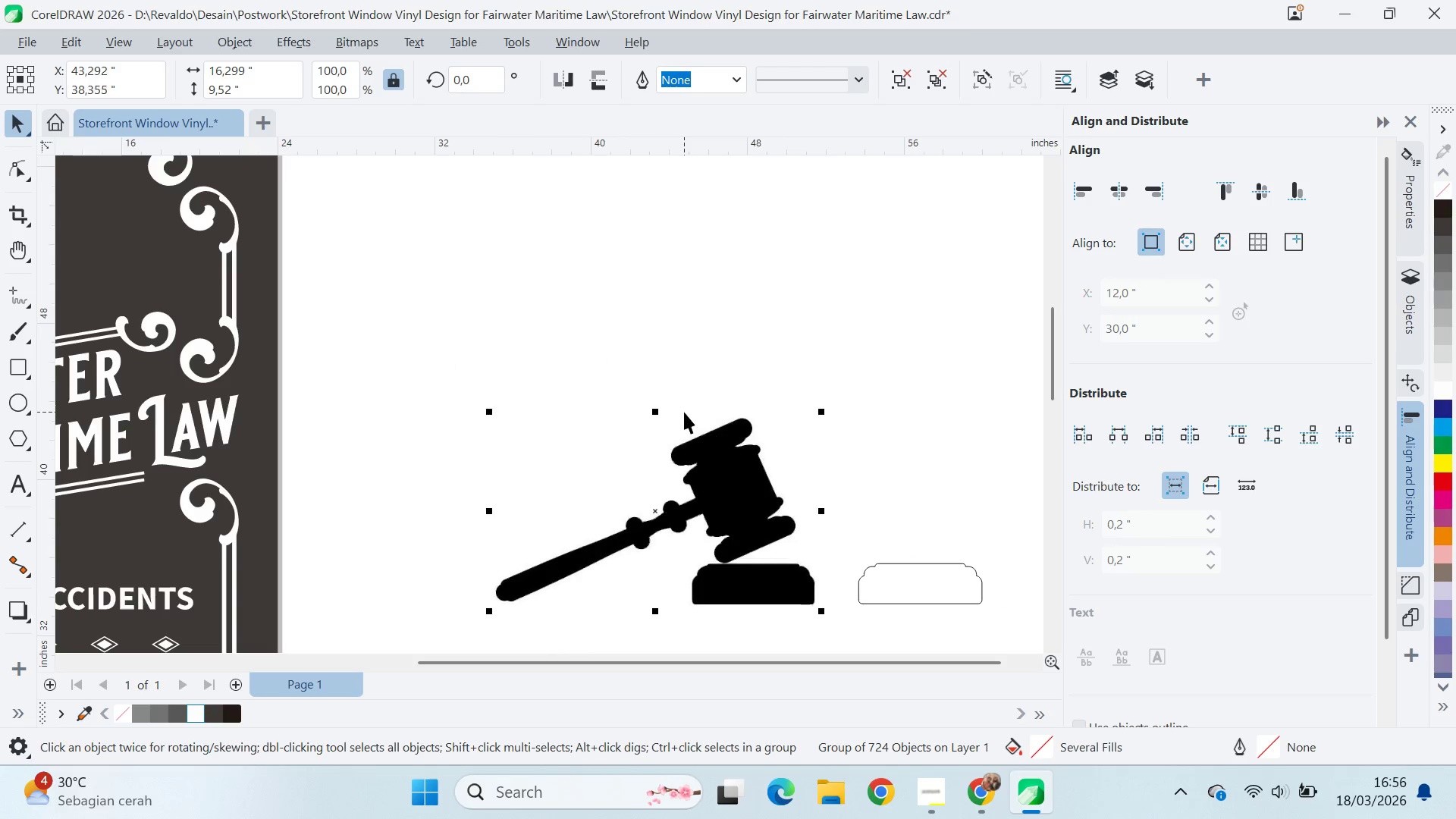 
key(Control+Z)
 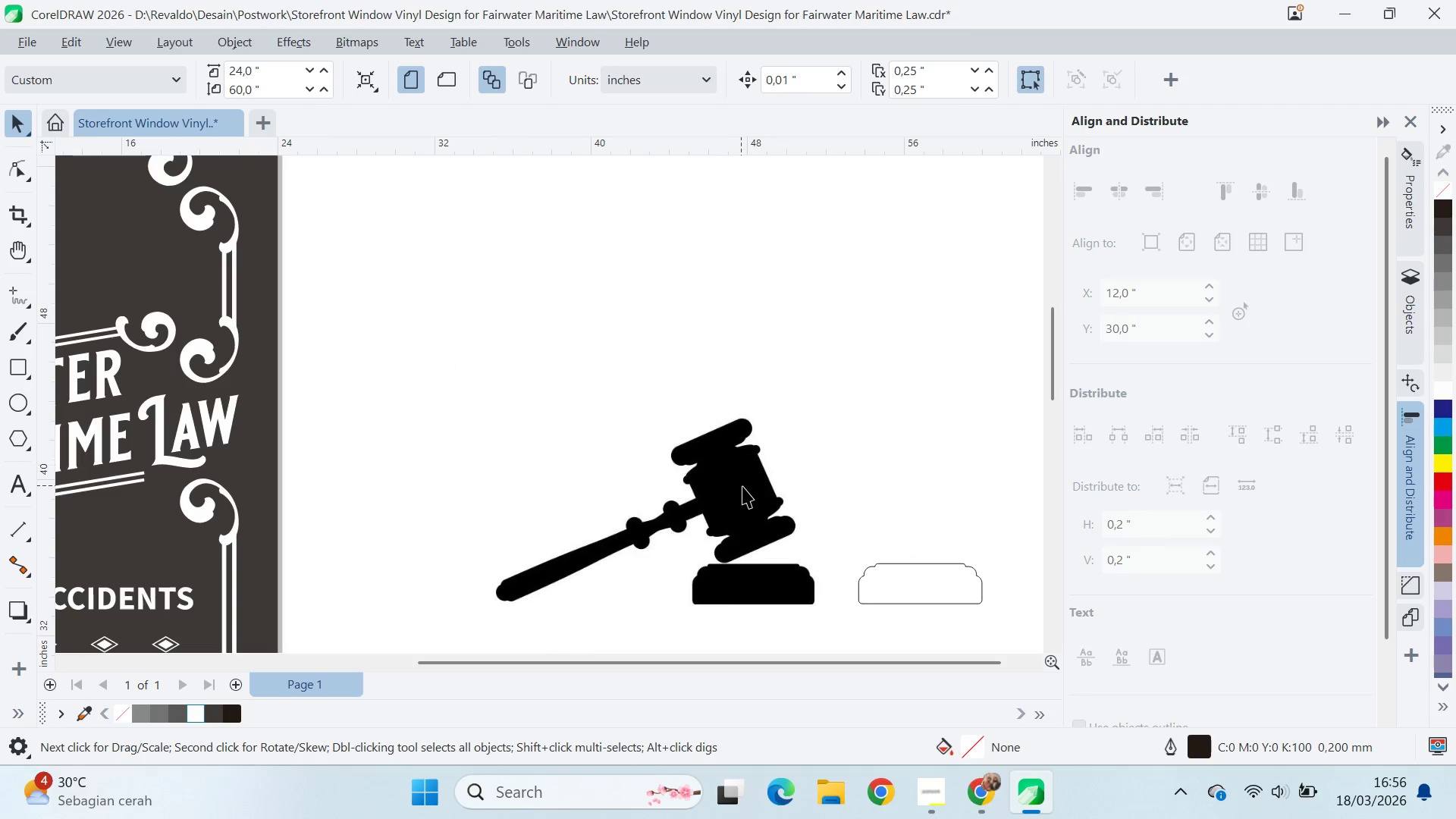 
scroll: coordinate [684, 412], scroll_direction: down, amount: 5.0
 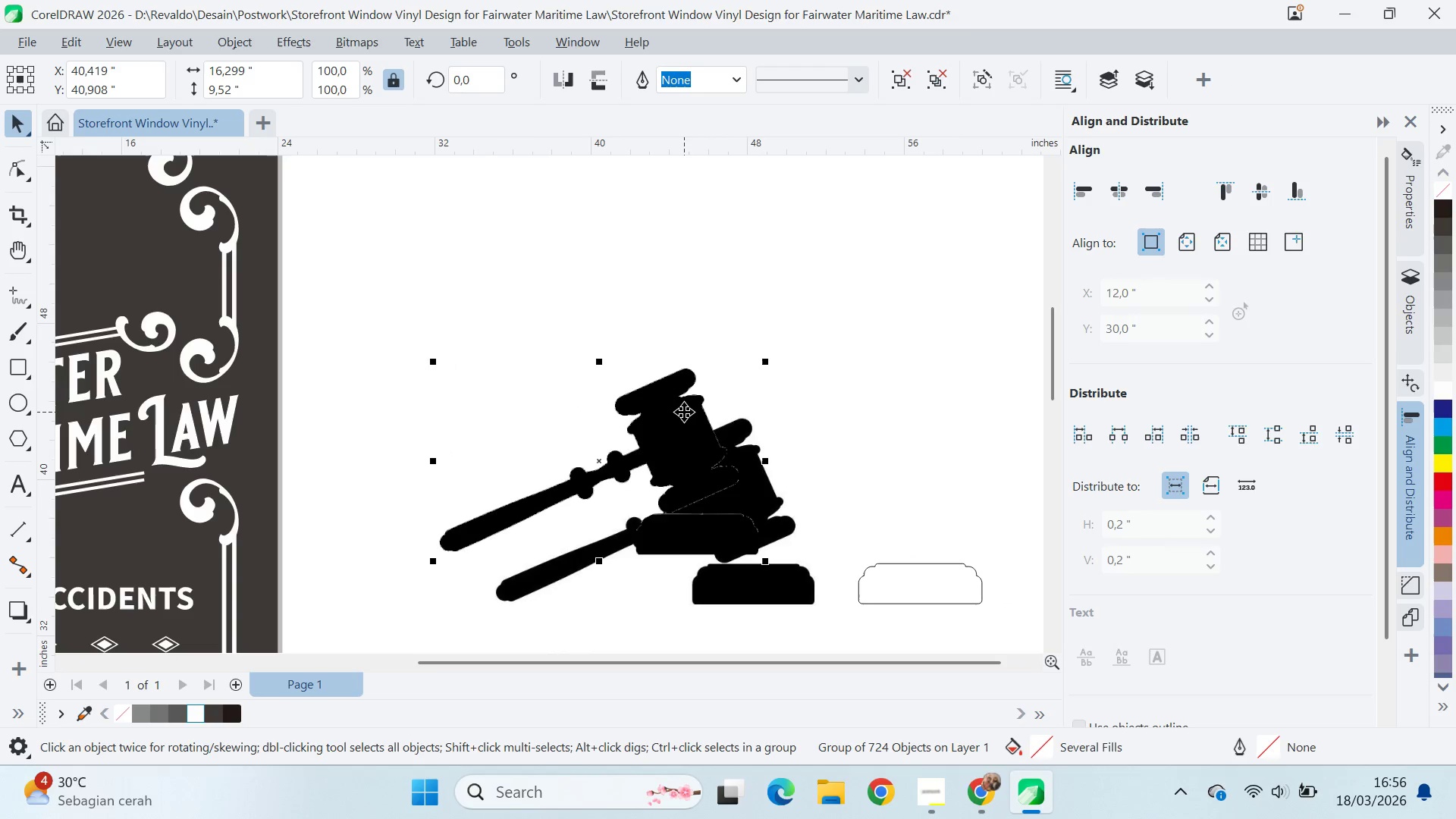 
left_click_drag(start_coordinate=[743, 486], to_coordinate=[701, 430])
 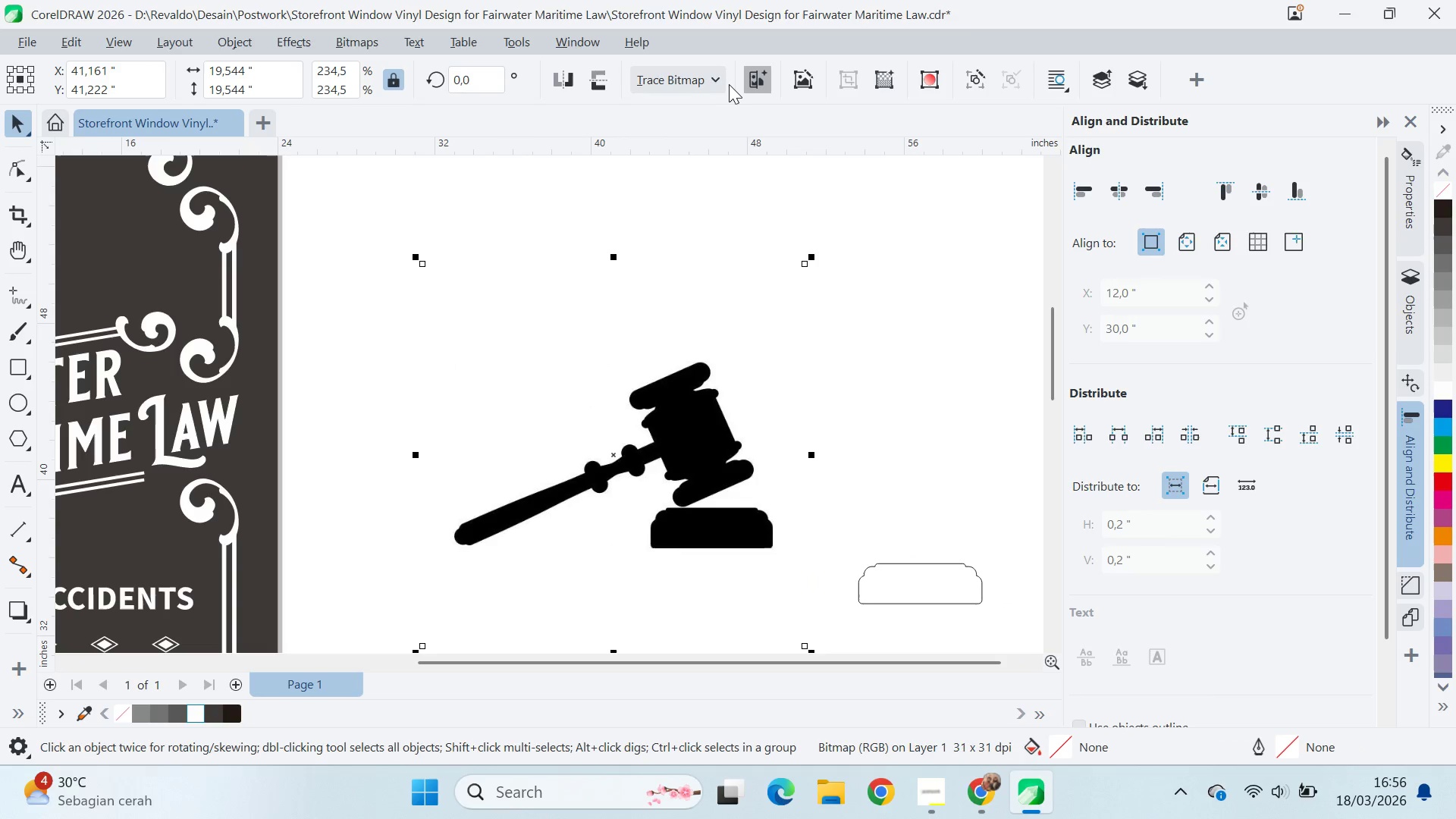 
left_click([724, 78])
 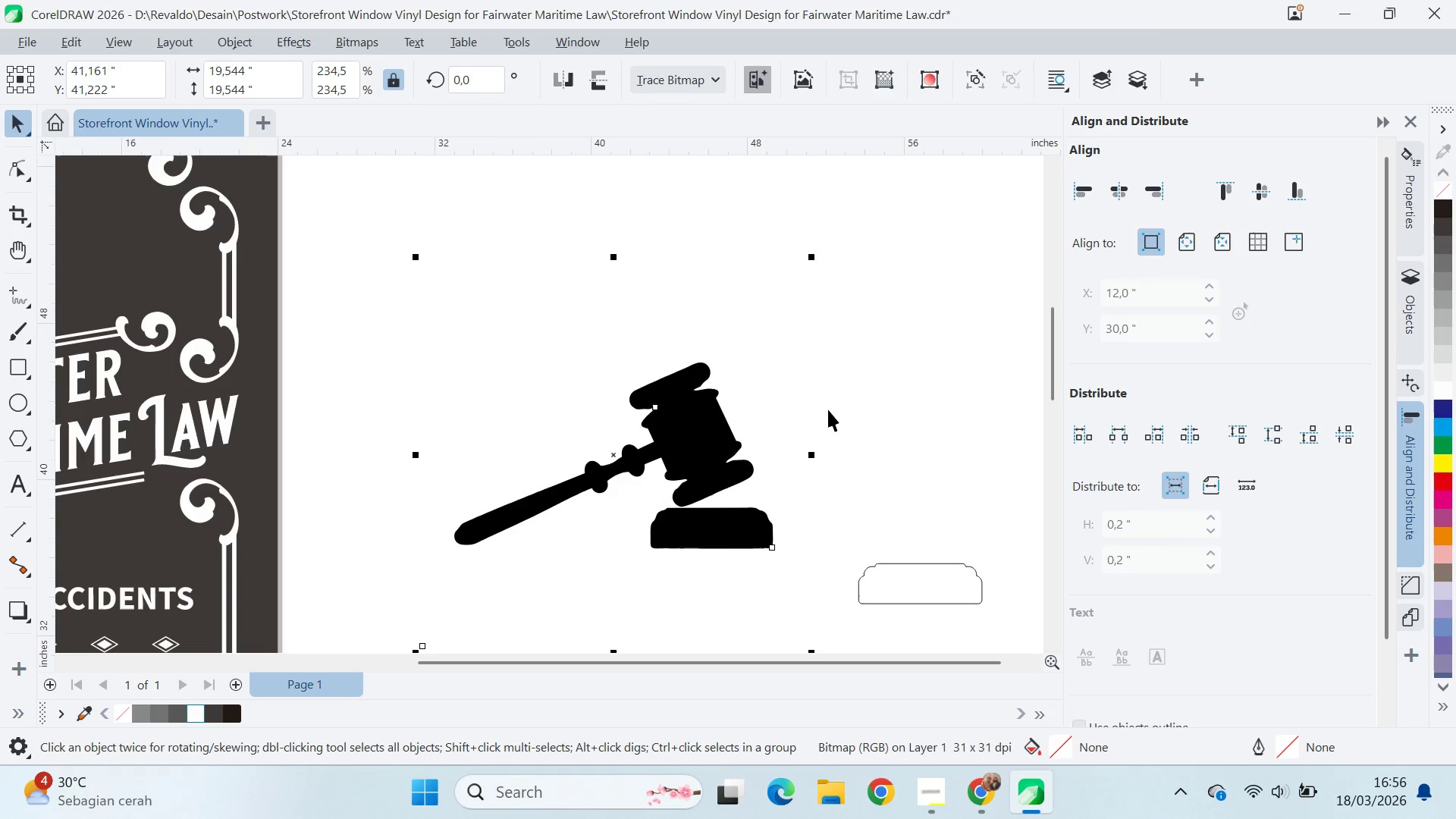 
left_click([883, 396])
 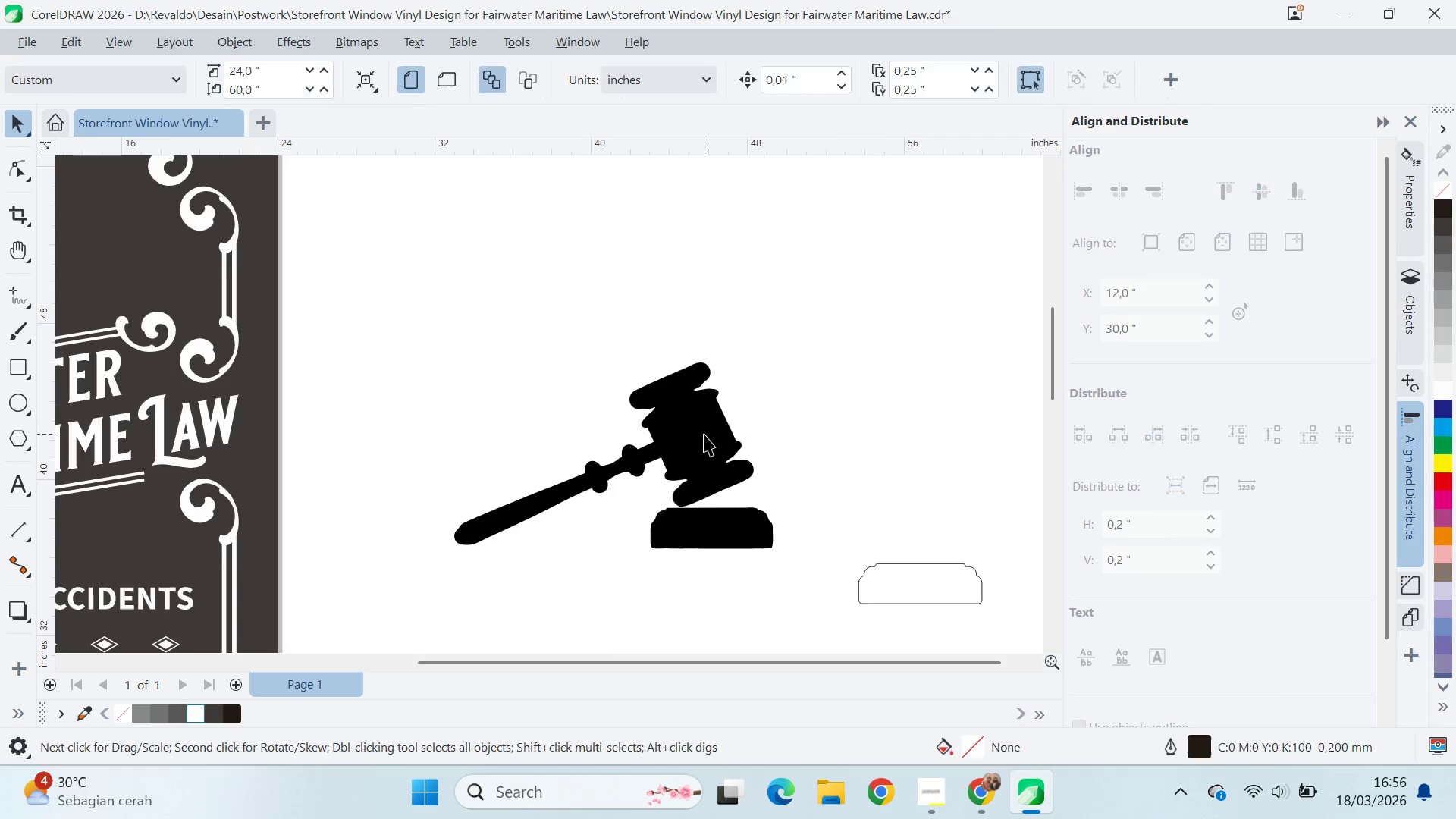 
left_click_drag(start_coordinate=[704, 434], to_coordinate=[686, 497])
 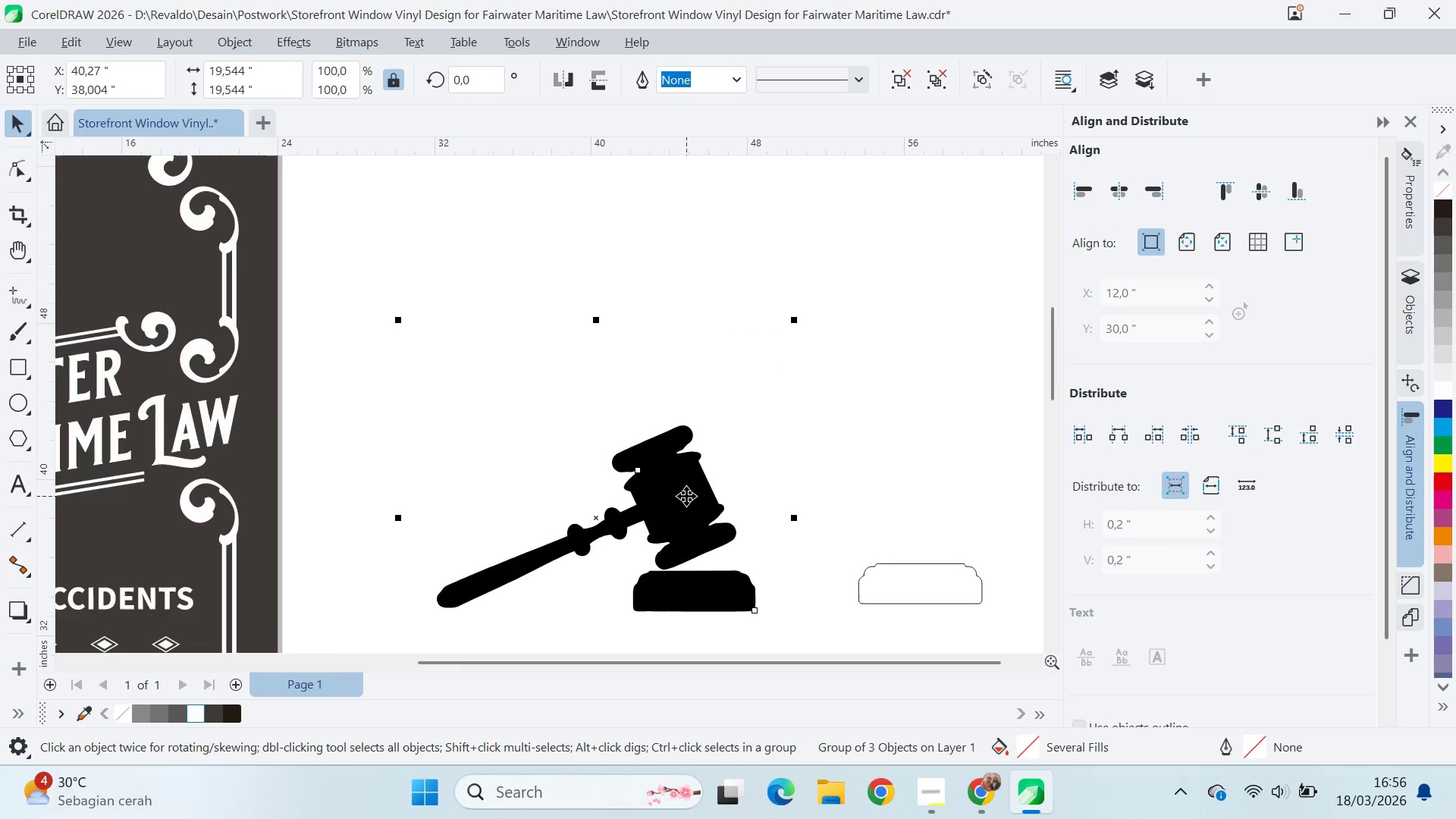 
left_click_drag(start_coordinate=[692, 488], to_coordinate=[641, 424])
 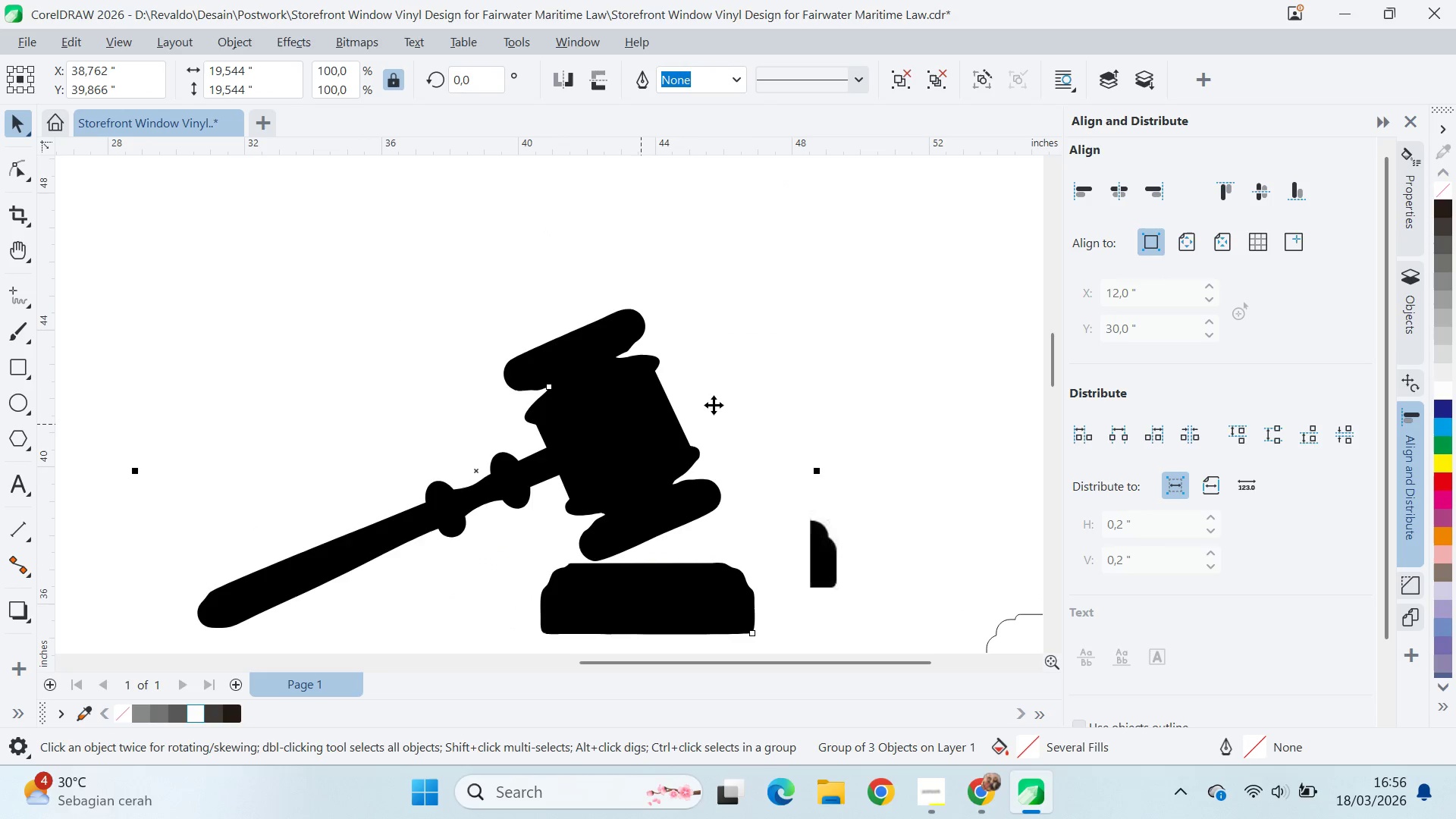 
scroll: coordinate [689, 493], scroll_direction: up, amount: 4.0
 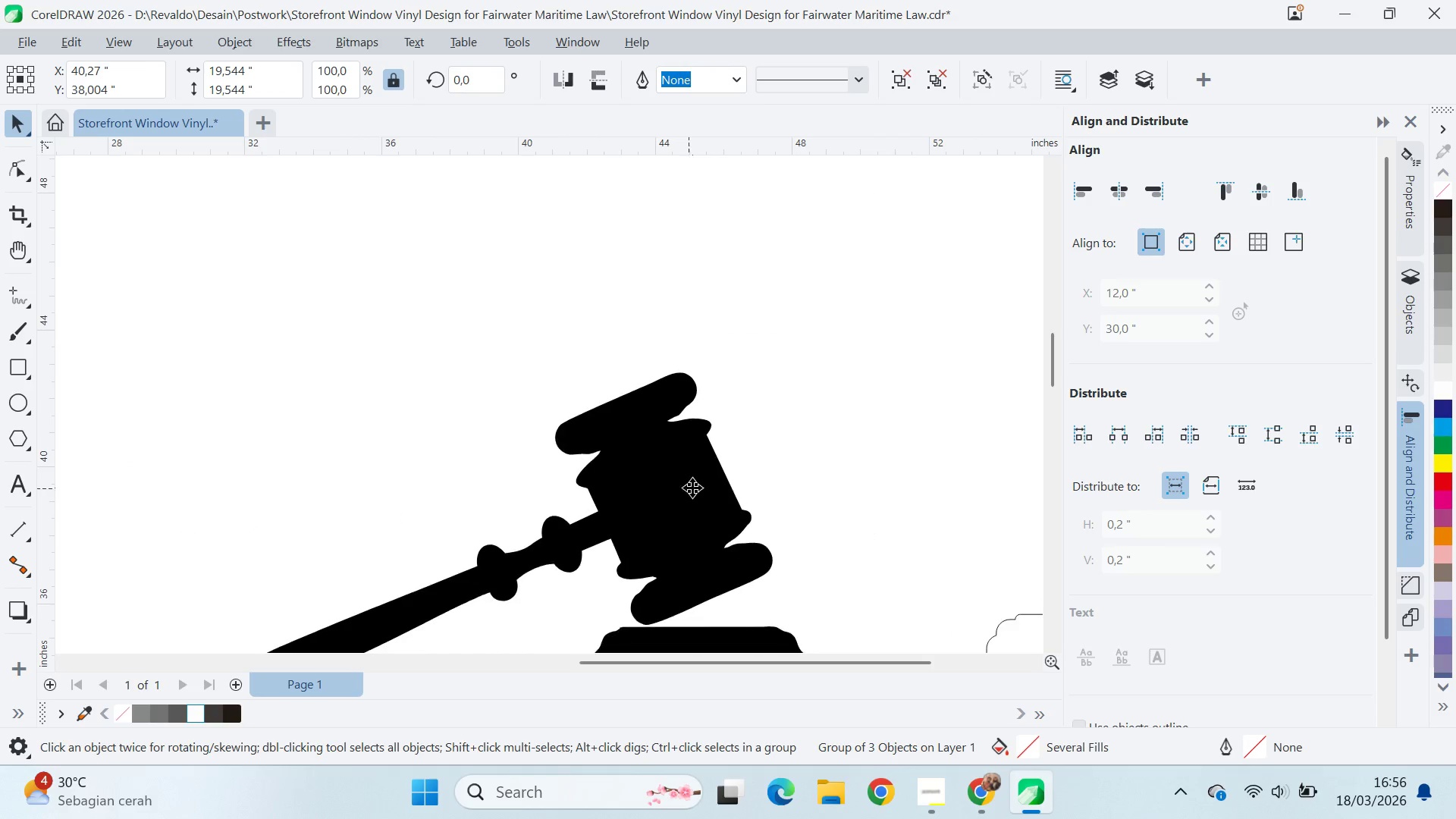 
left_click([750, 389])
 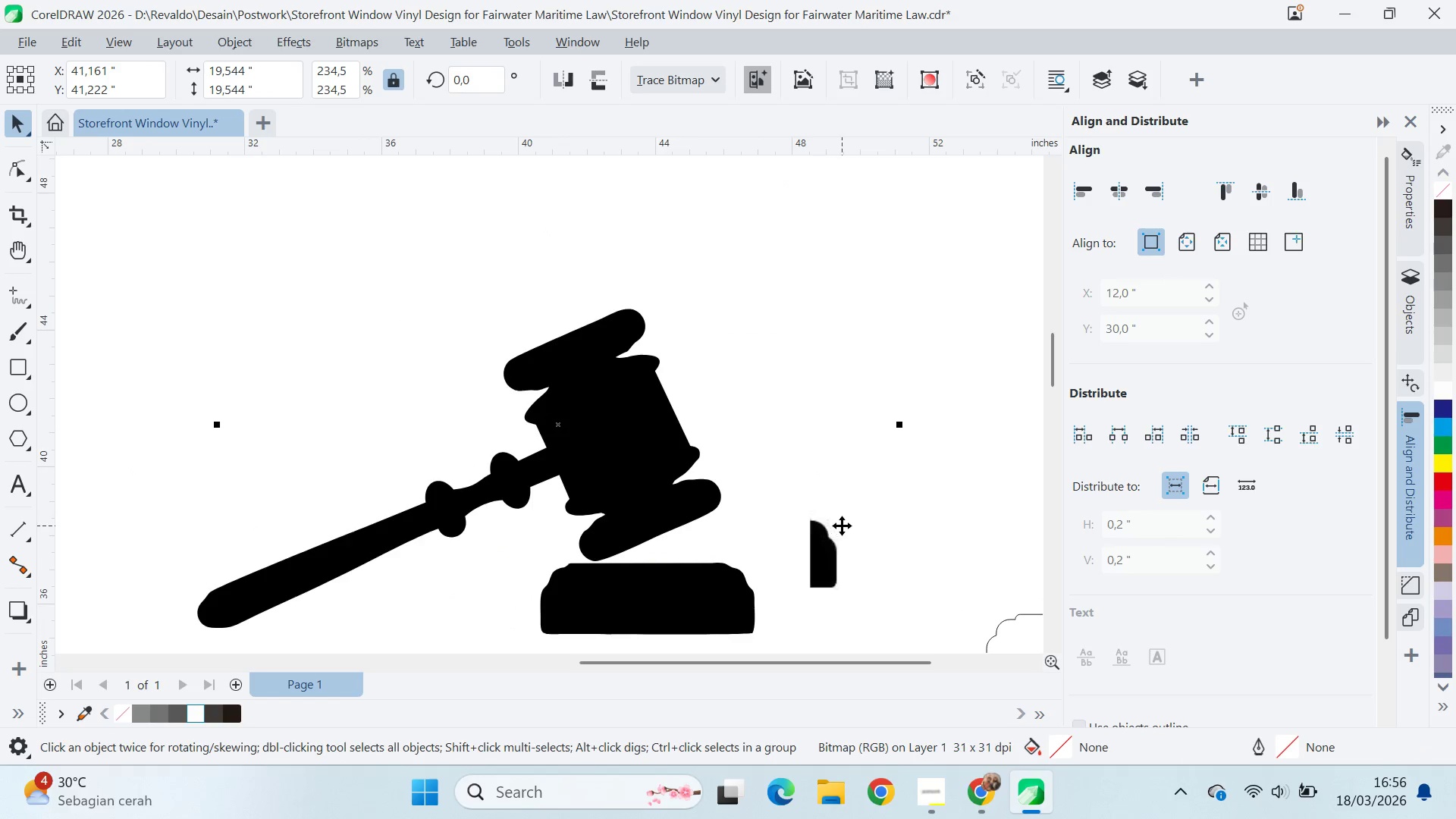 
key(Delete)
 